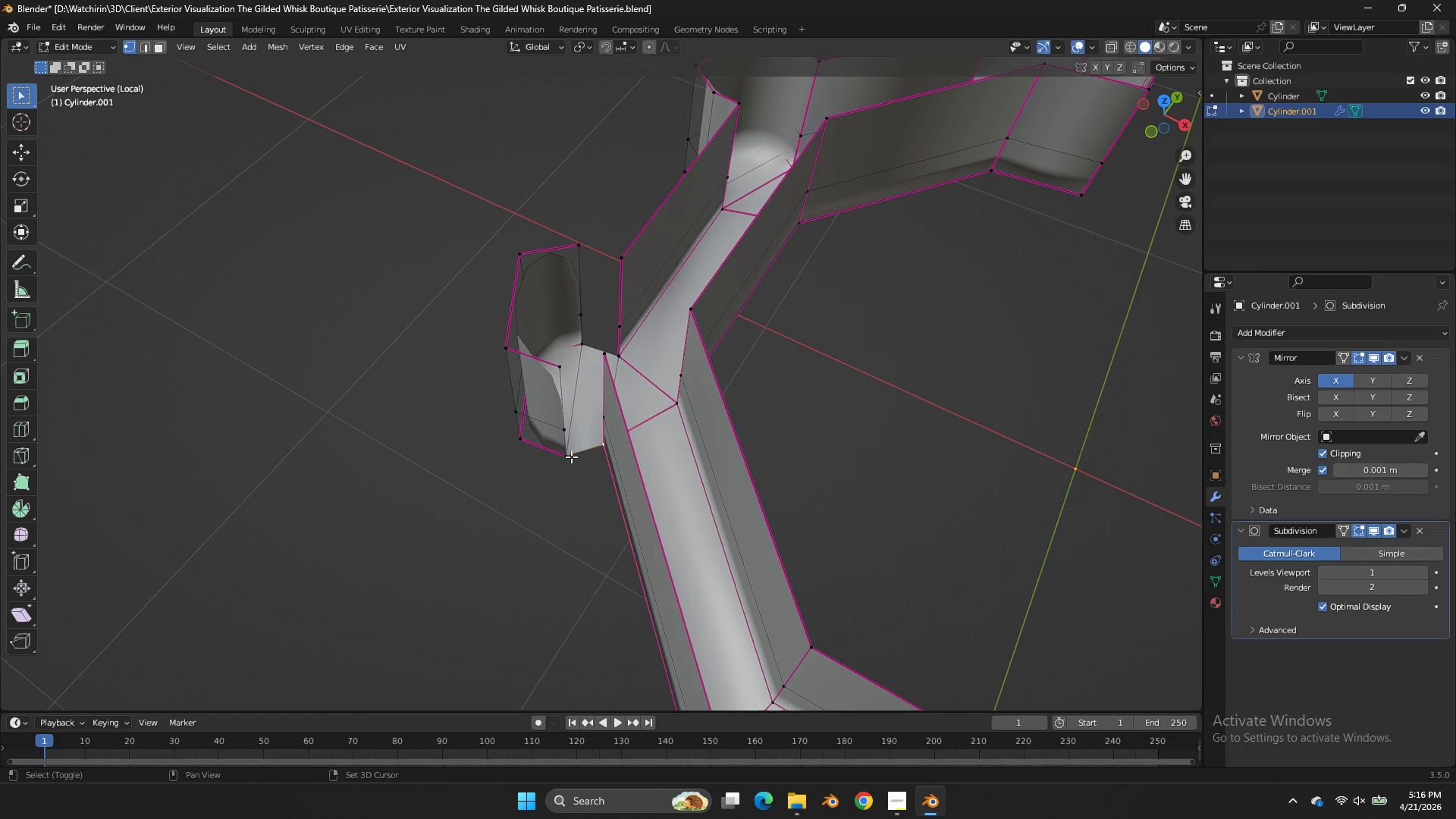 
double_click([571, 457])
 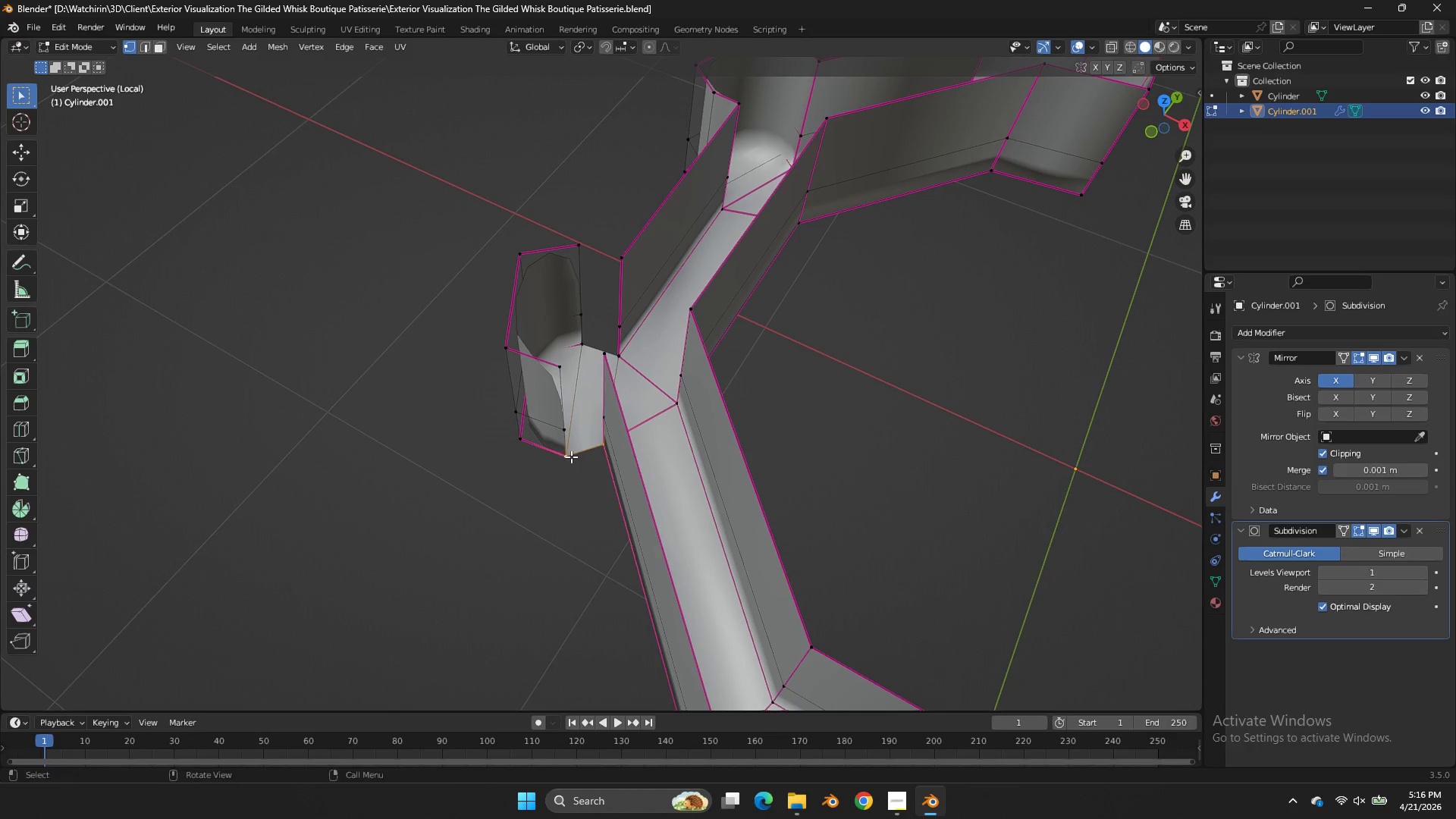 
key(G)
 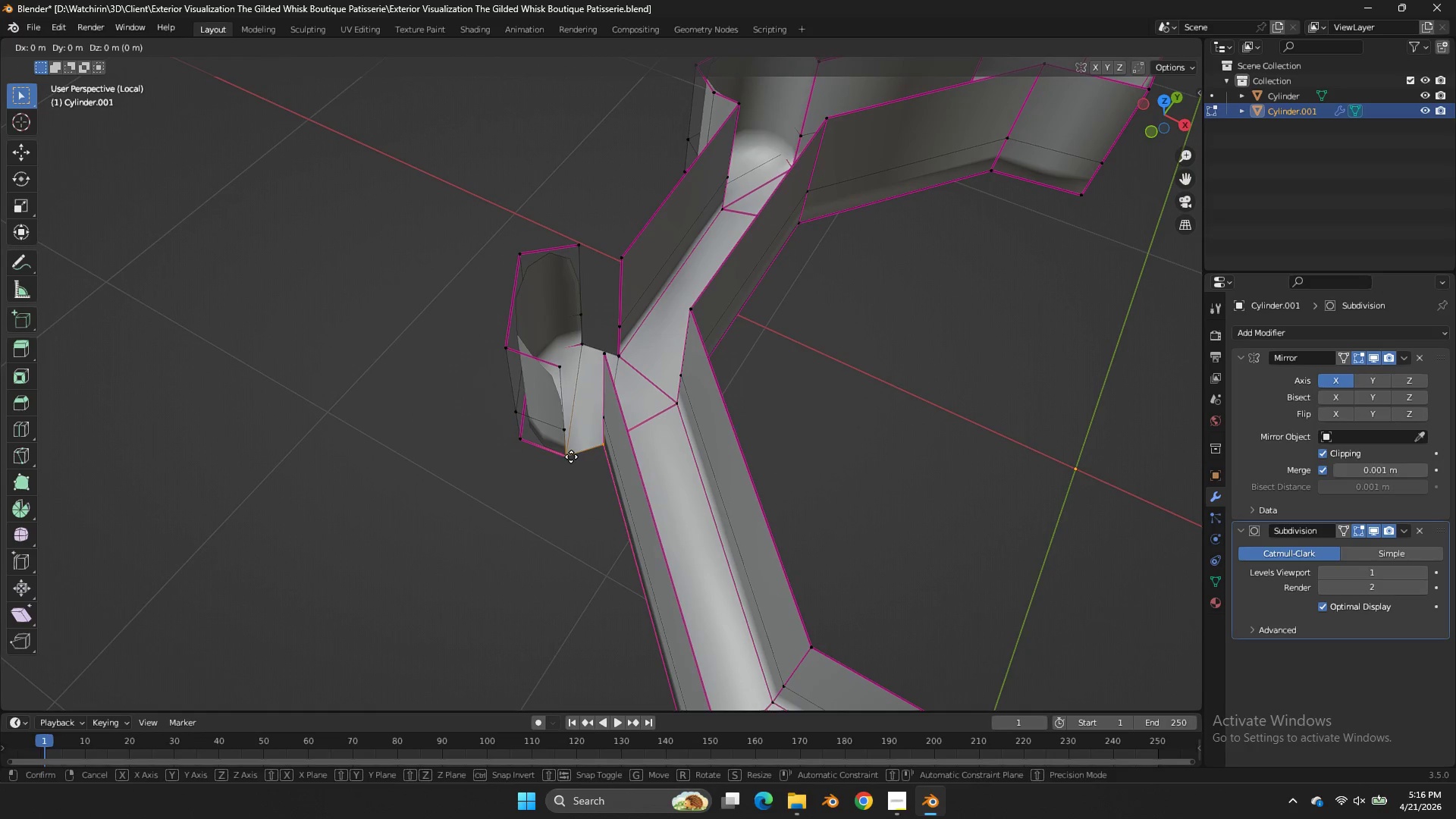 
right_click([571, 457])
 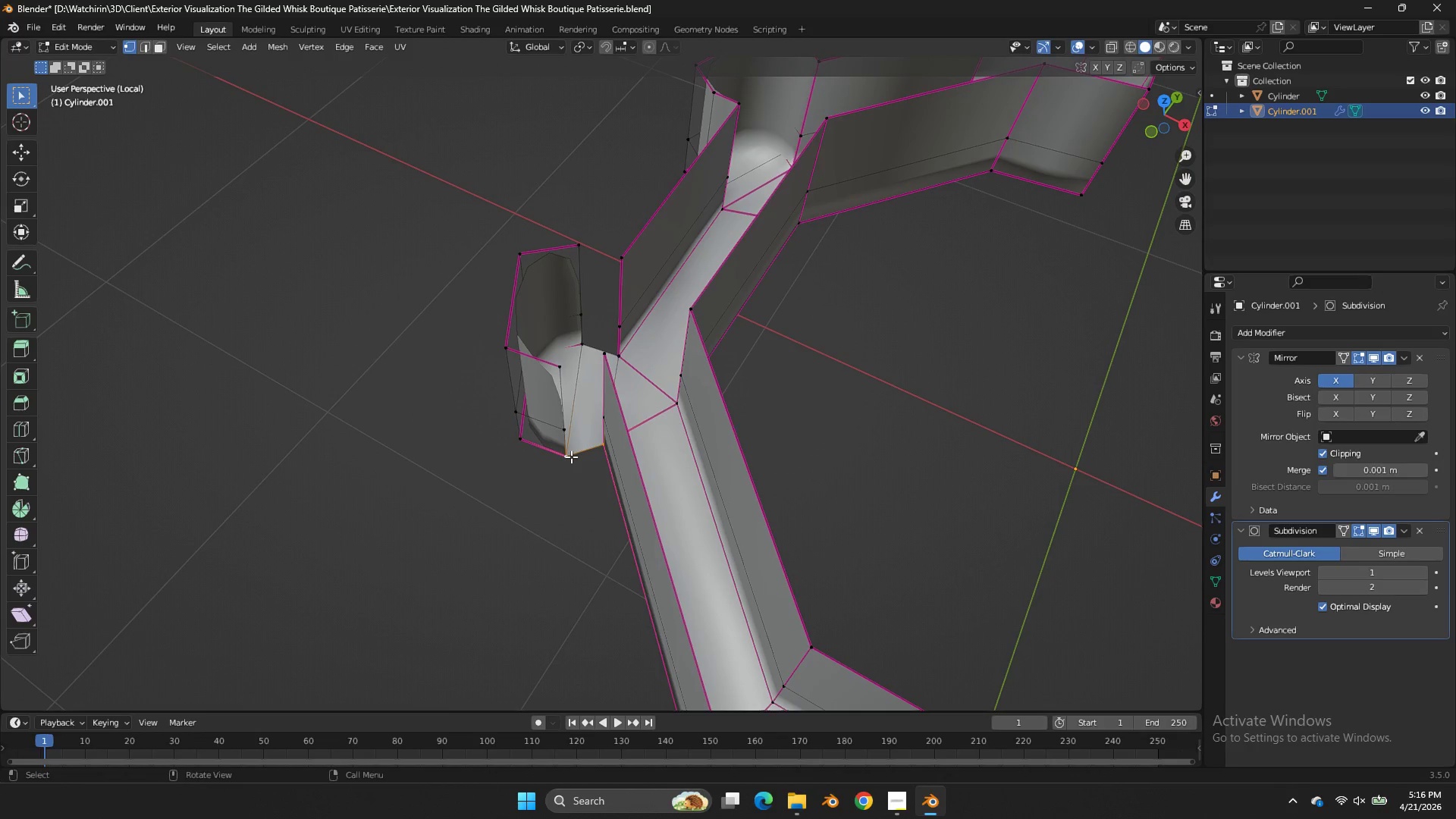 
type(ff)
 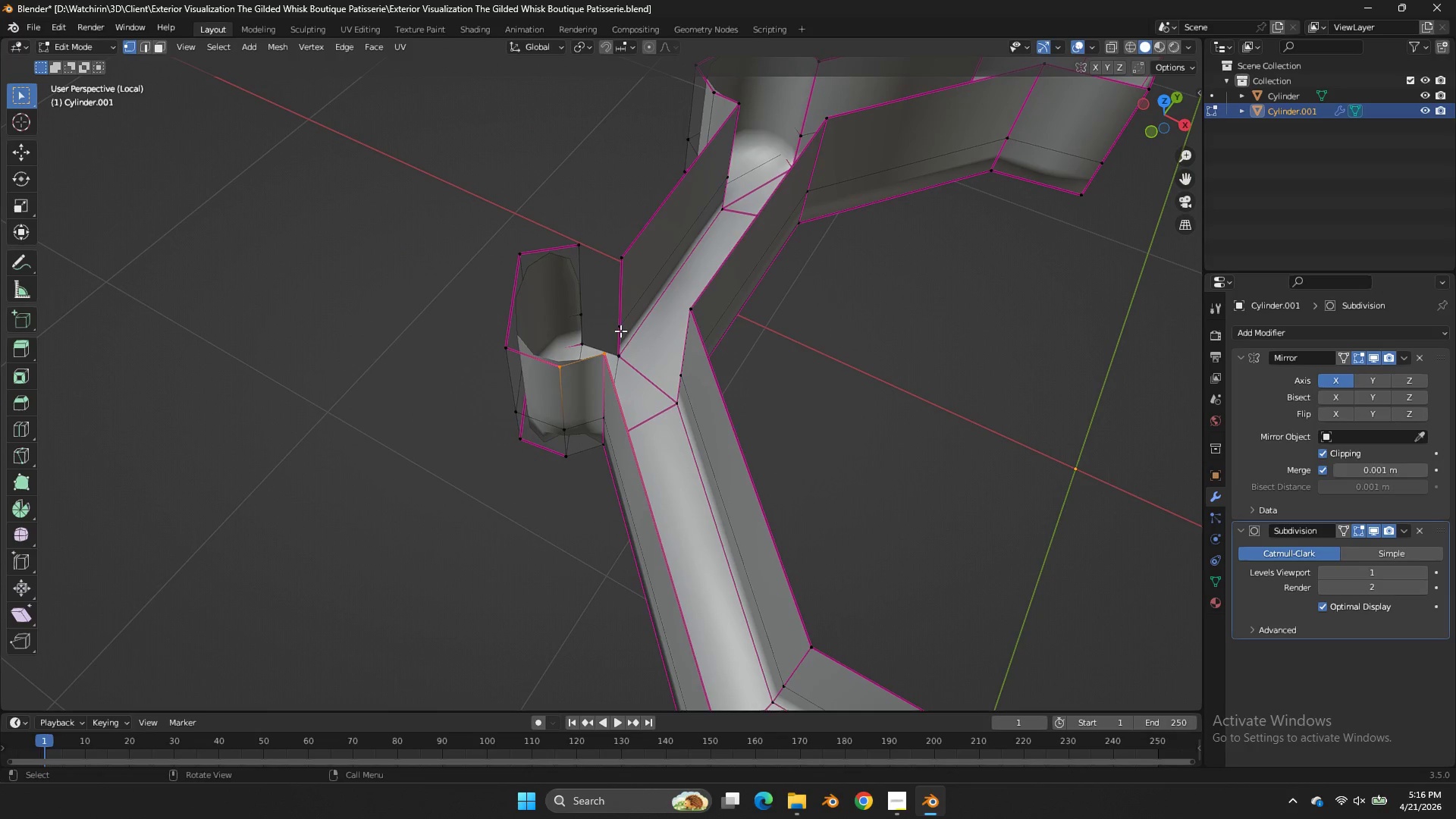 
left_click([619, 347])
 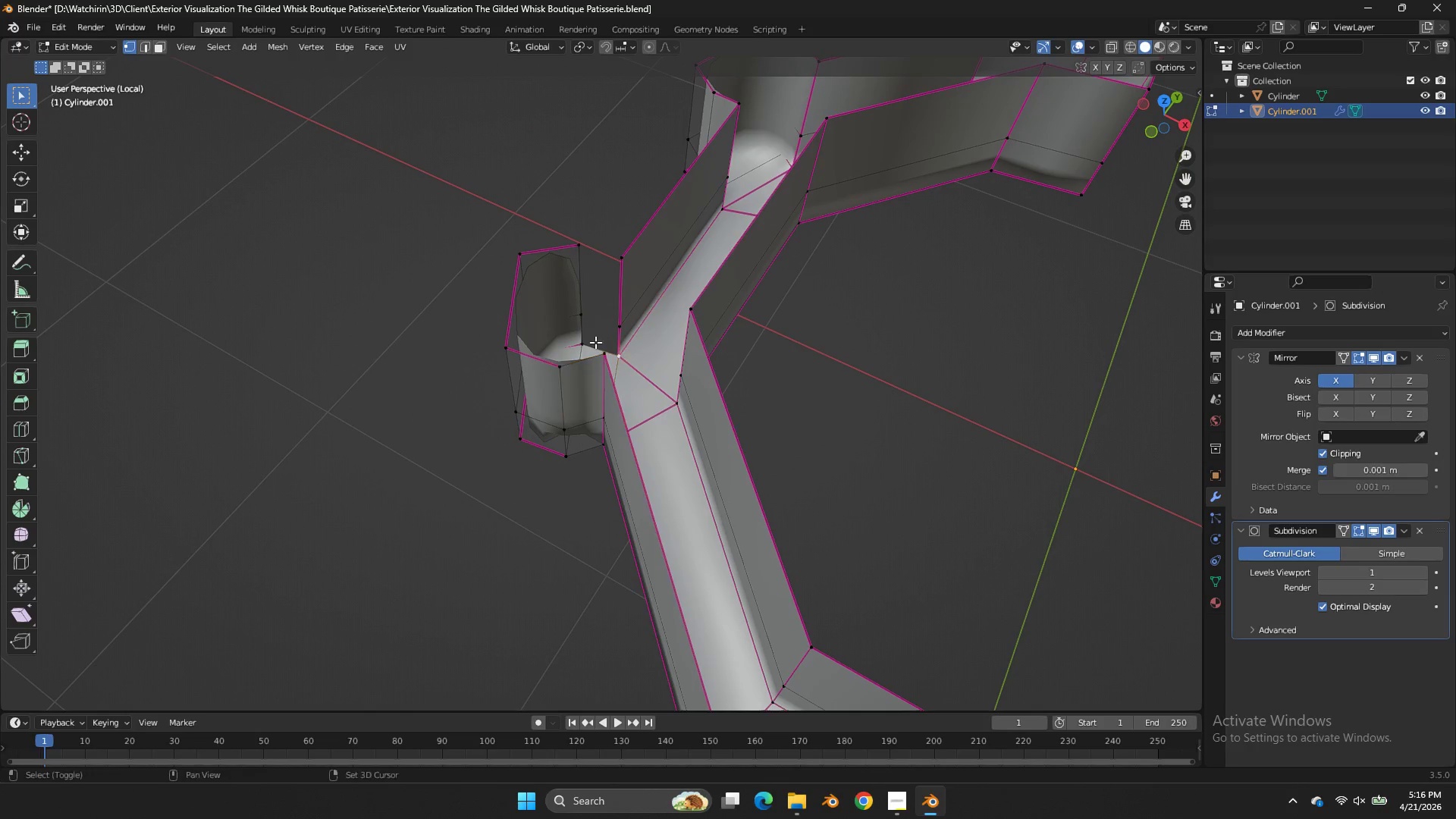 
hold_key(key=ShiftLeft, duration=0.45)
 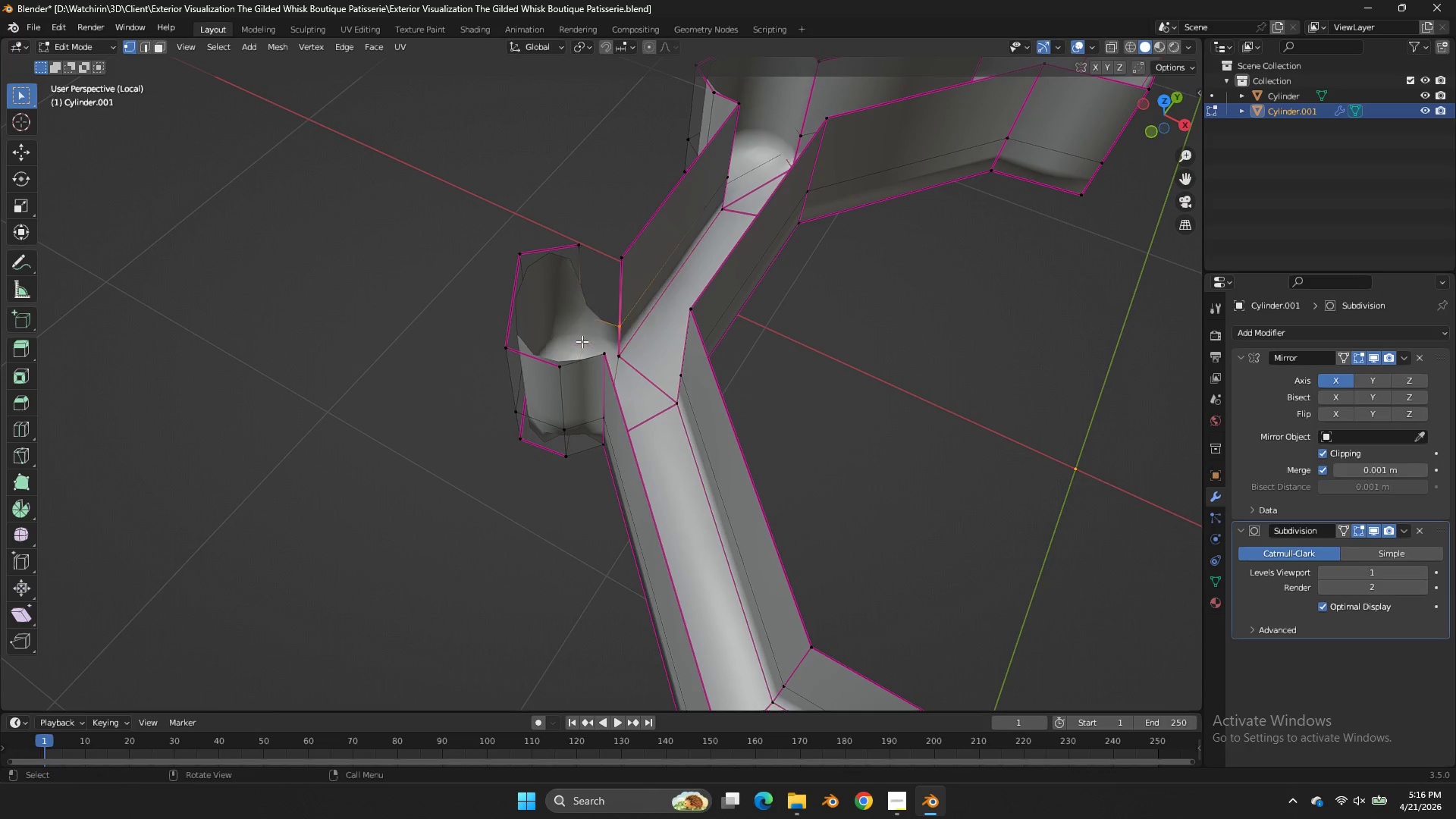 
type(ff)
key(Tab)
 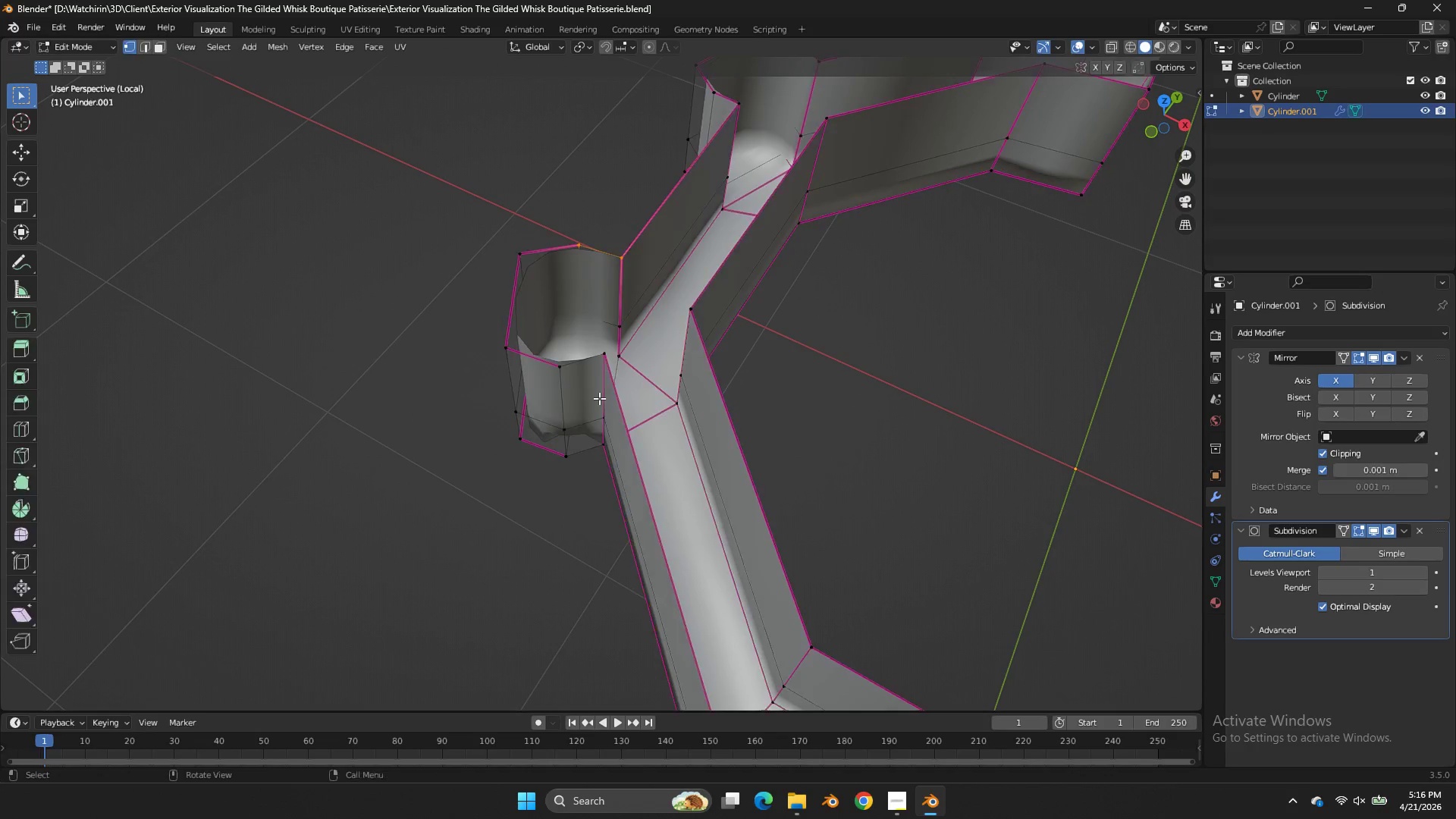 
key(Tab)
 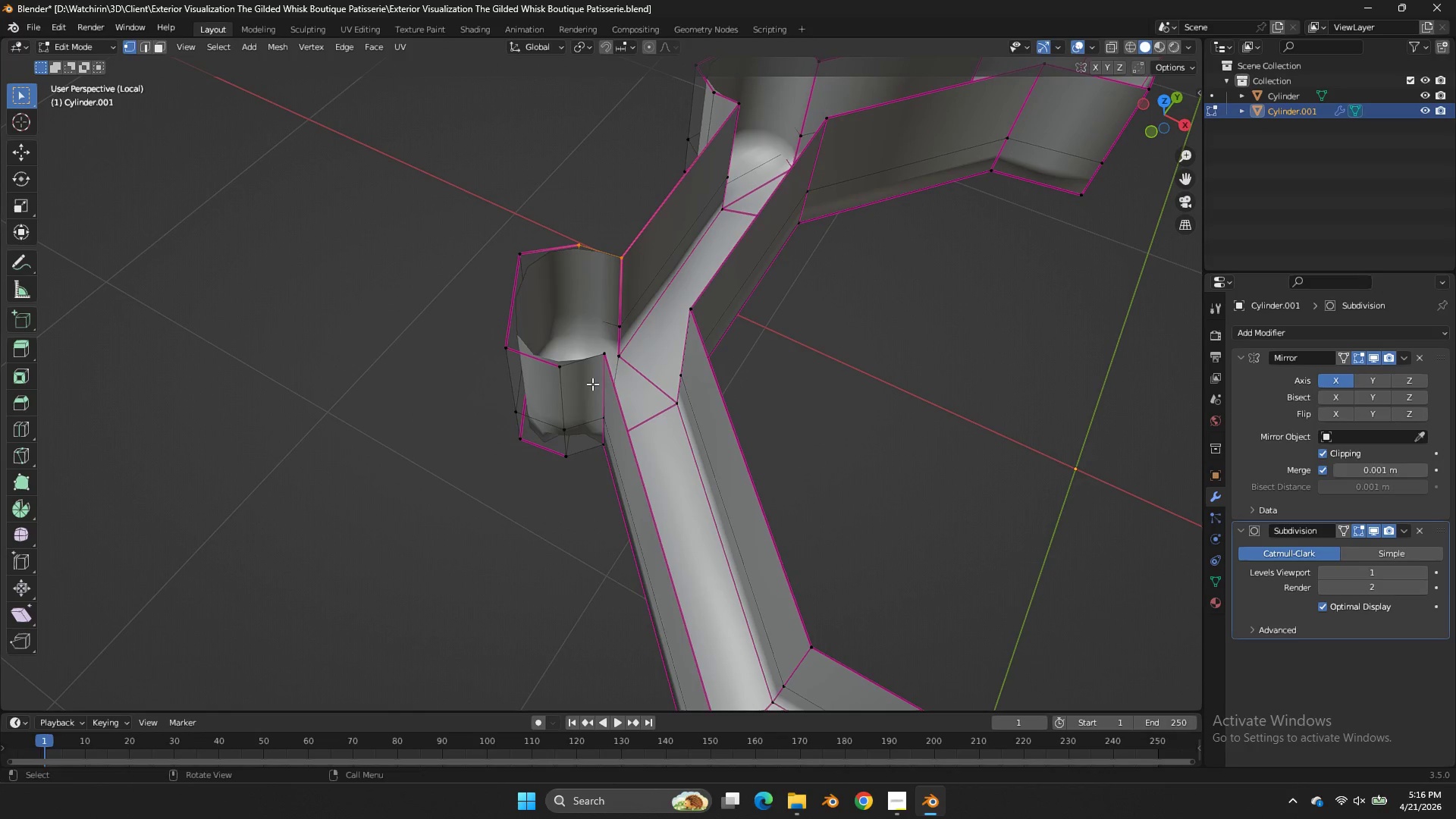 
hold_key(key=AltLeft, duration=0.41)
left_click([581, 366])
 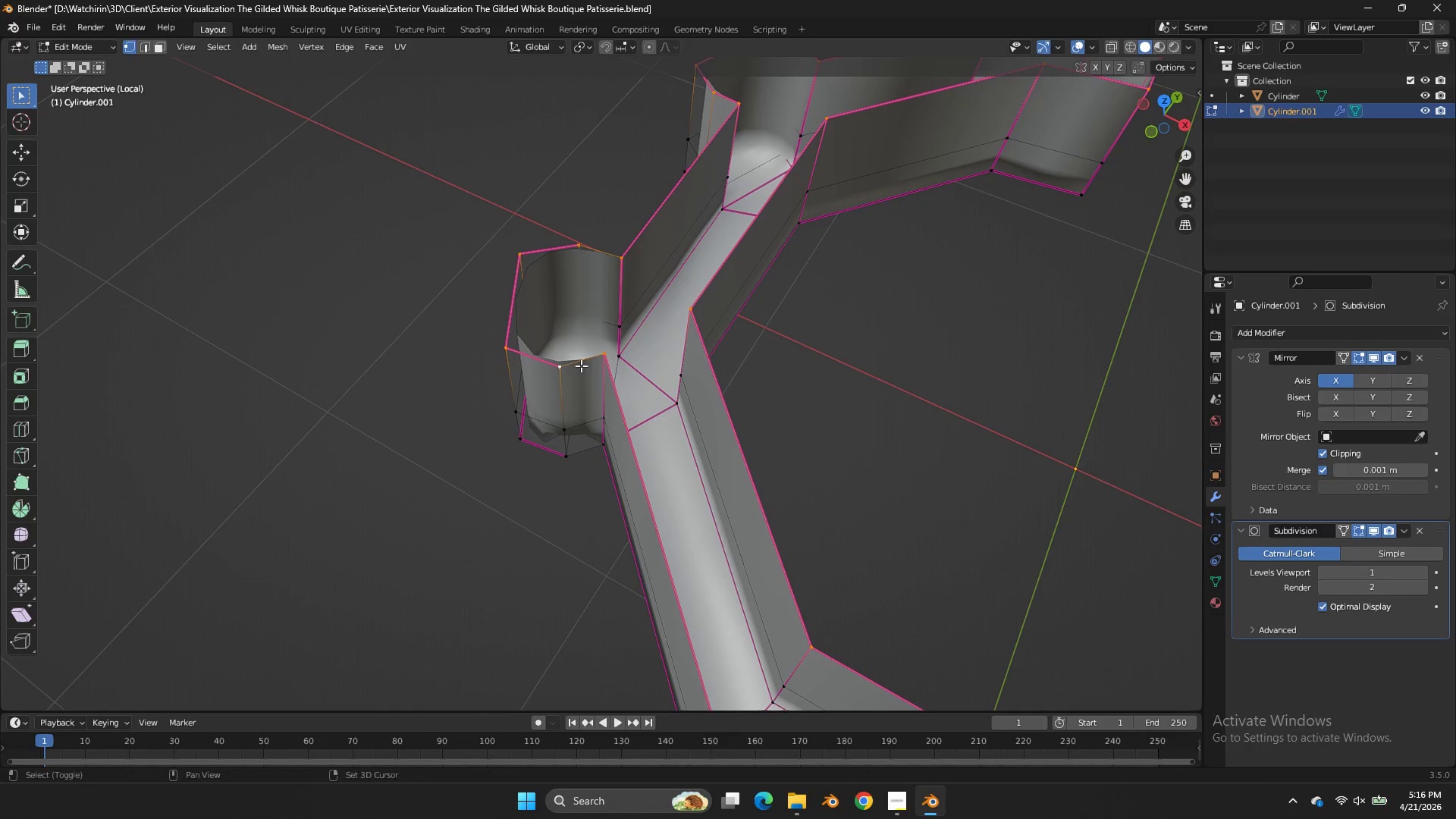 
type(Ez)
 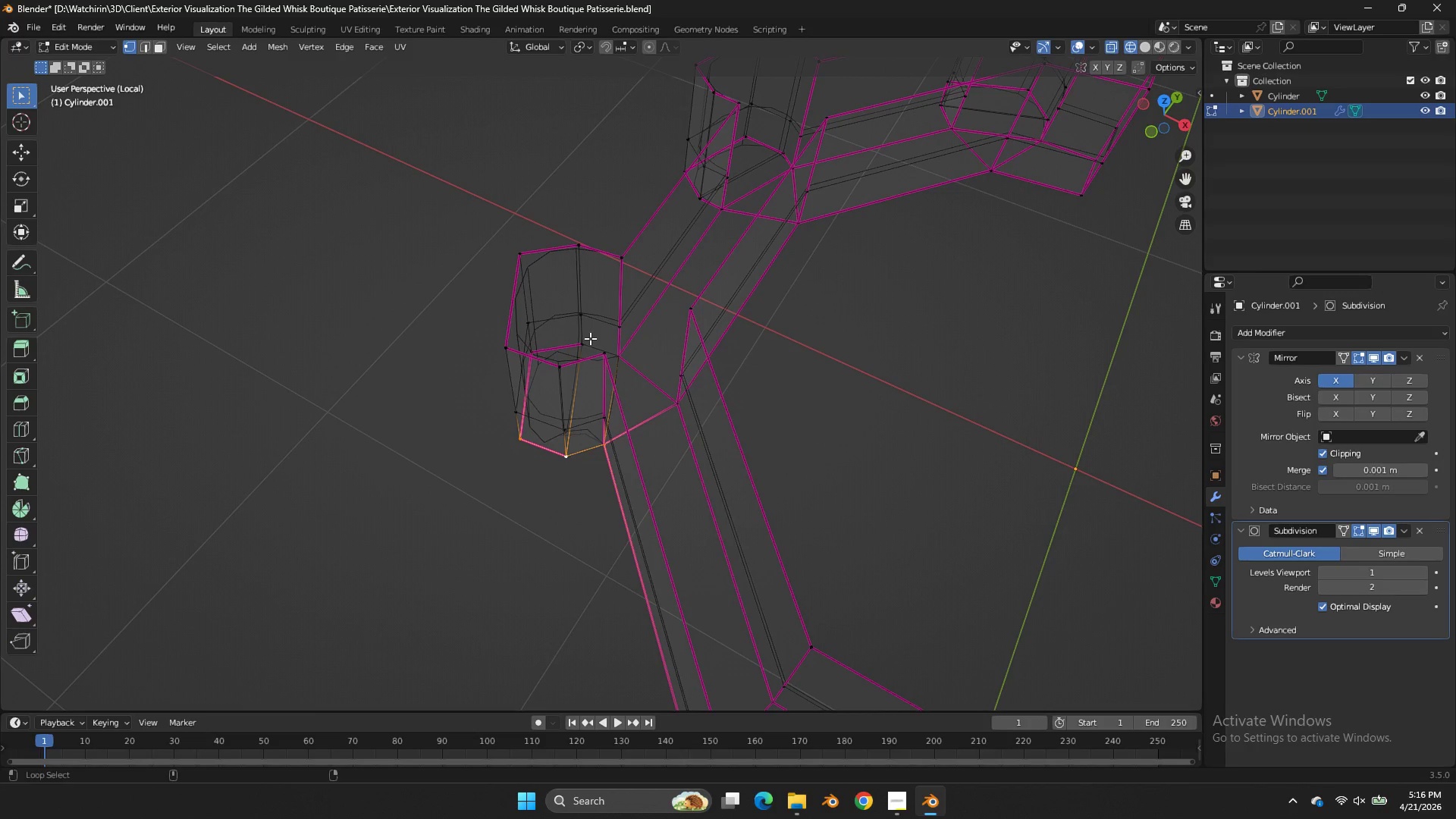 
hold_key(key=AltLeft, duration=0.44)
 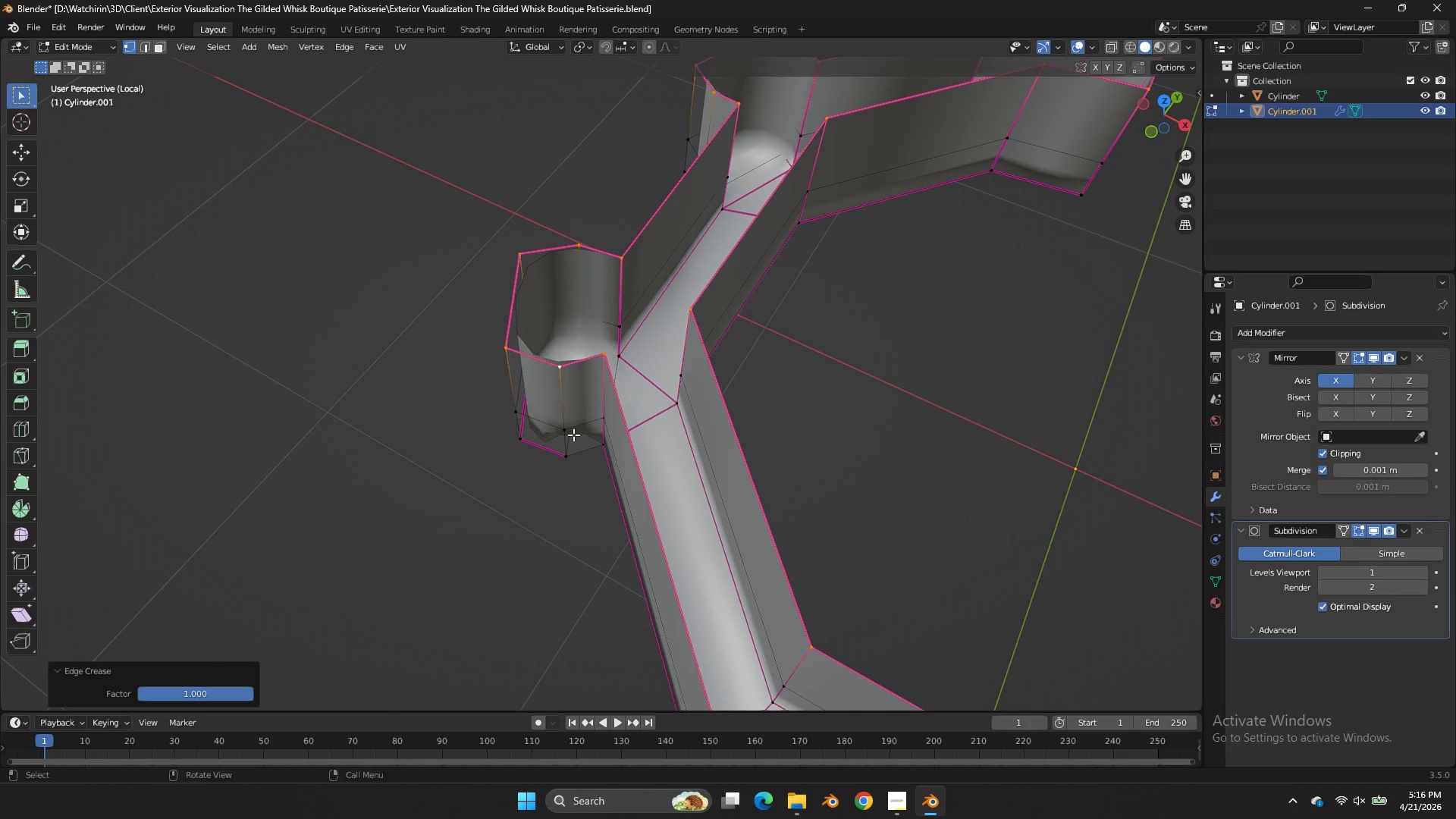 
hold_key(key=AltLeft, duration=0.42)
 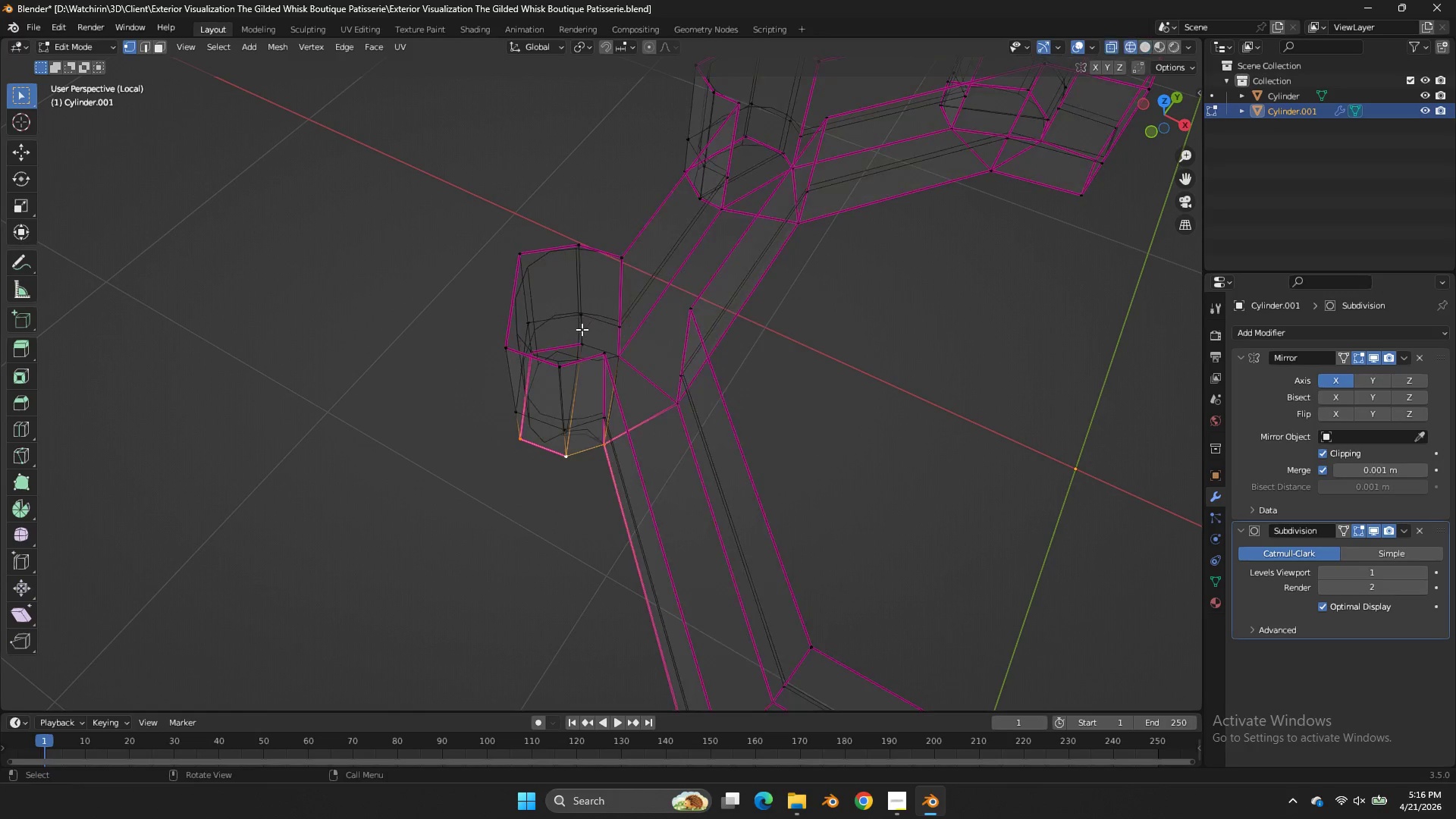 
hold_key(key=AltLeft, duration=0.98)
hold_key(key=ShiftLeft, duration=1.25)
left_click([592, 340])
 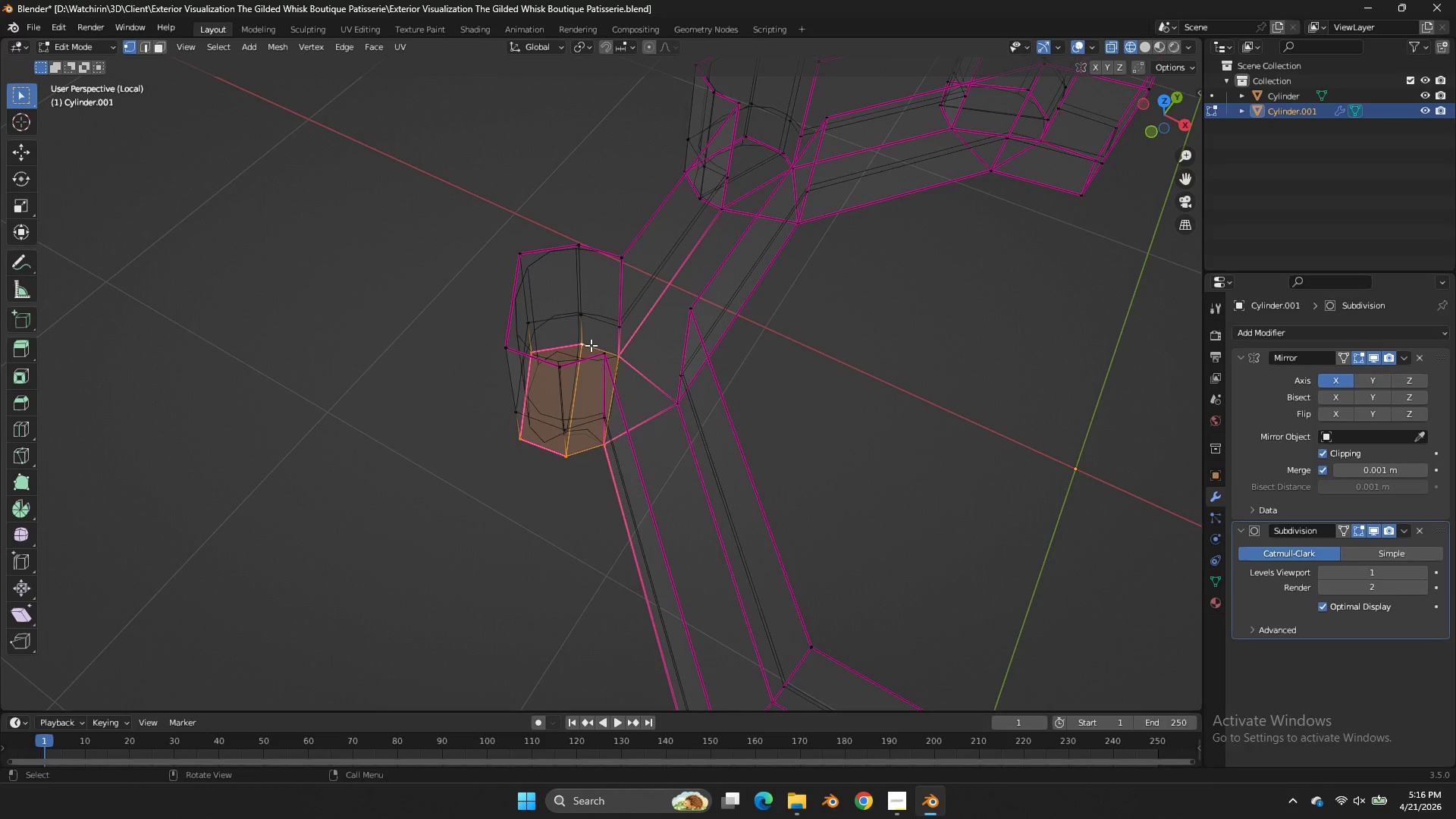 
key(Shift+ShiftLeft)
 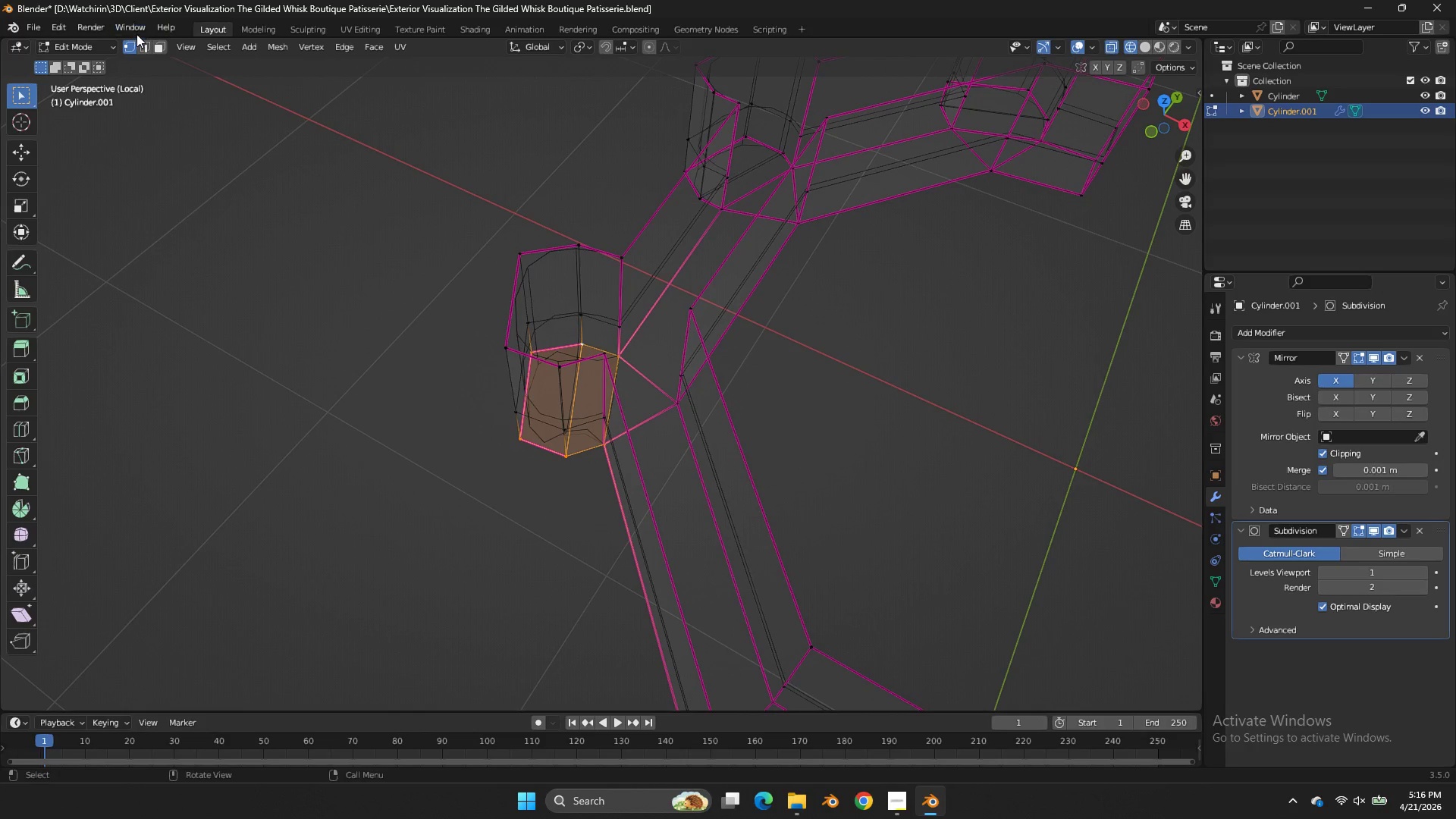 
left_click([140, 47])
 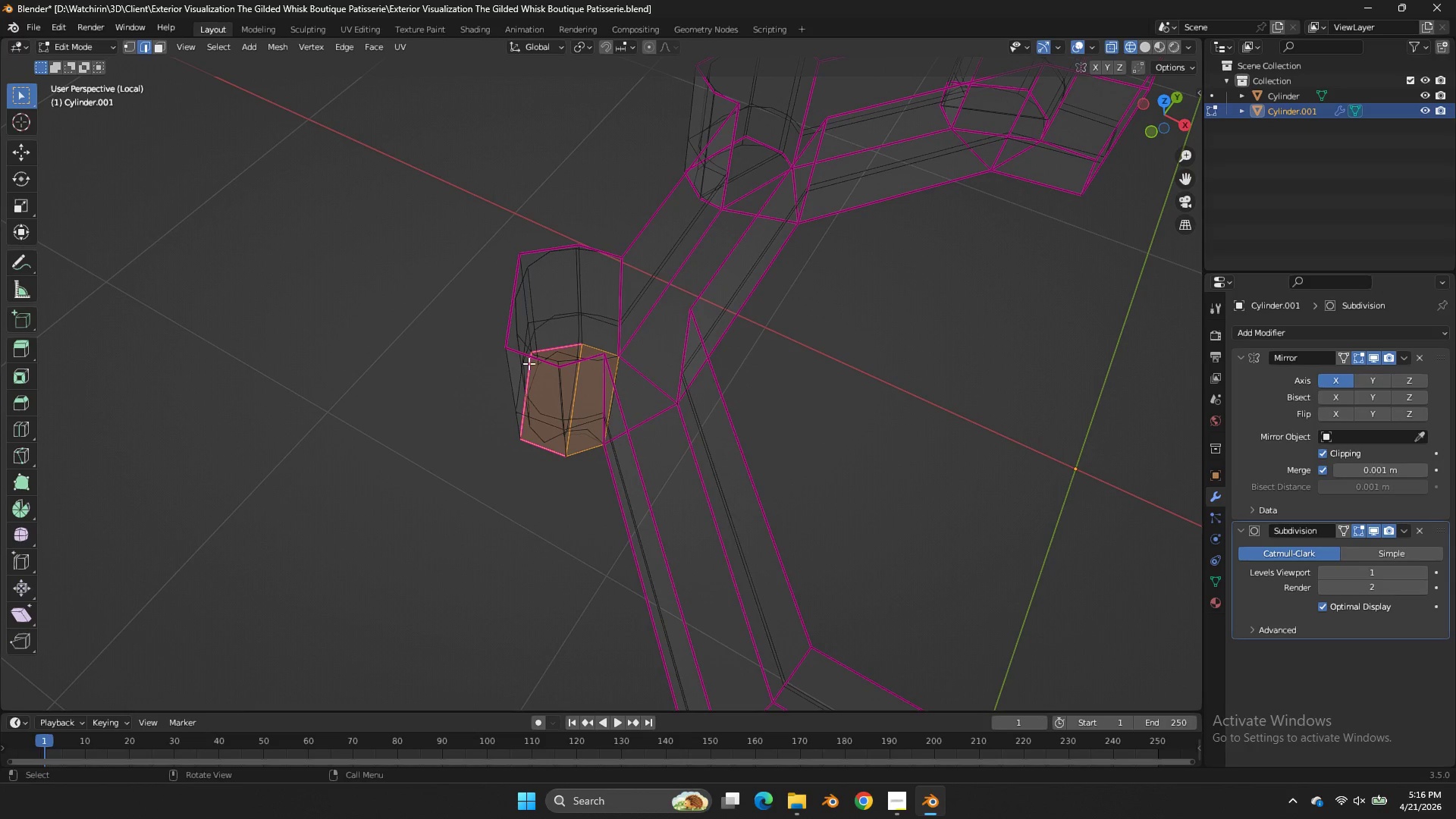 
hold_key(key=ControlLeft, duration=0.61)
left_click_drag(start_coordinate=[585, 372], to_coordinate=[565, 381])
 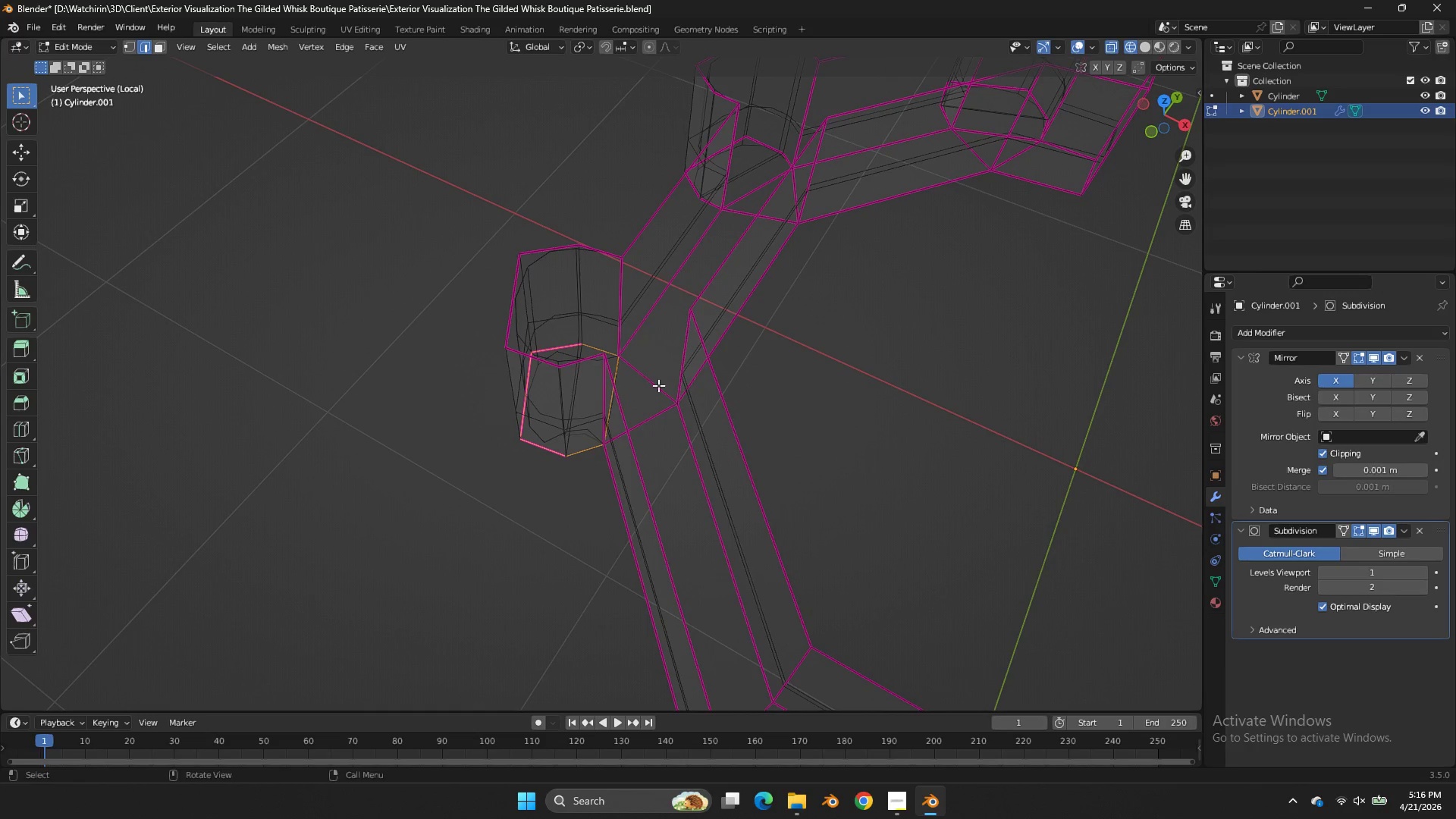 
type(Ez)
 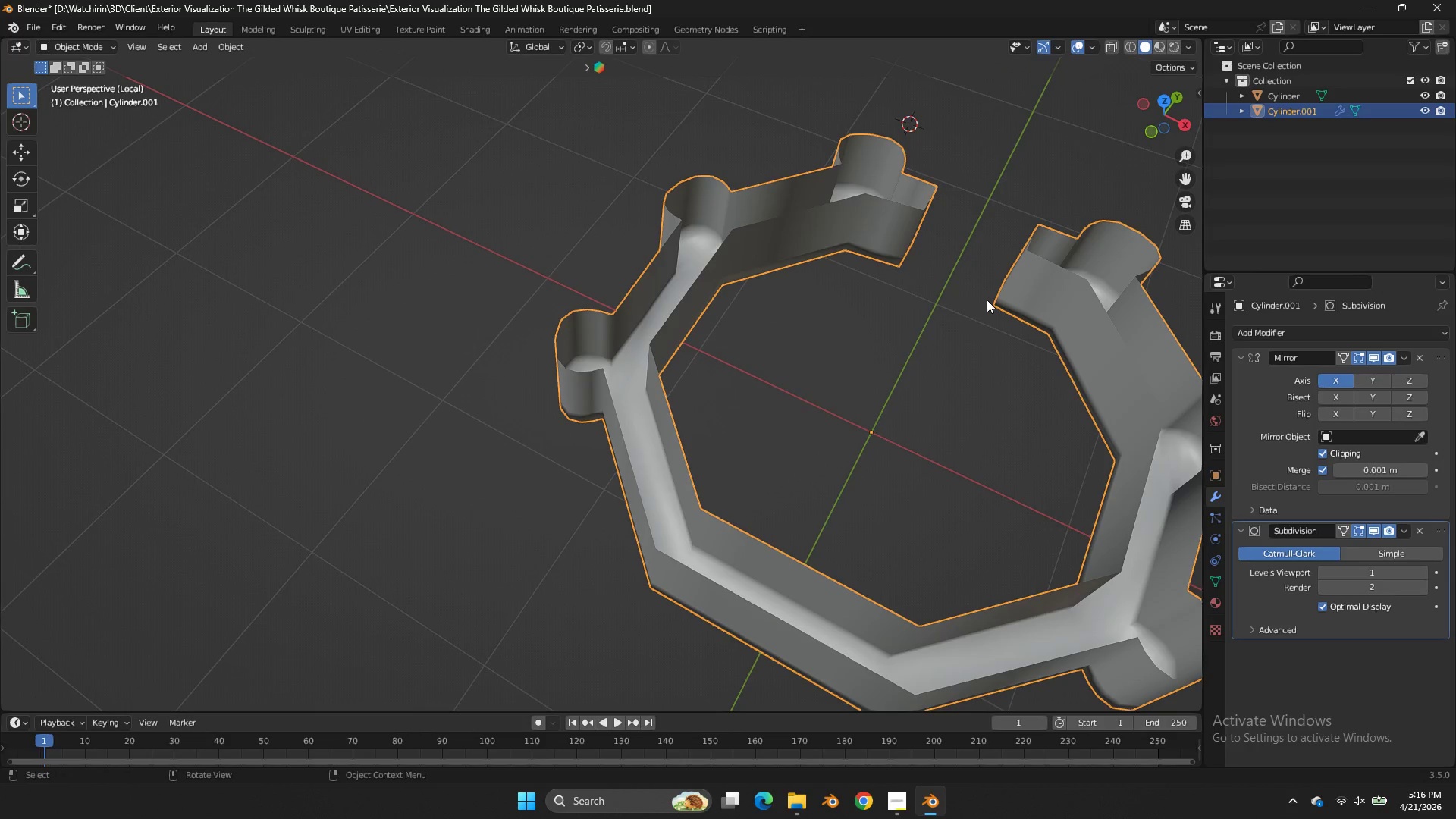 
left_click_drag(start_coordinate=[844, 388], to_coordinate=[860, 389])
 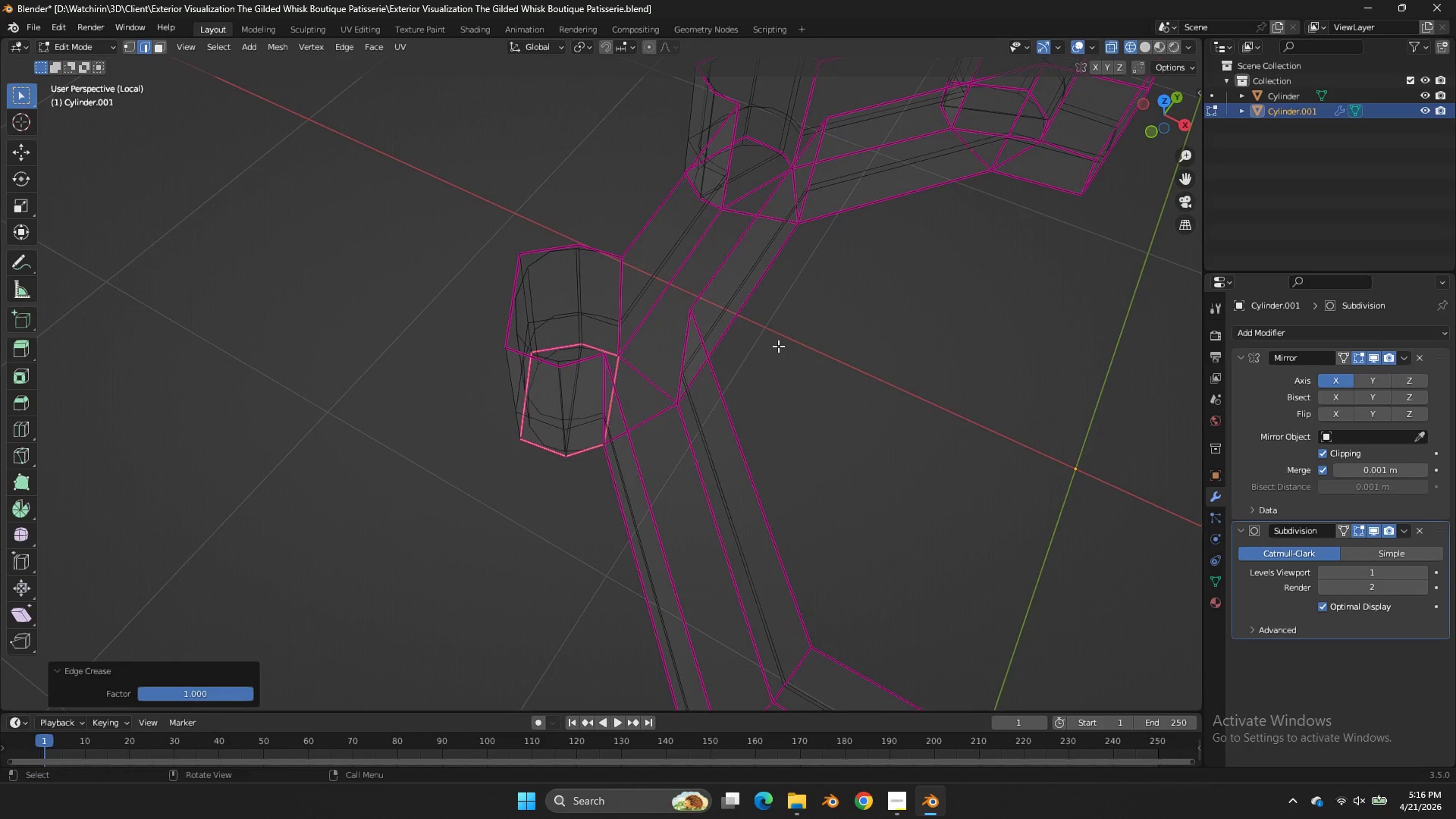 
scroll: coordinate [780, 340], scroll_direction: down, amount: 3.0
 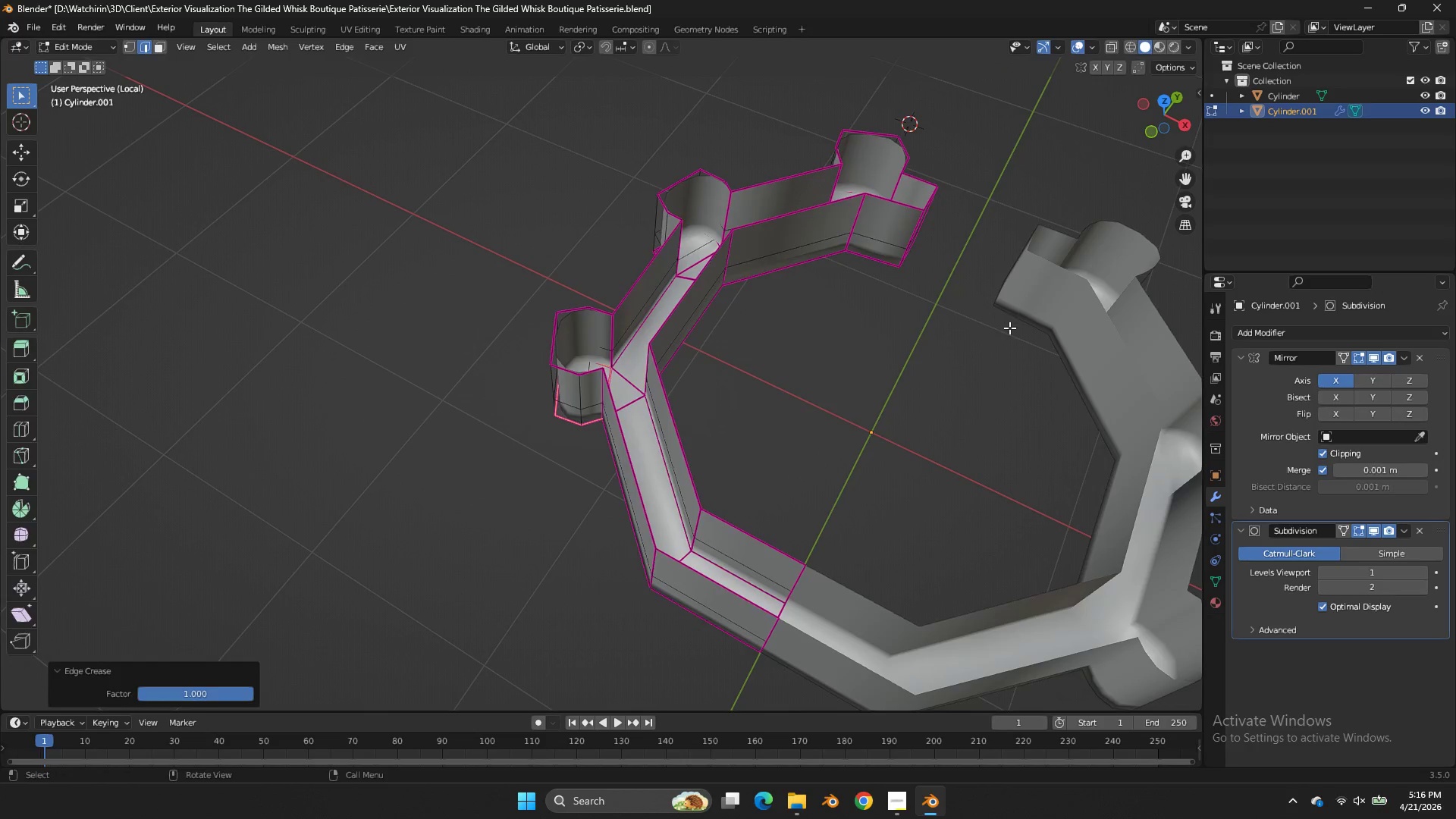 
key(Tab)
 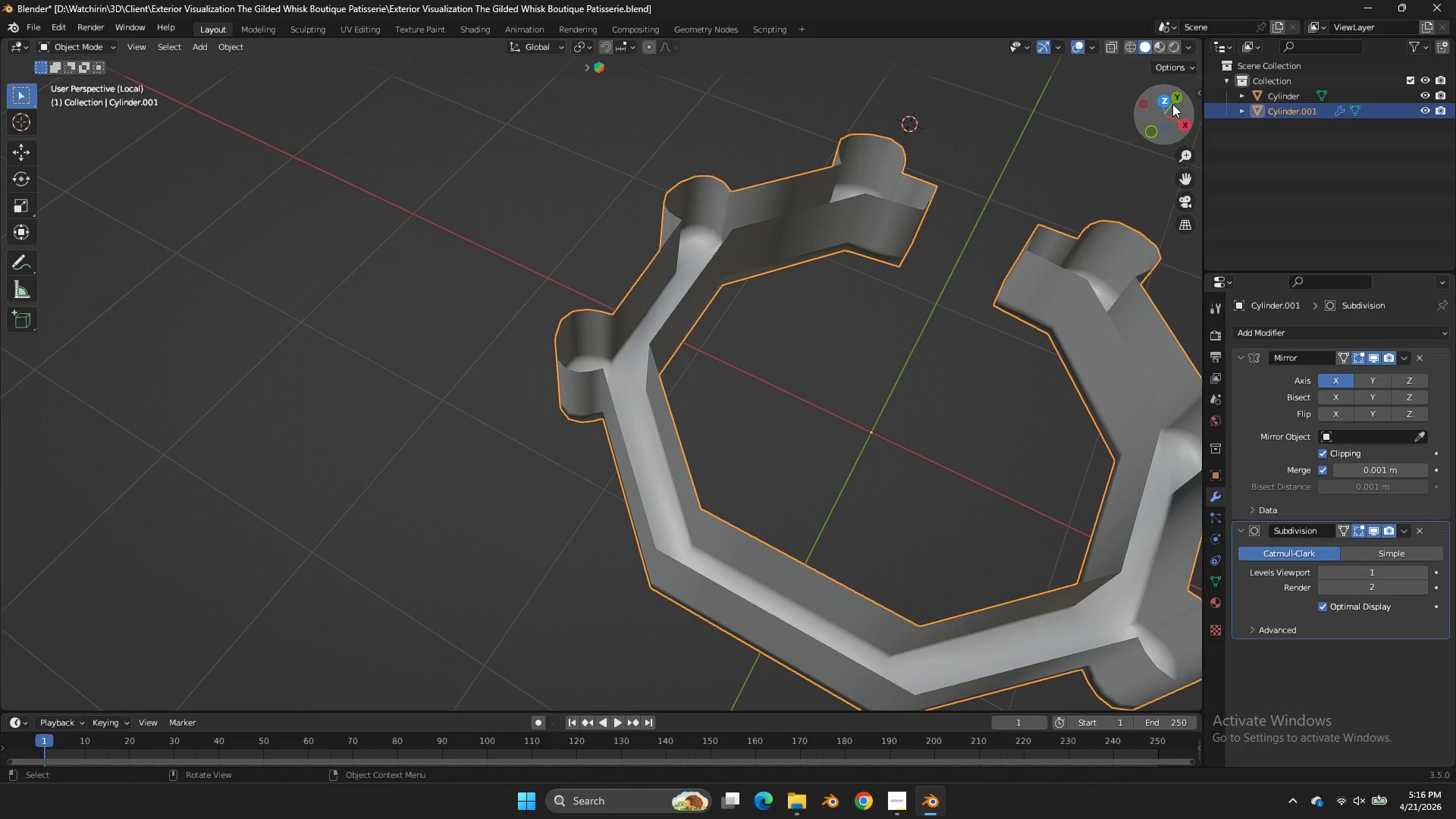 
left_click([1171, 102])
 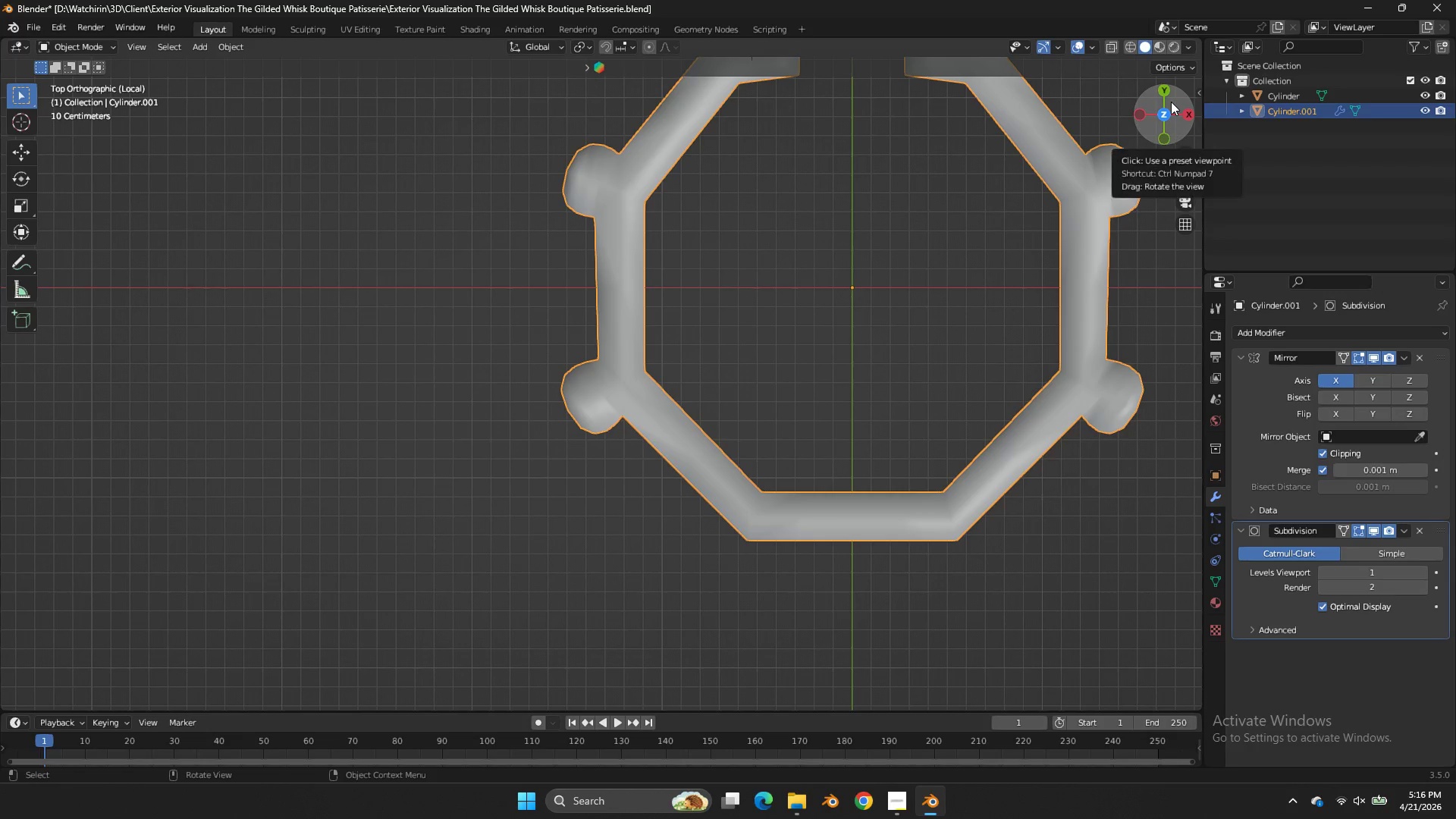 
key(Tab)
 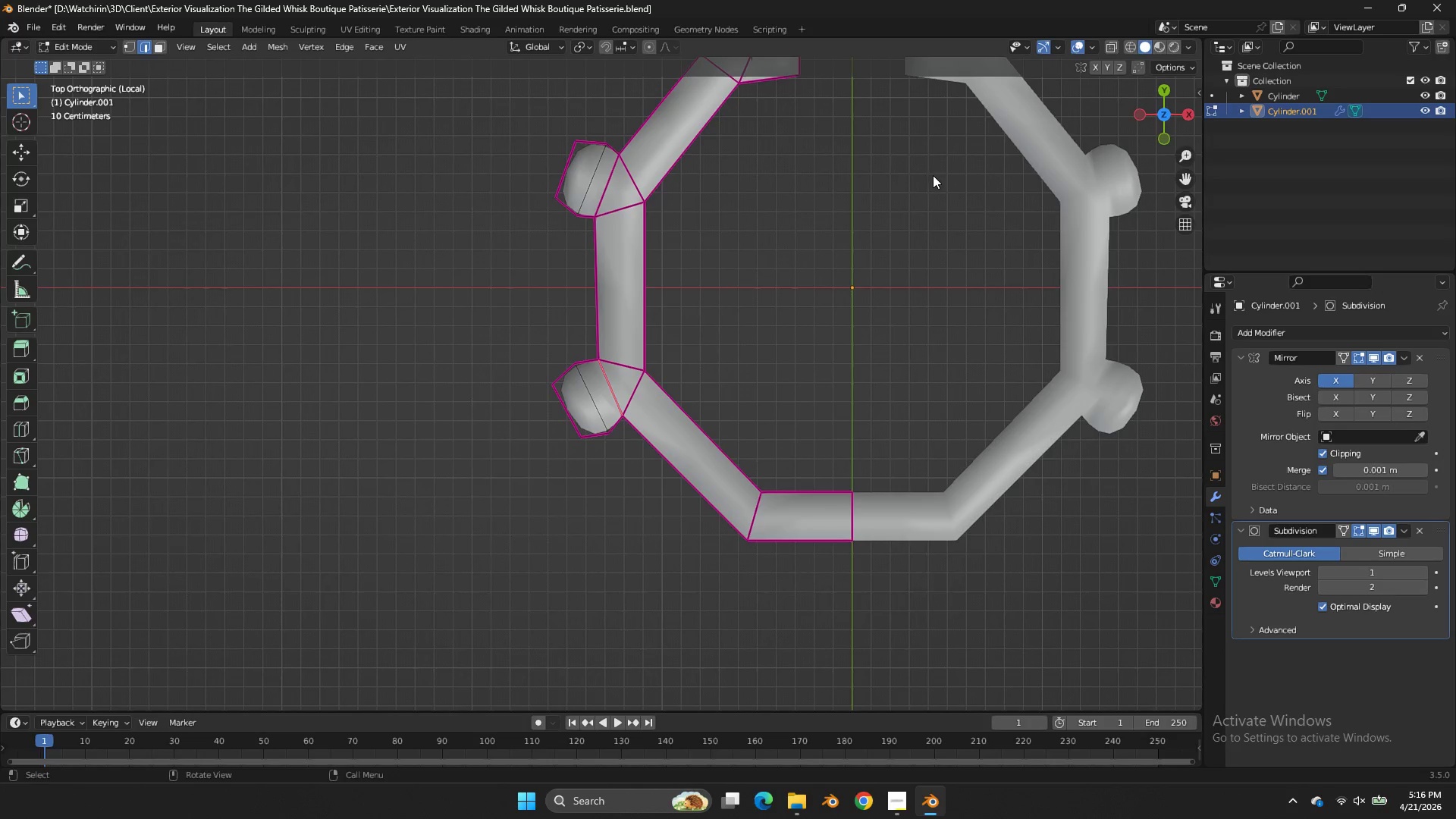 
scroll: coordinate [933, 175], scroll_direction: up, amount: 1.0
 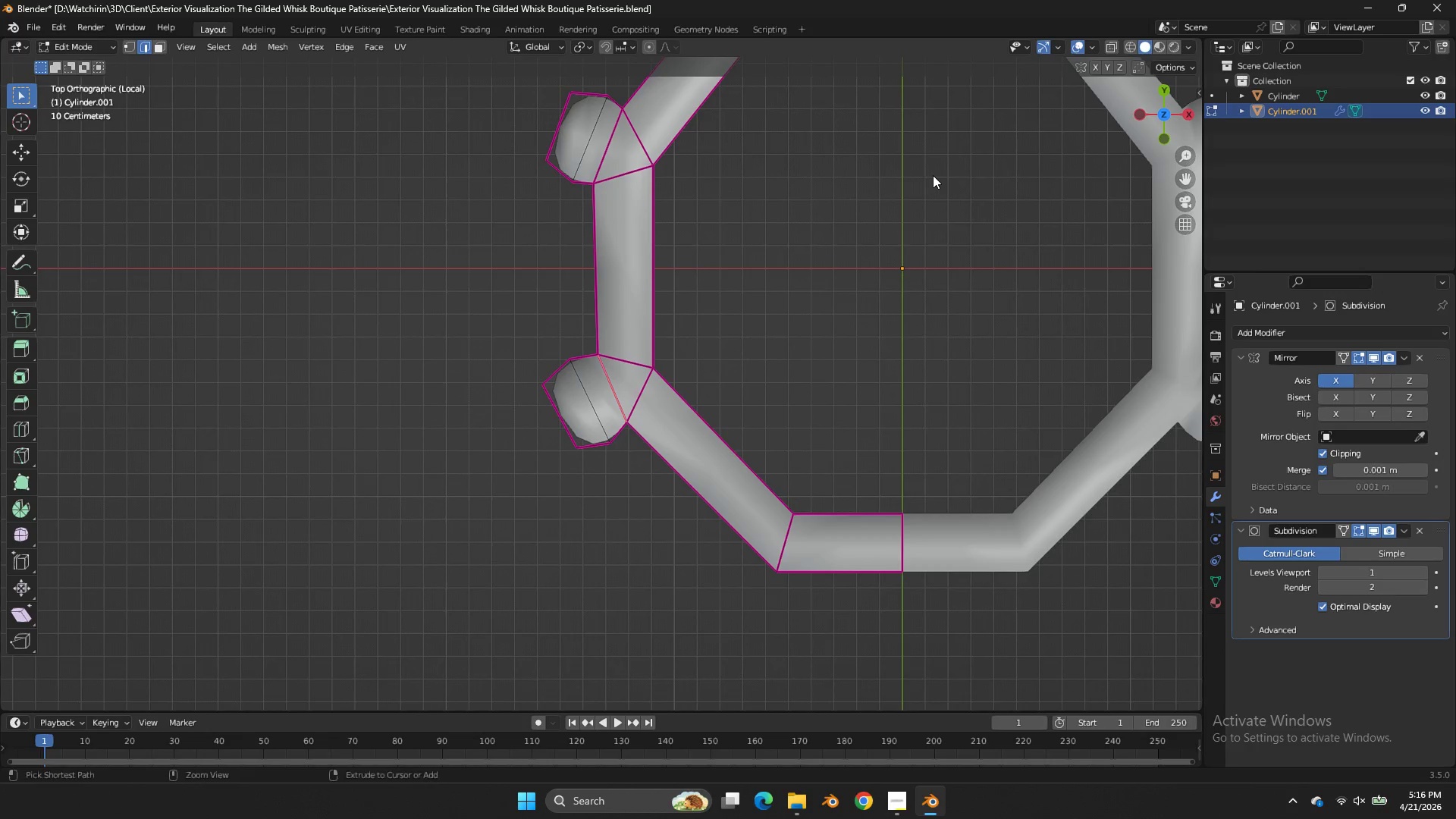 
key(Control+S)
 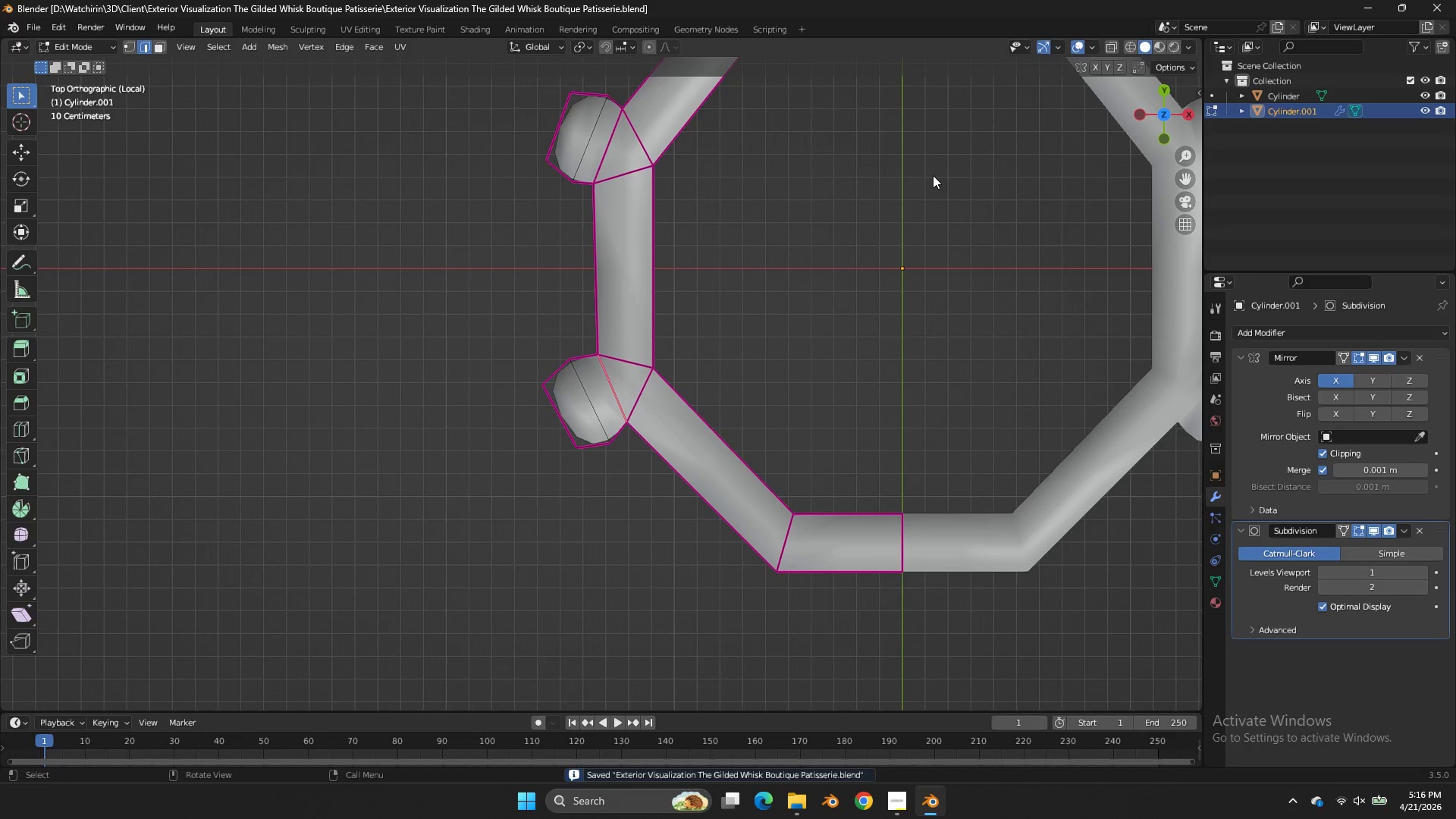 
scroll: coordinate [933, 175], scroll_direction: down, amount: 1.0
 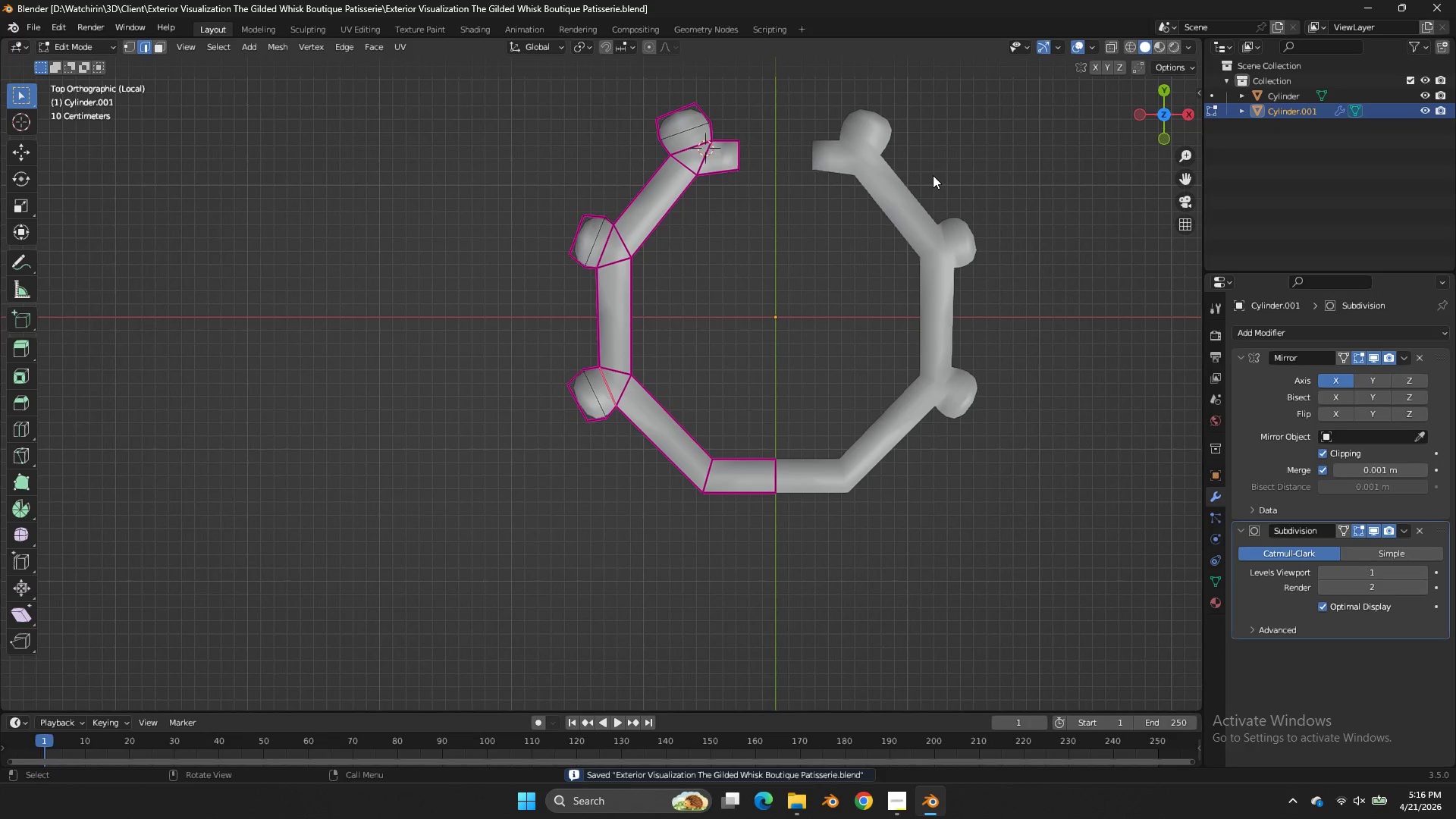 
scroll: coordinate [612, 367], scroll_direction: up, amount: 3.0
 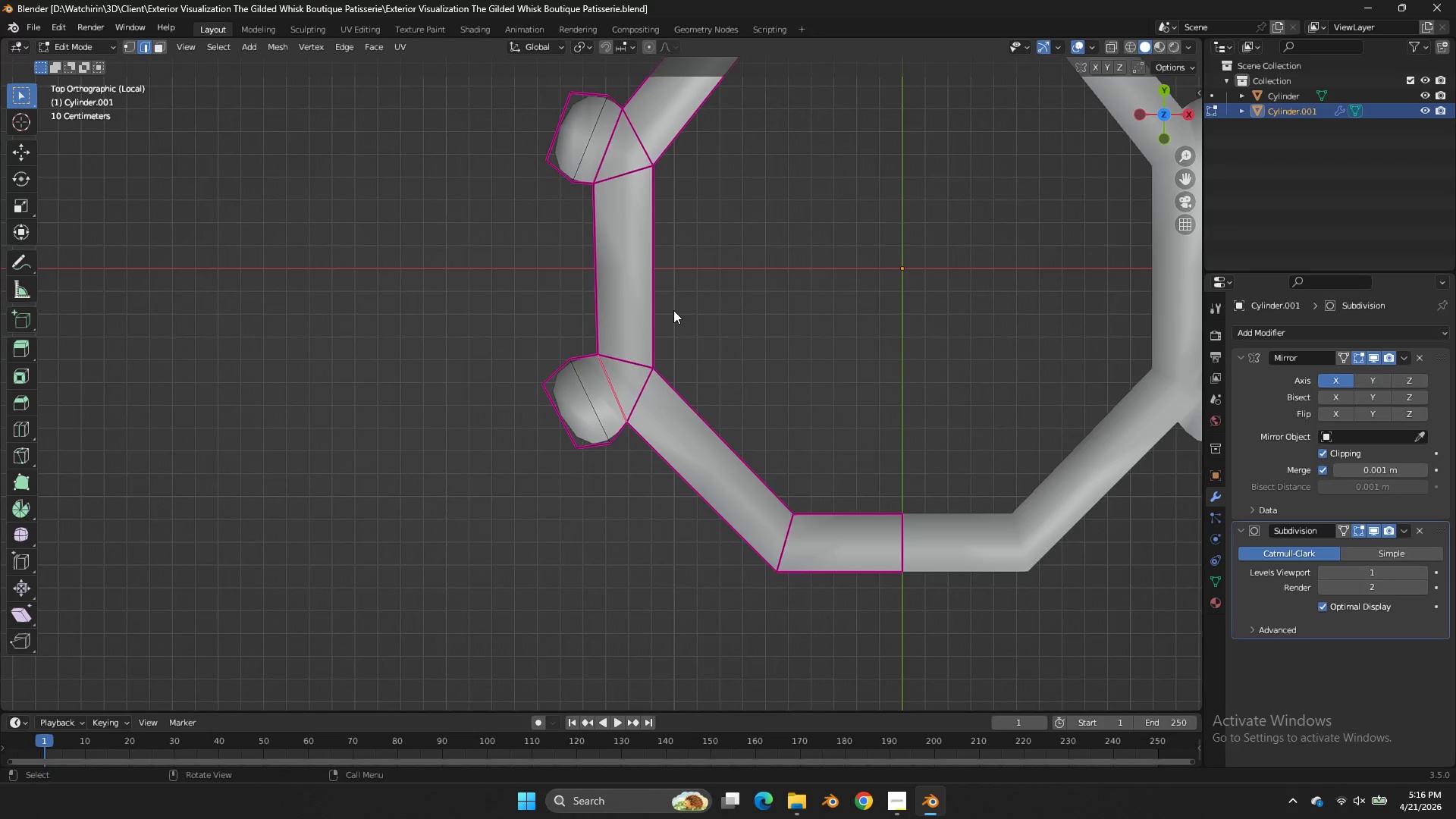 
scroll: coordinate [679, 302], scroll_direction: down, amount: 2.0
 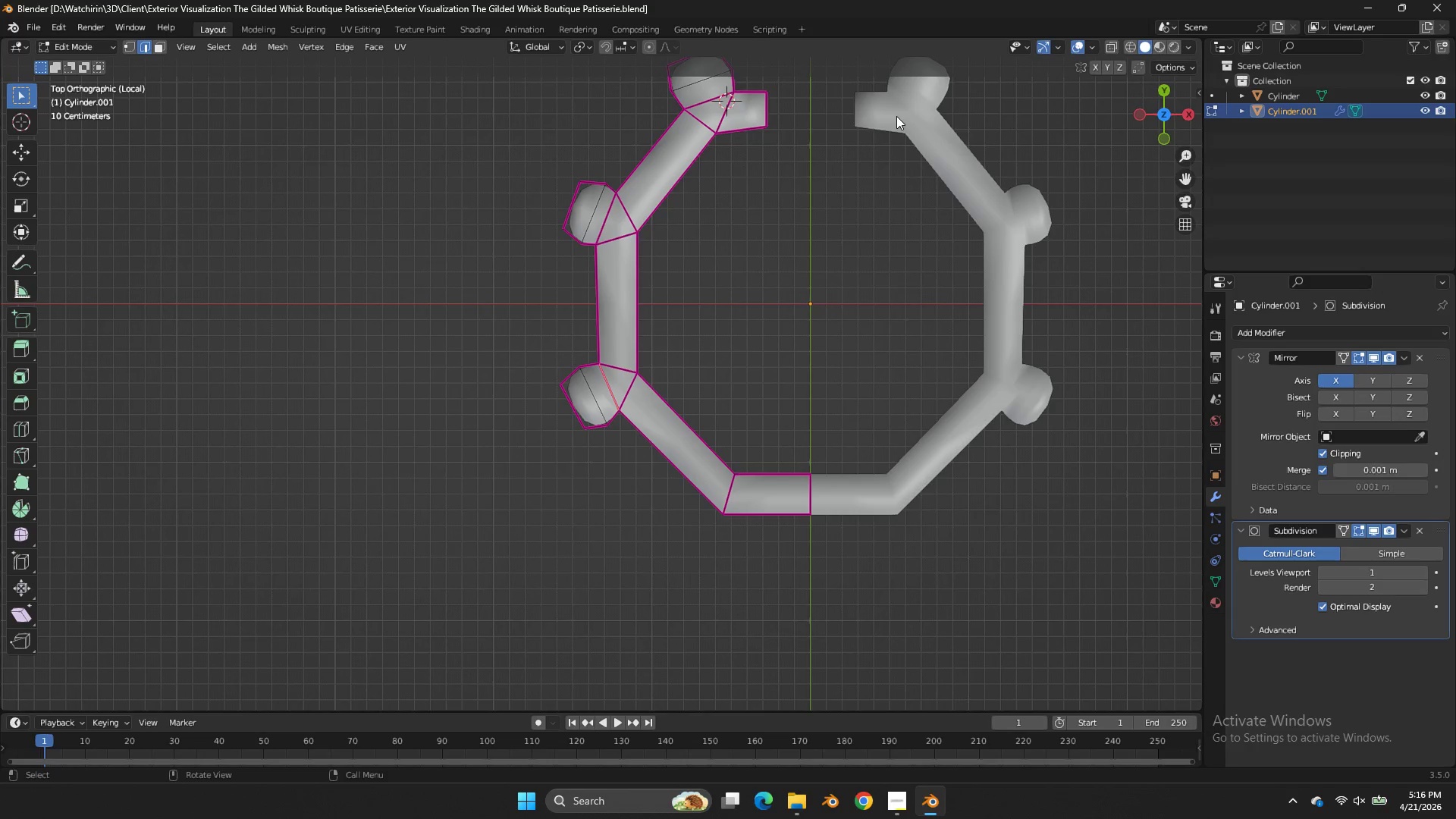 
wait(6.38)
 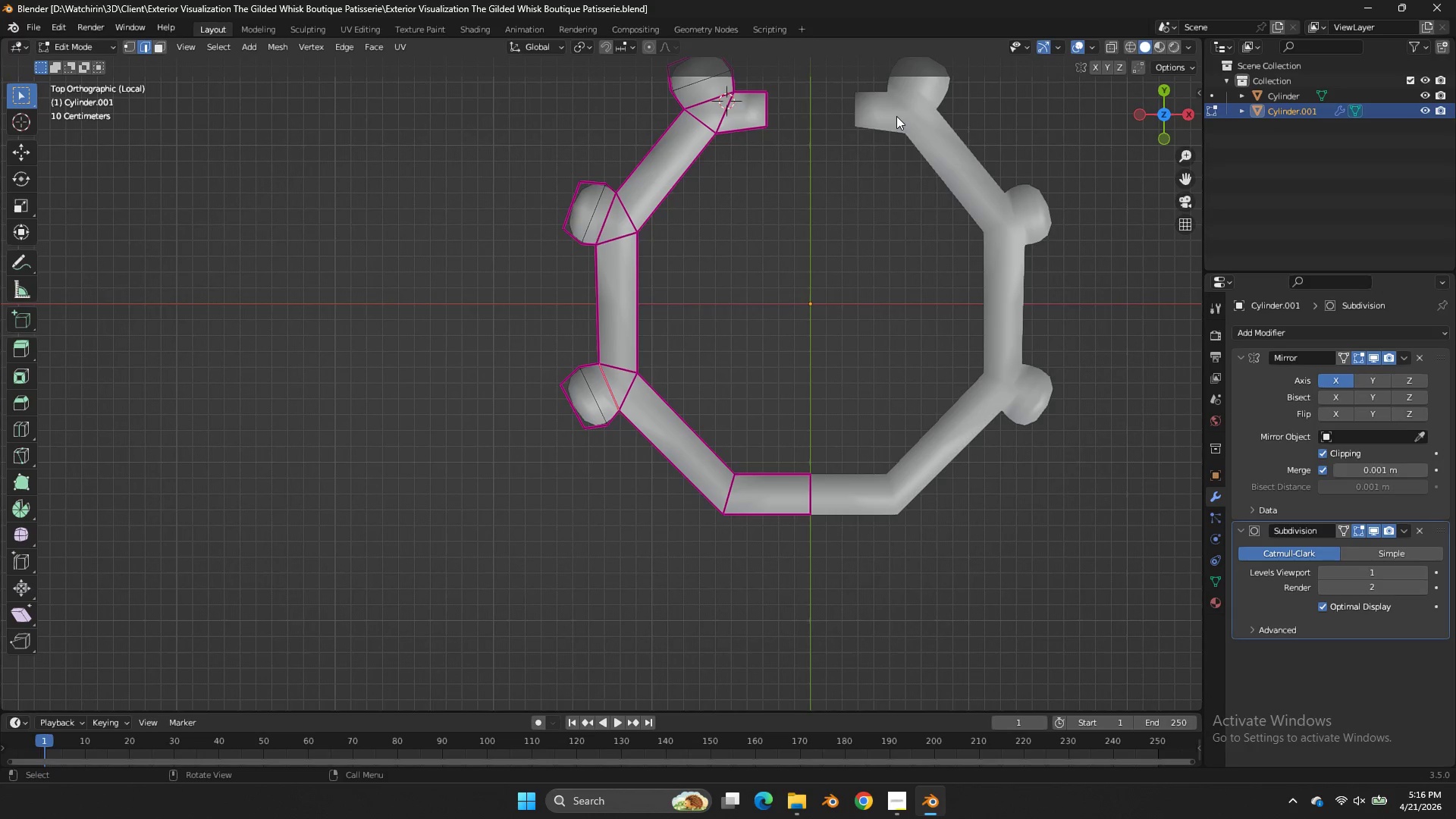 
scroll: coordinate [795, 315], scroll_direction: up, amount: 3.0
 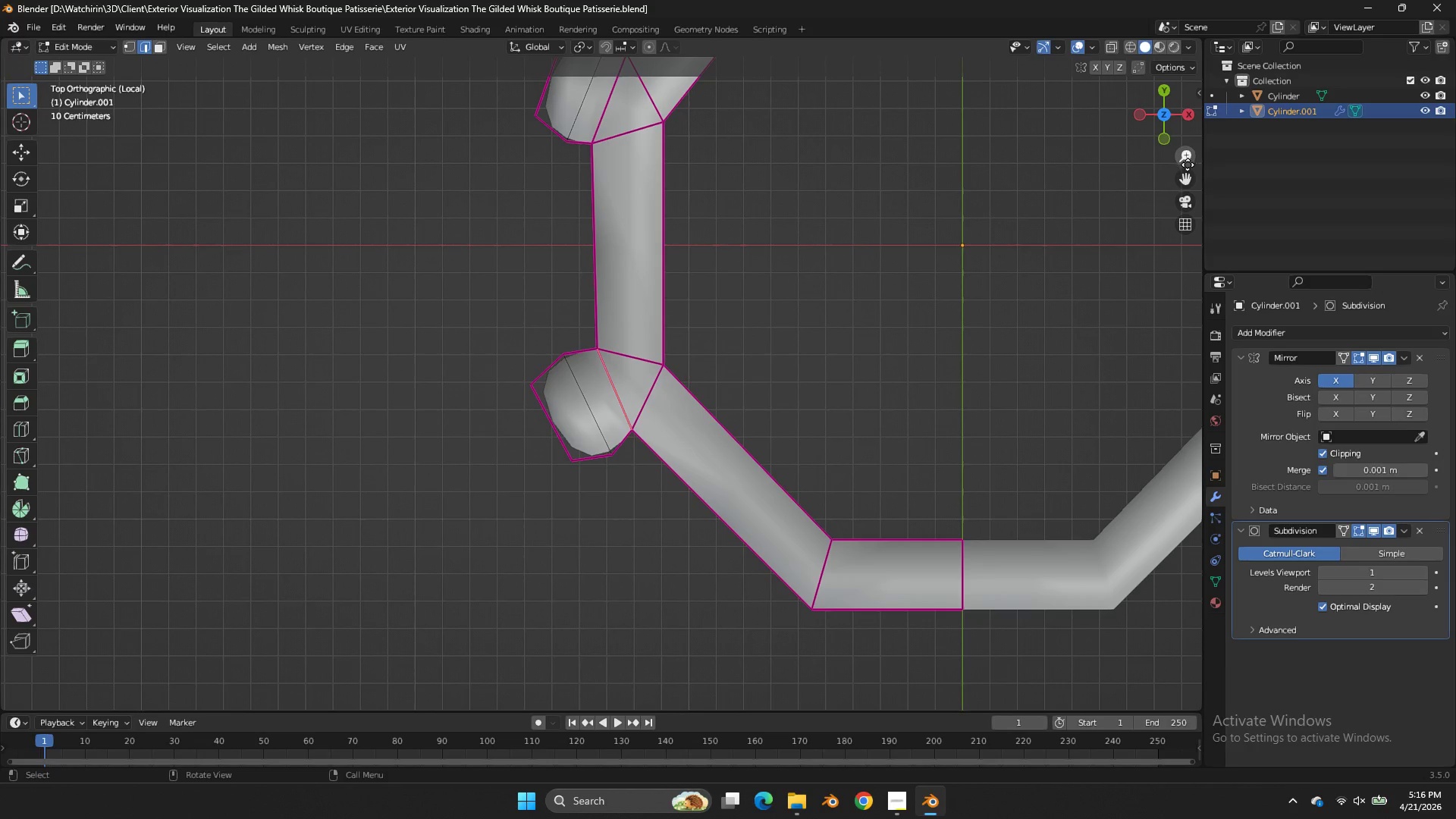 
left_click_drag(start_coordinate=[1187, 175], to_coordinate=[1149, 265])
 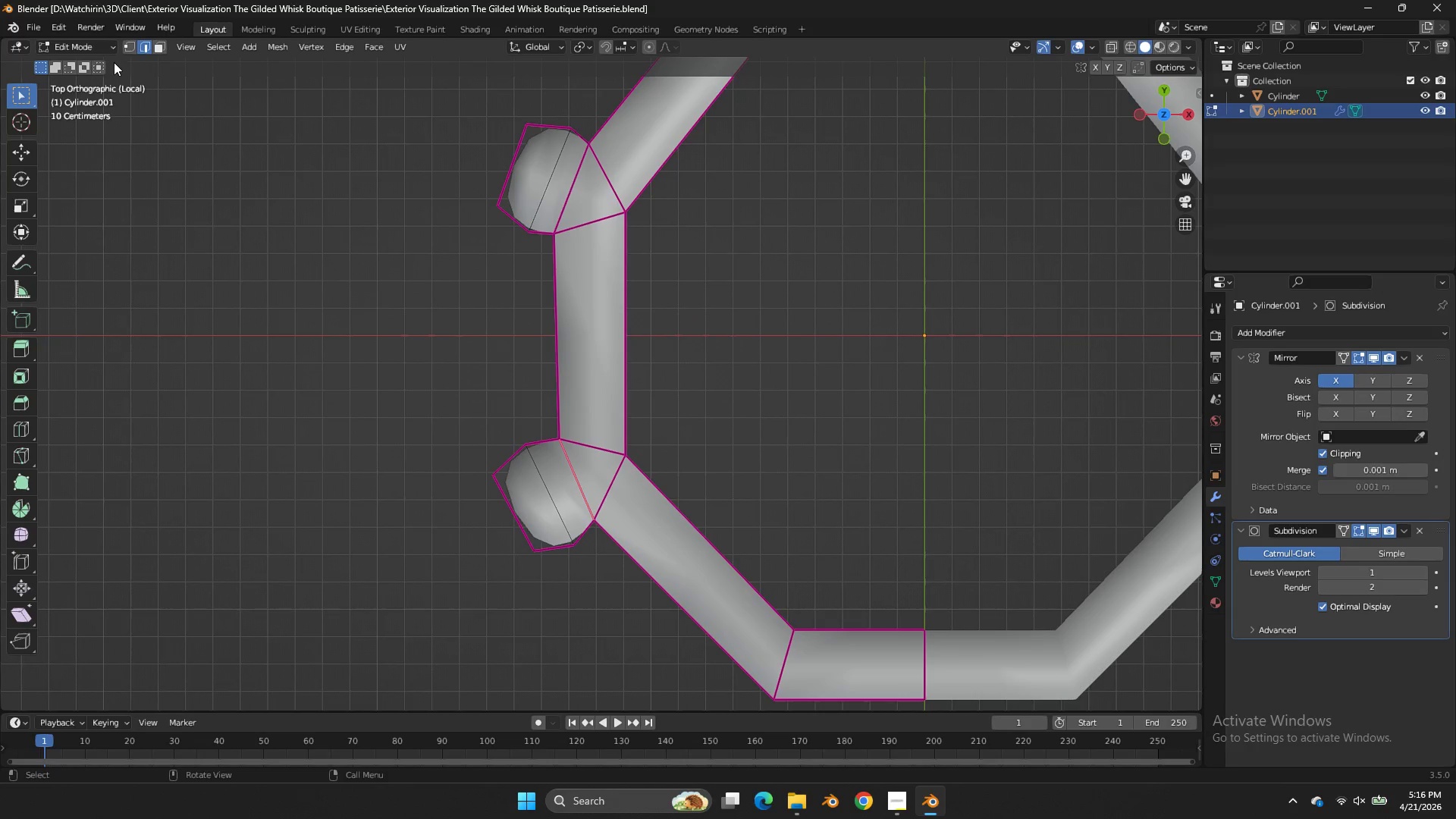 
left_click([124, 47])
 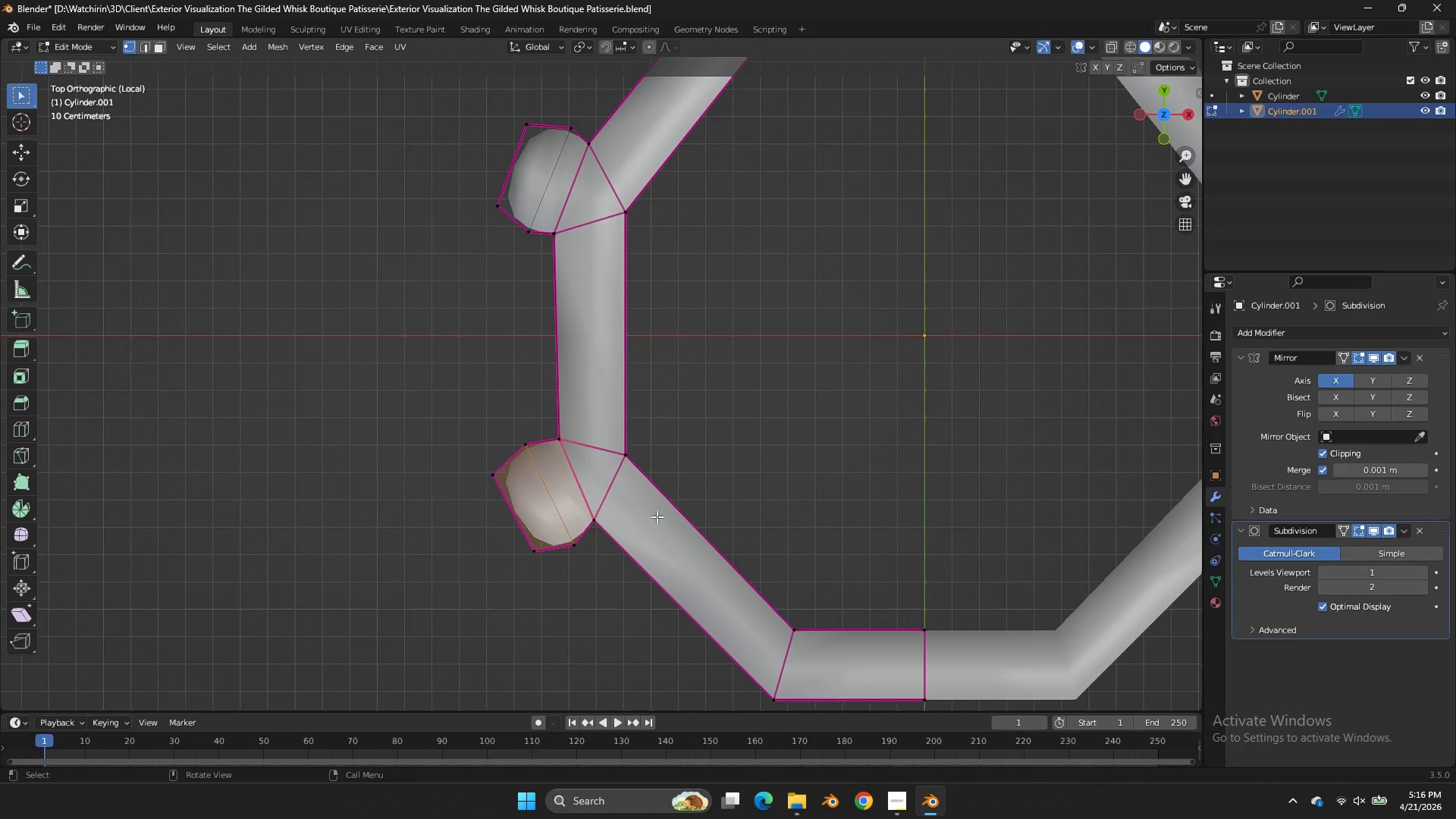 
scroll: coordinate [655, 493], scroll_direction: down, amount: 2.0
 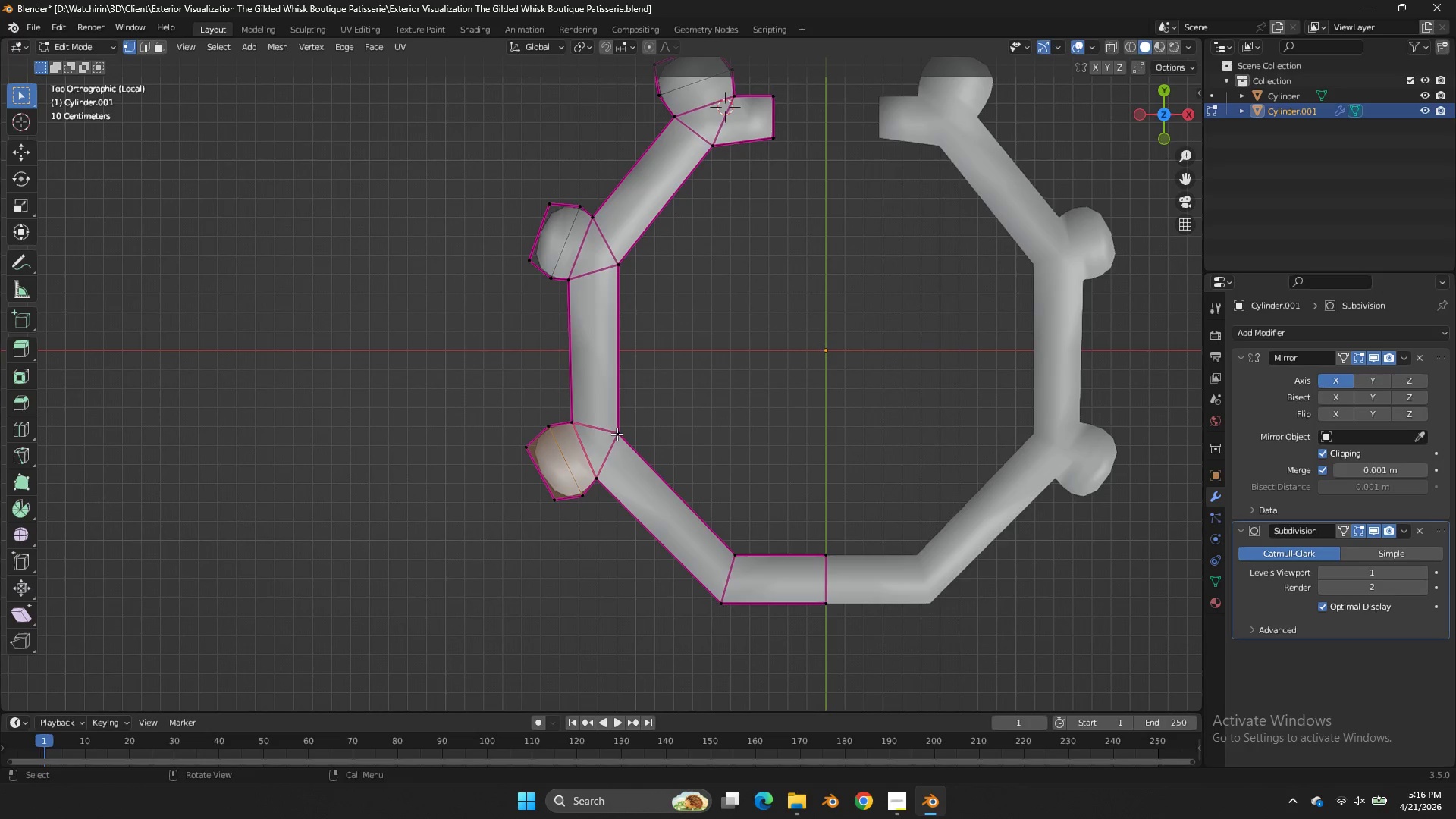 
type(zgg)
 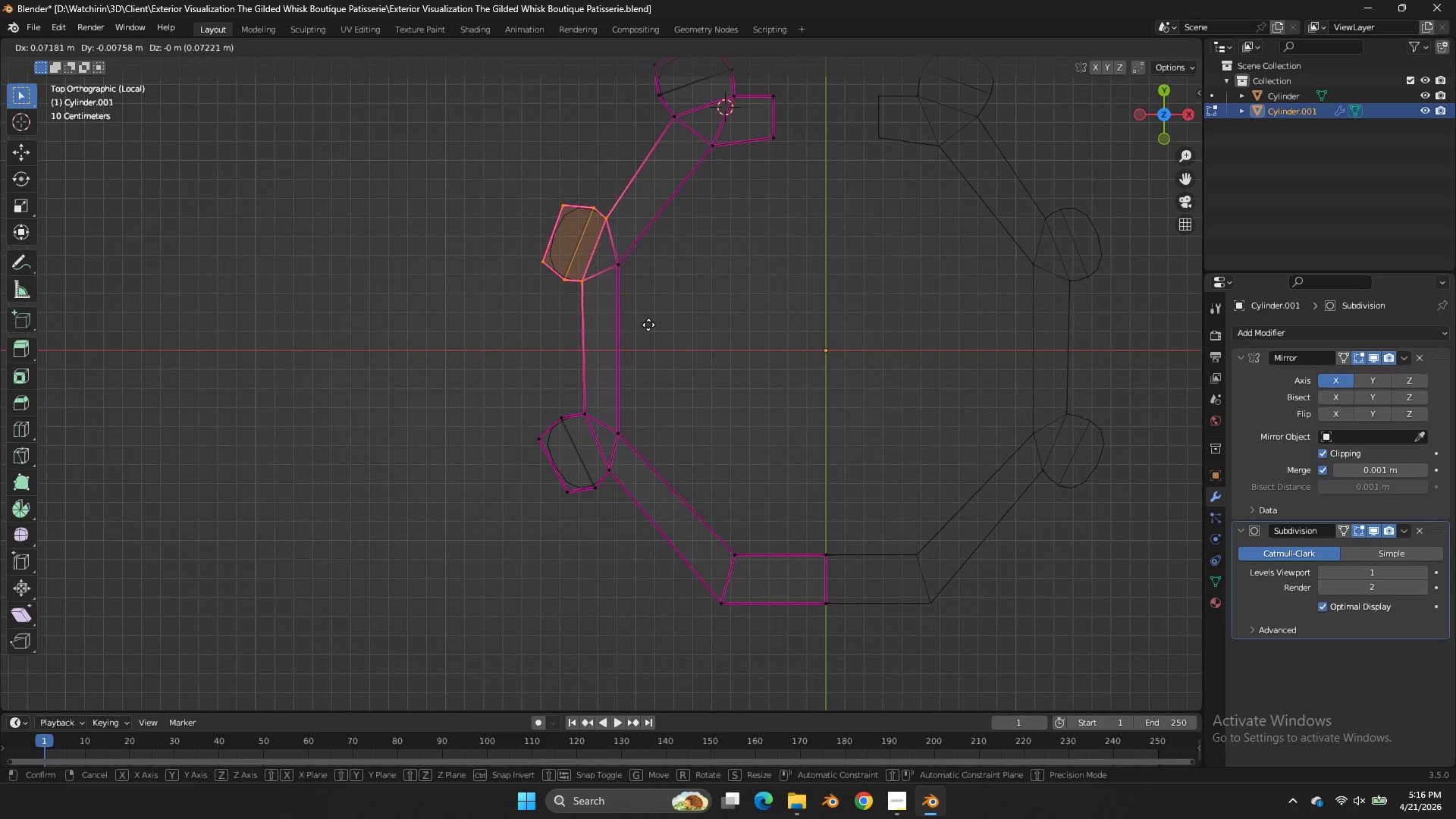 
left_click_drag(start_coordinate=[606, 419], to_coordinate=[494, 515])
 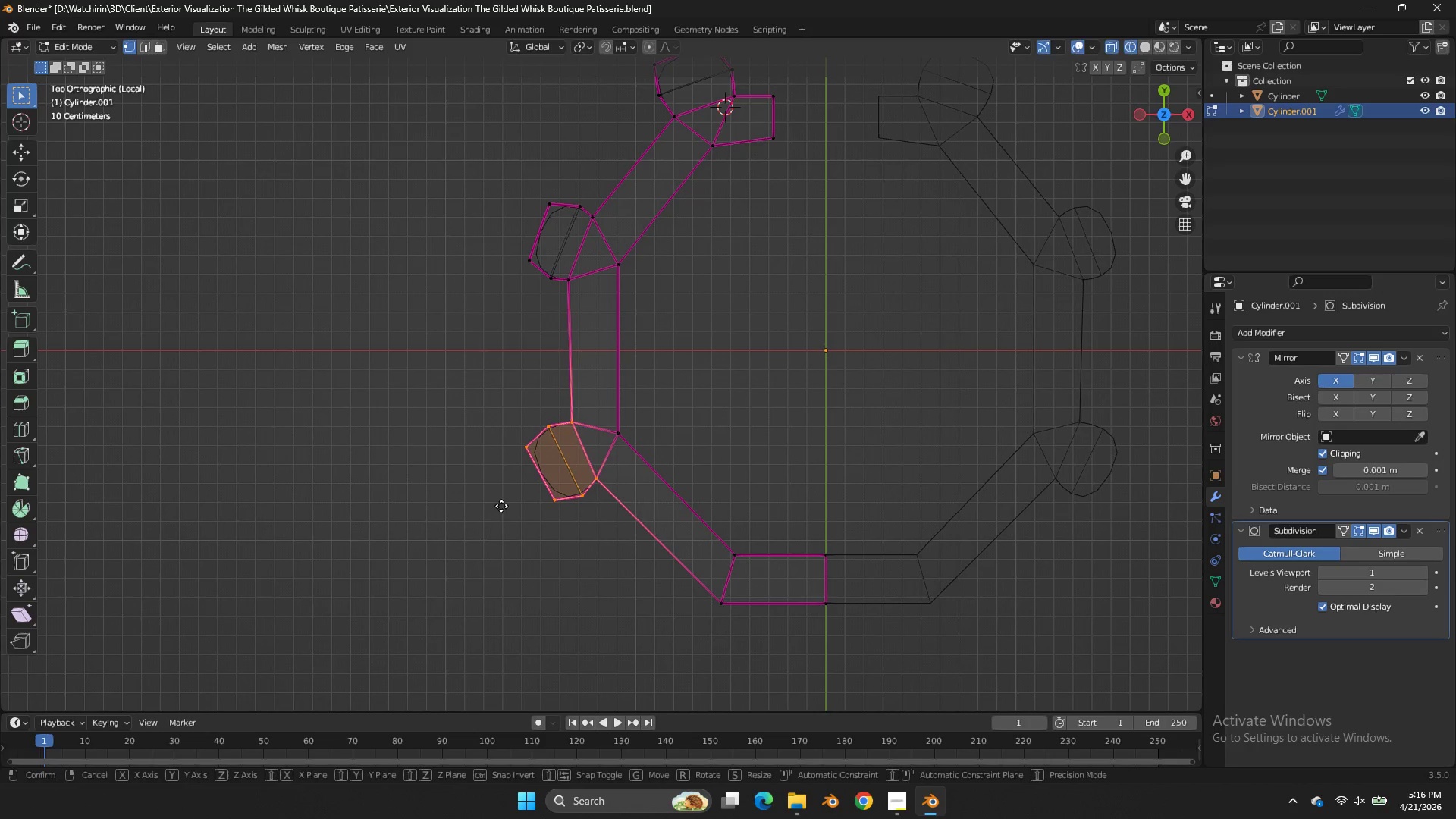 
left_click_drag(start_coordinate=[609, 198], to_coordinate=[506, 310])
 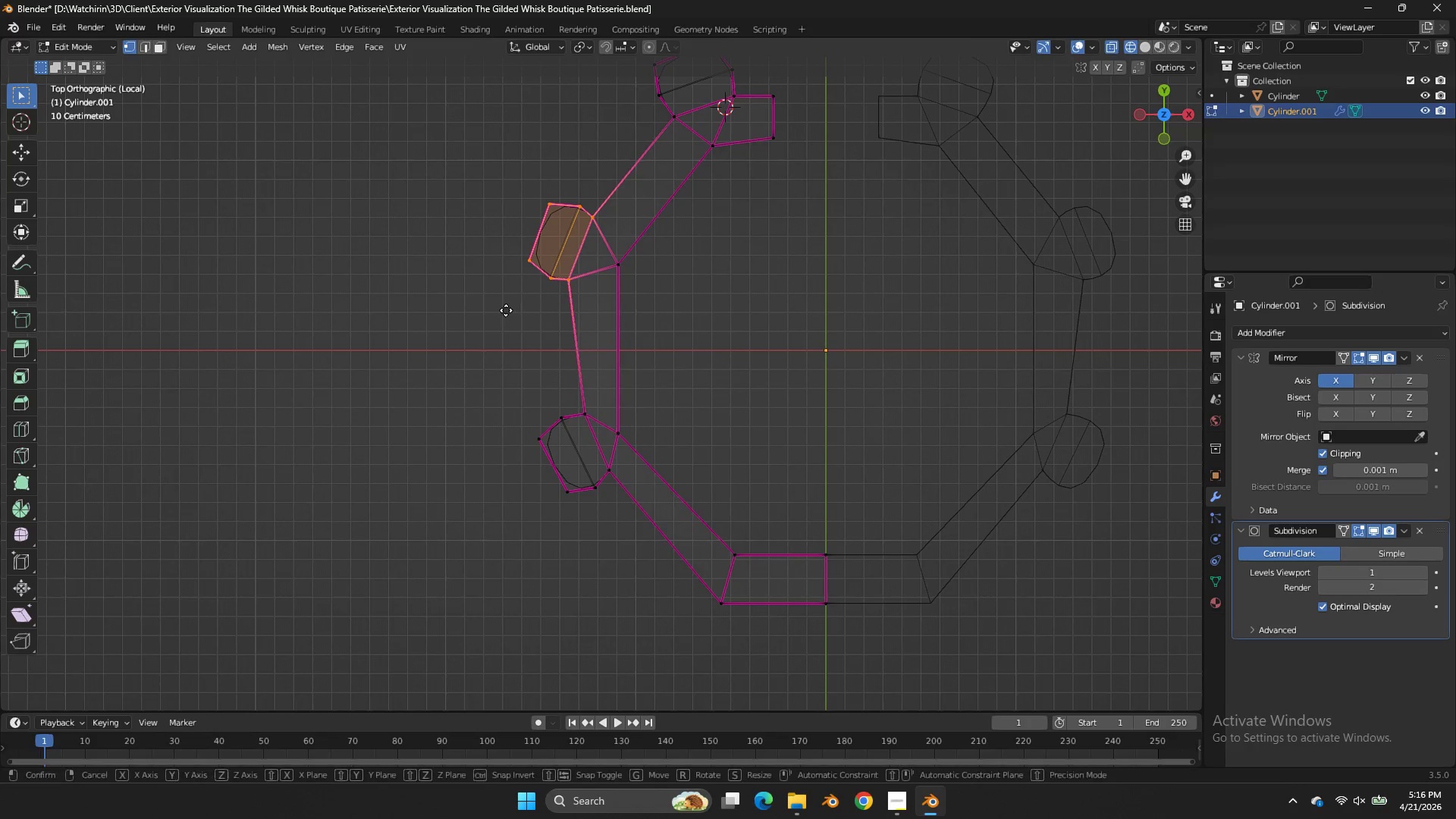 
hold_key(key=ShiftLeft, duration=1.01)
left_click([663, 325])
 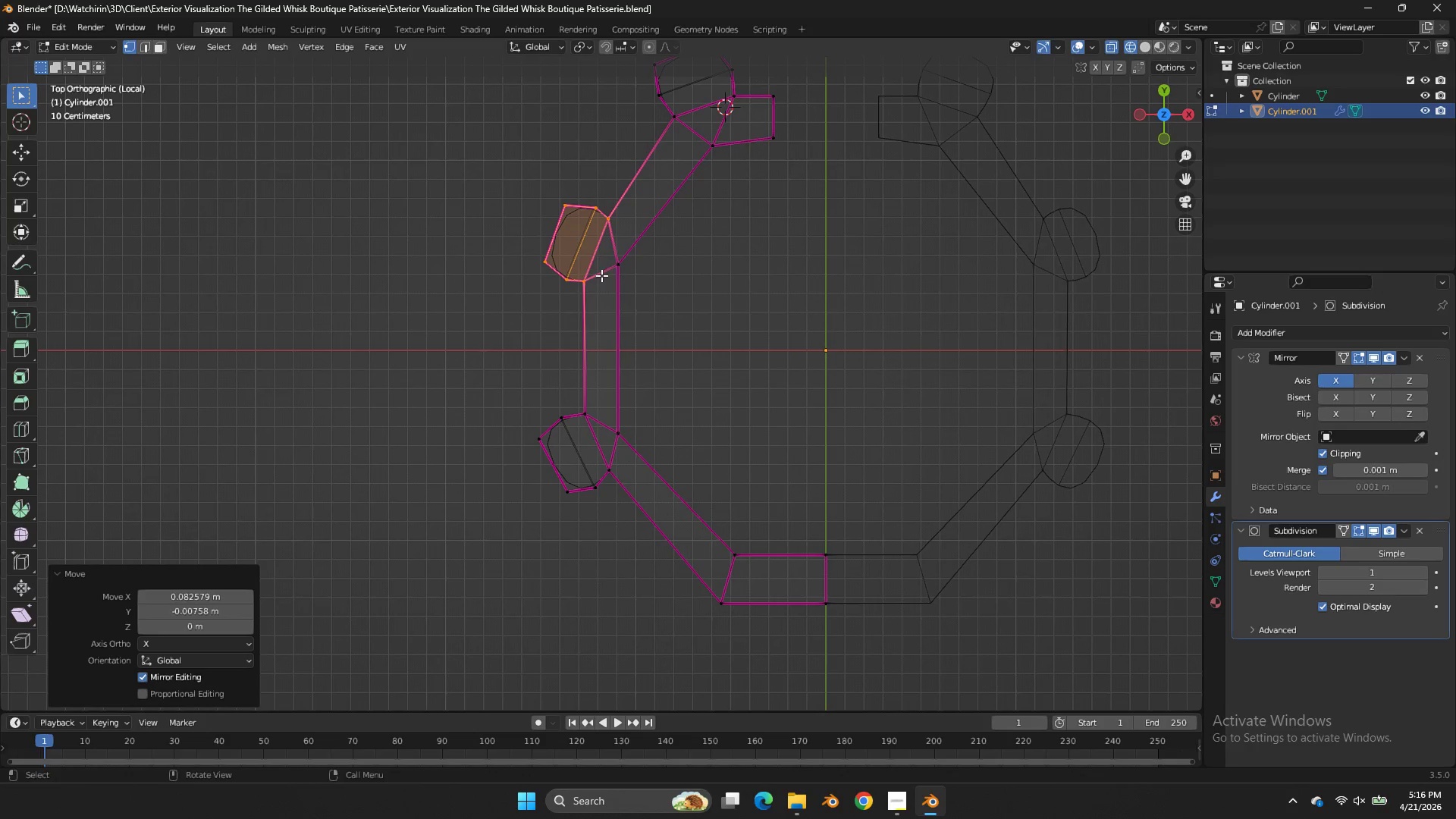 
left_click_drag(start_coordinate=[598, 271], to_coordinate=[579, 427])
 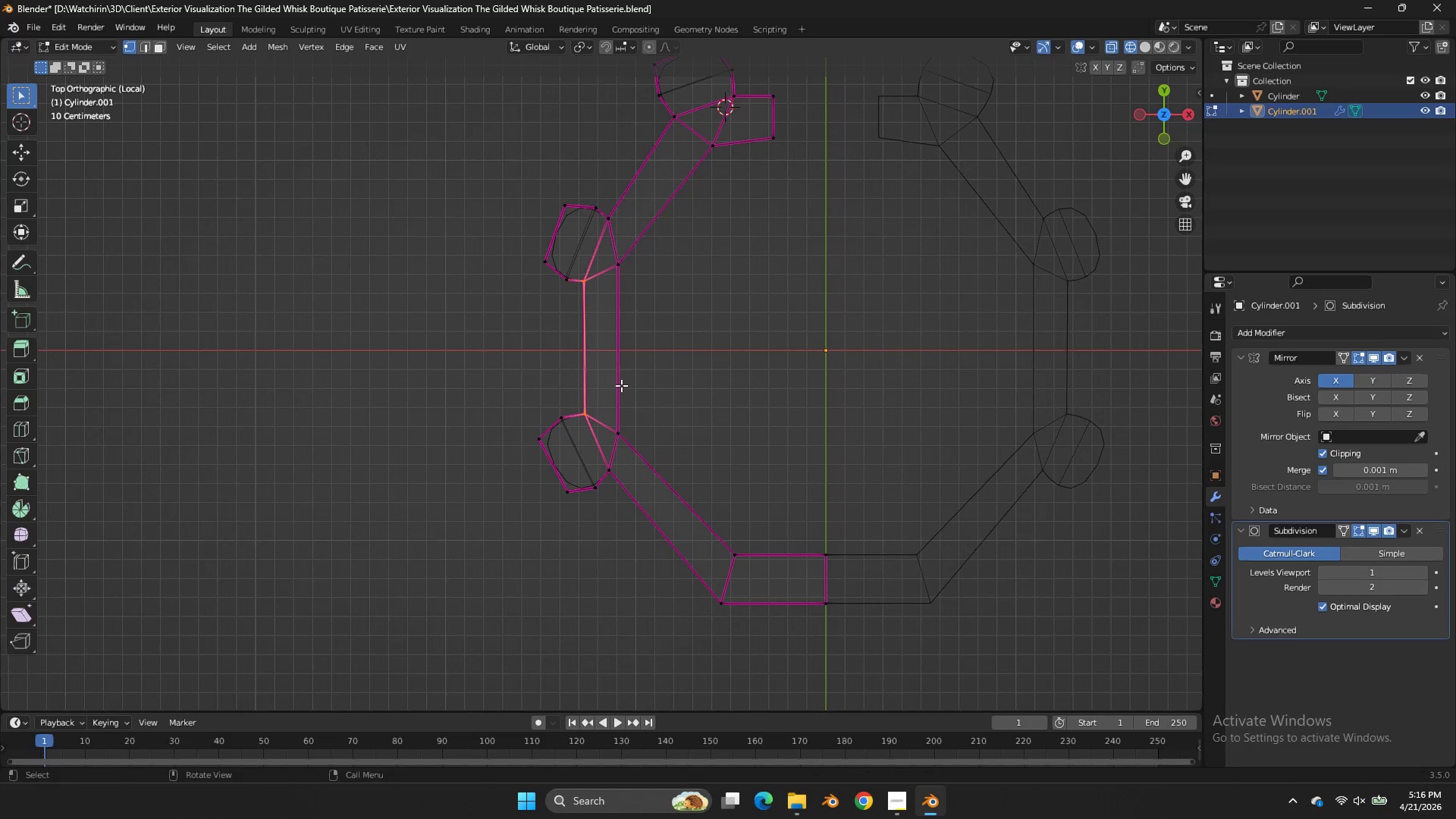 
type(sx0)
 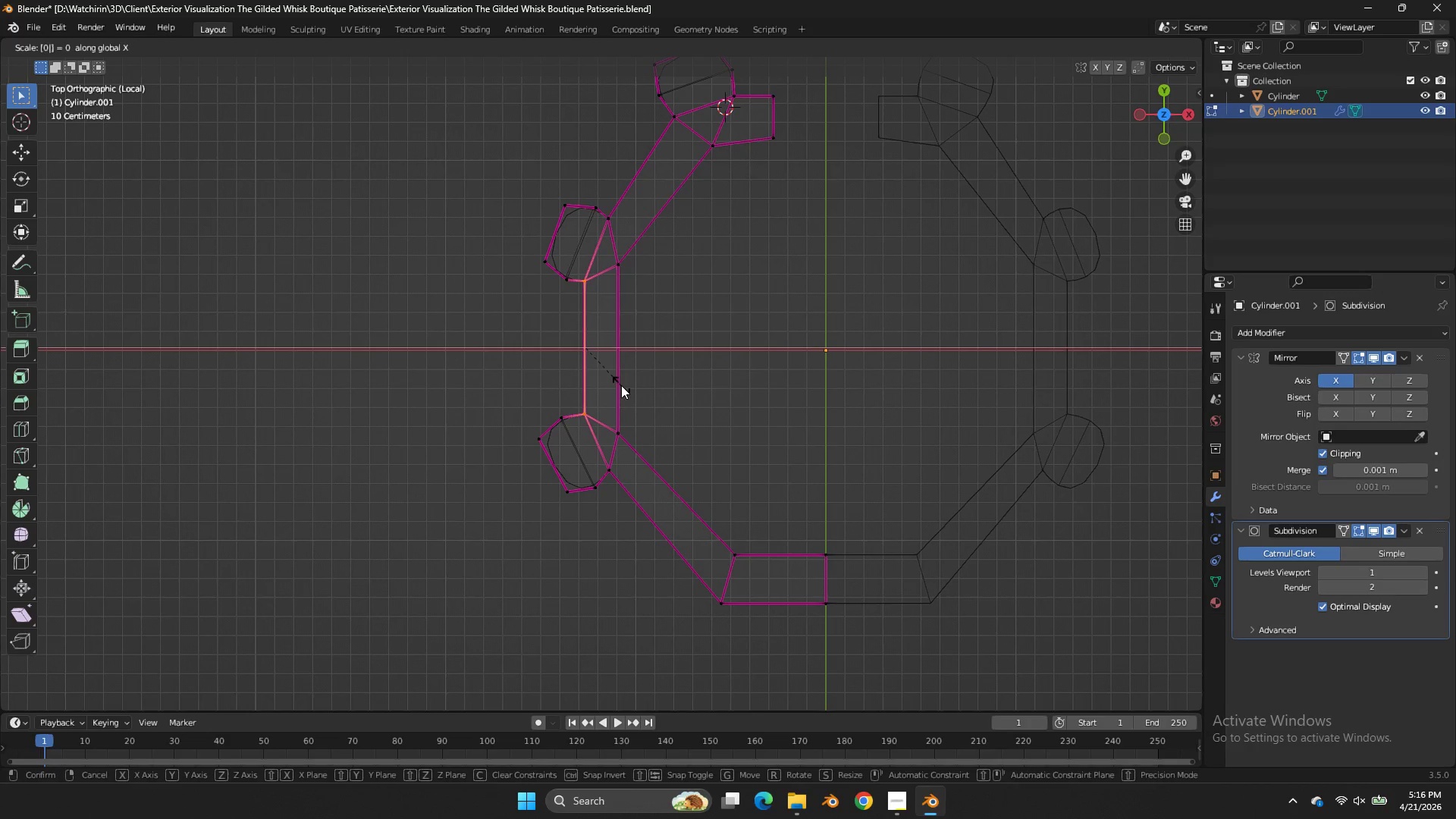 
key(Enter)
 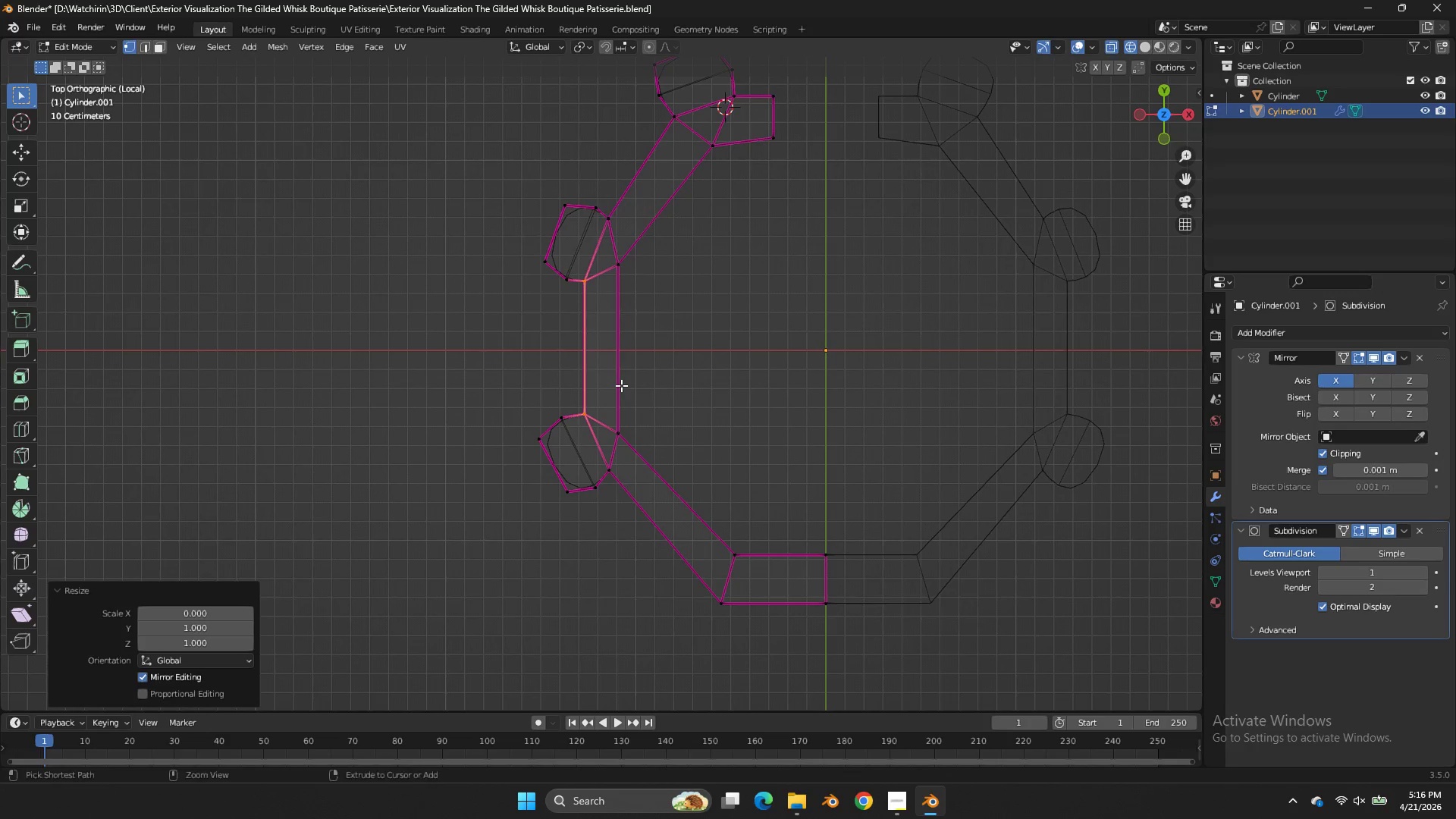 
key(Control+S)
 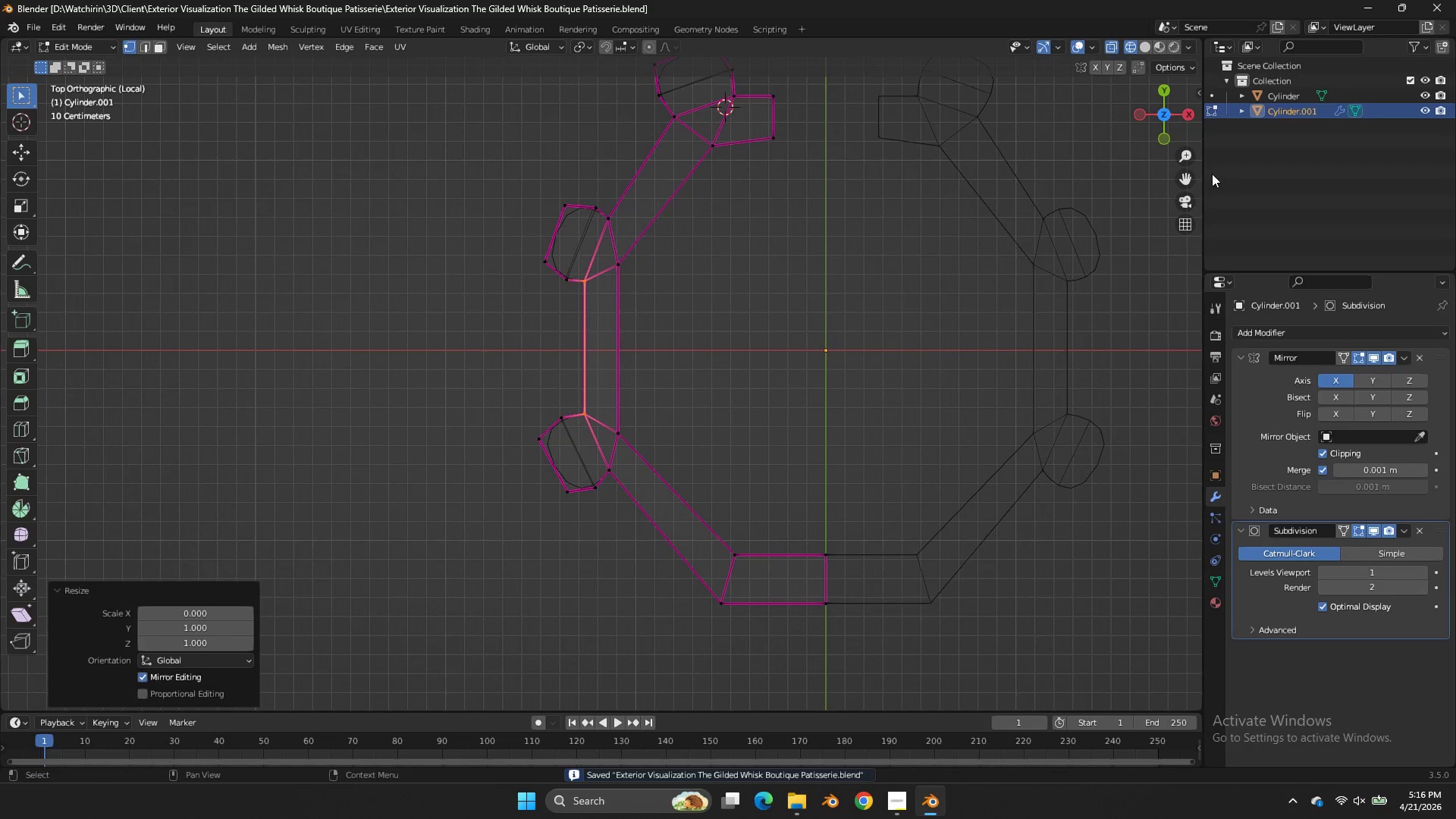 
left_click_drag(start_coordinate=[1189, 172], to_coordinate=[13, 317])
 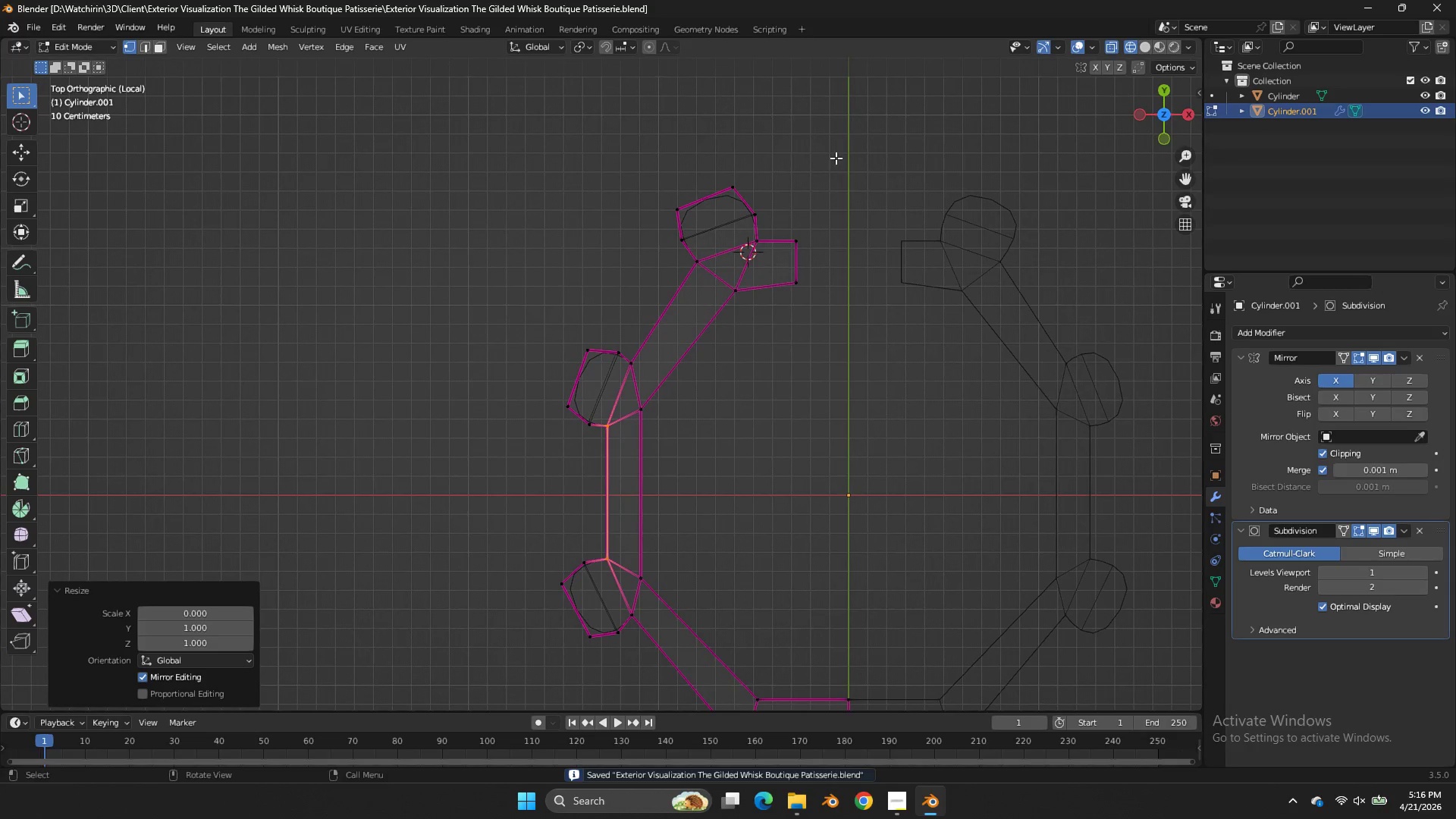 
left_click_drag(start_coordinate=[817, 157], to_coordinate=[654, 270])
 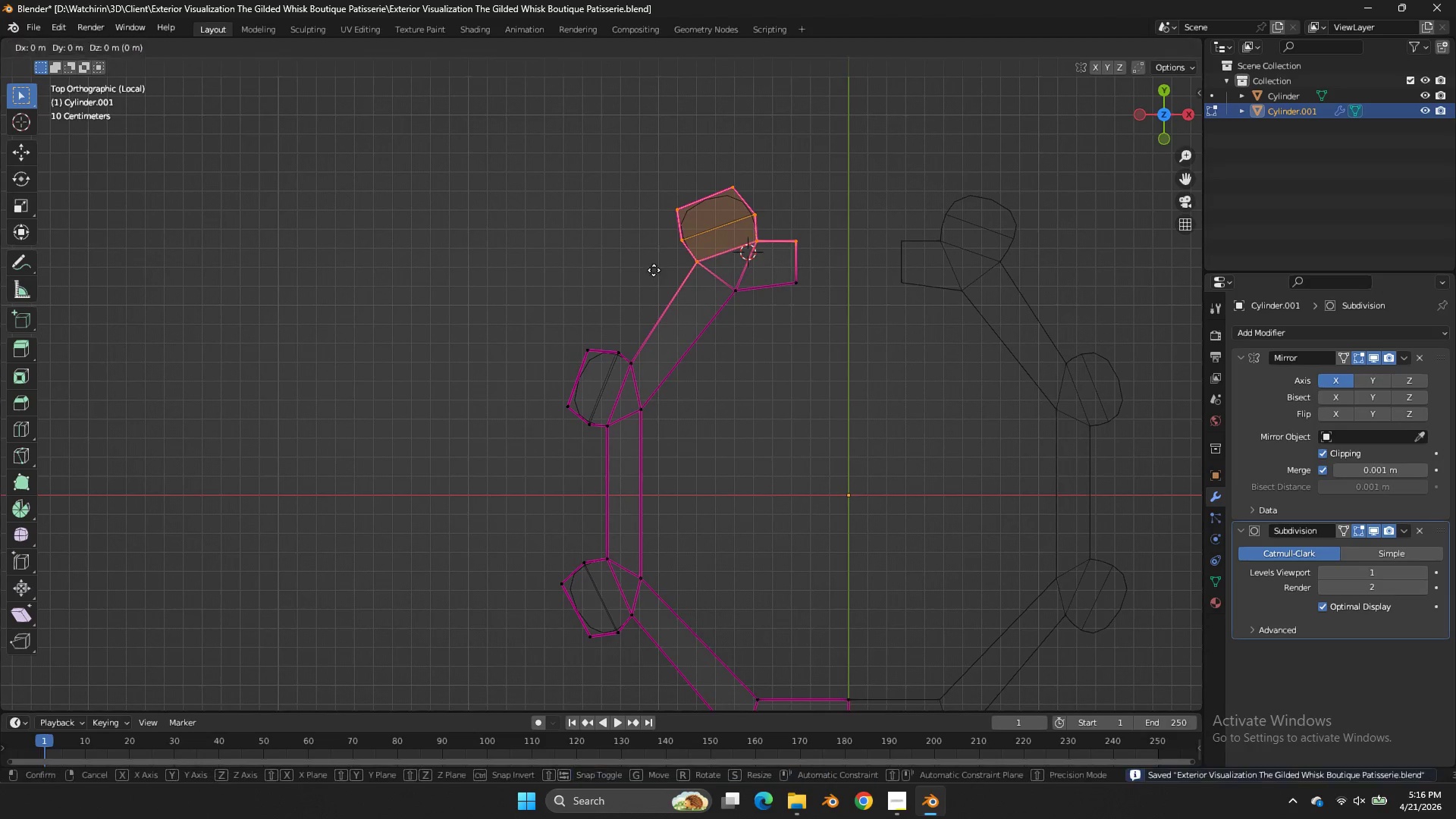 
type(gsx0)
 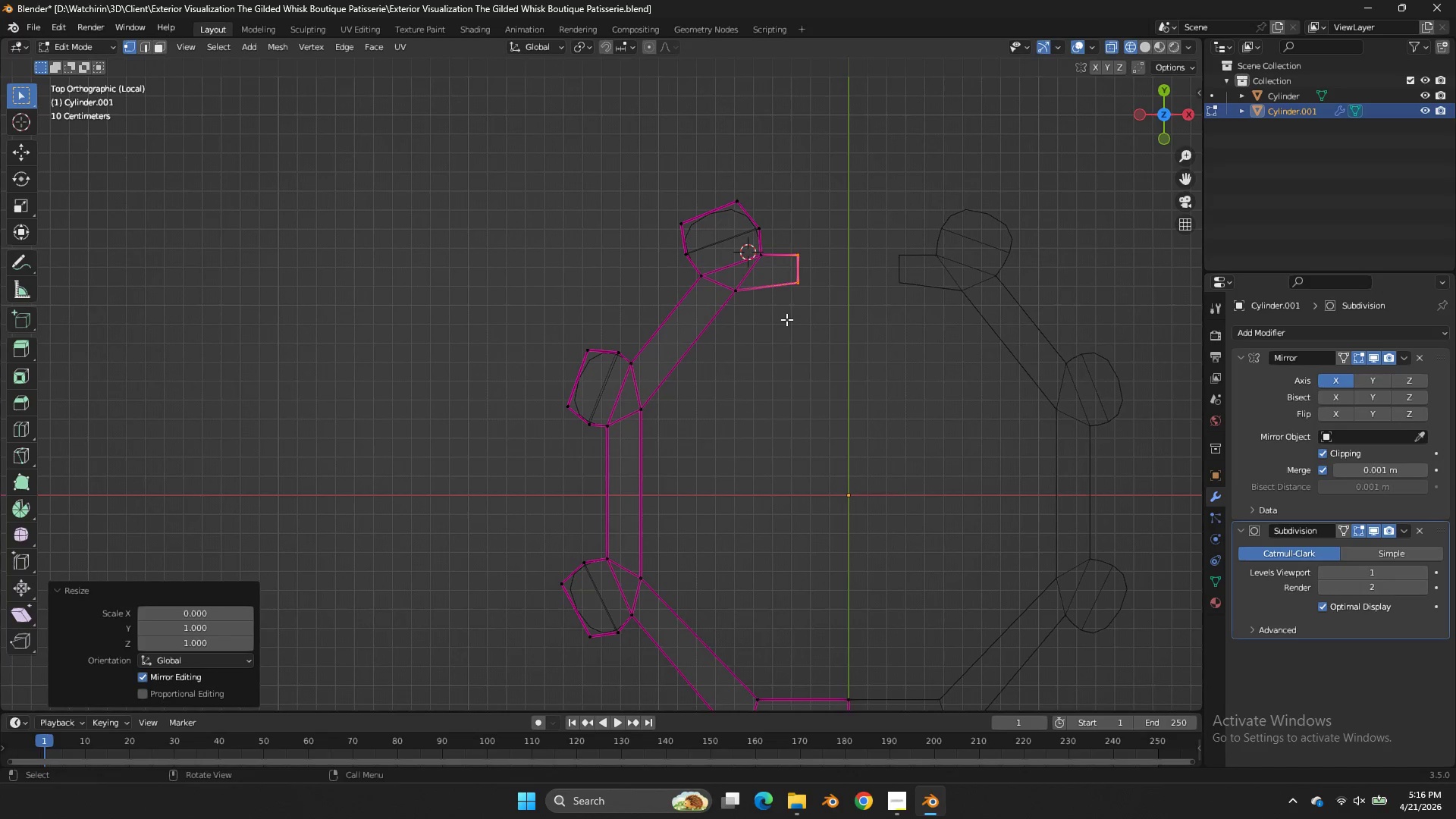 
 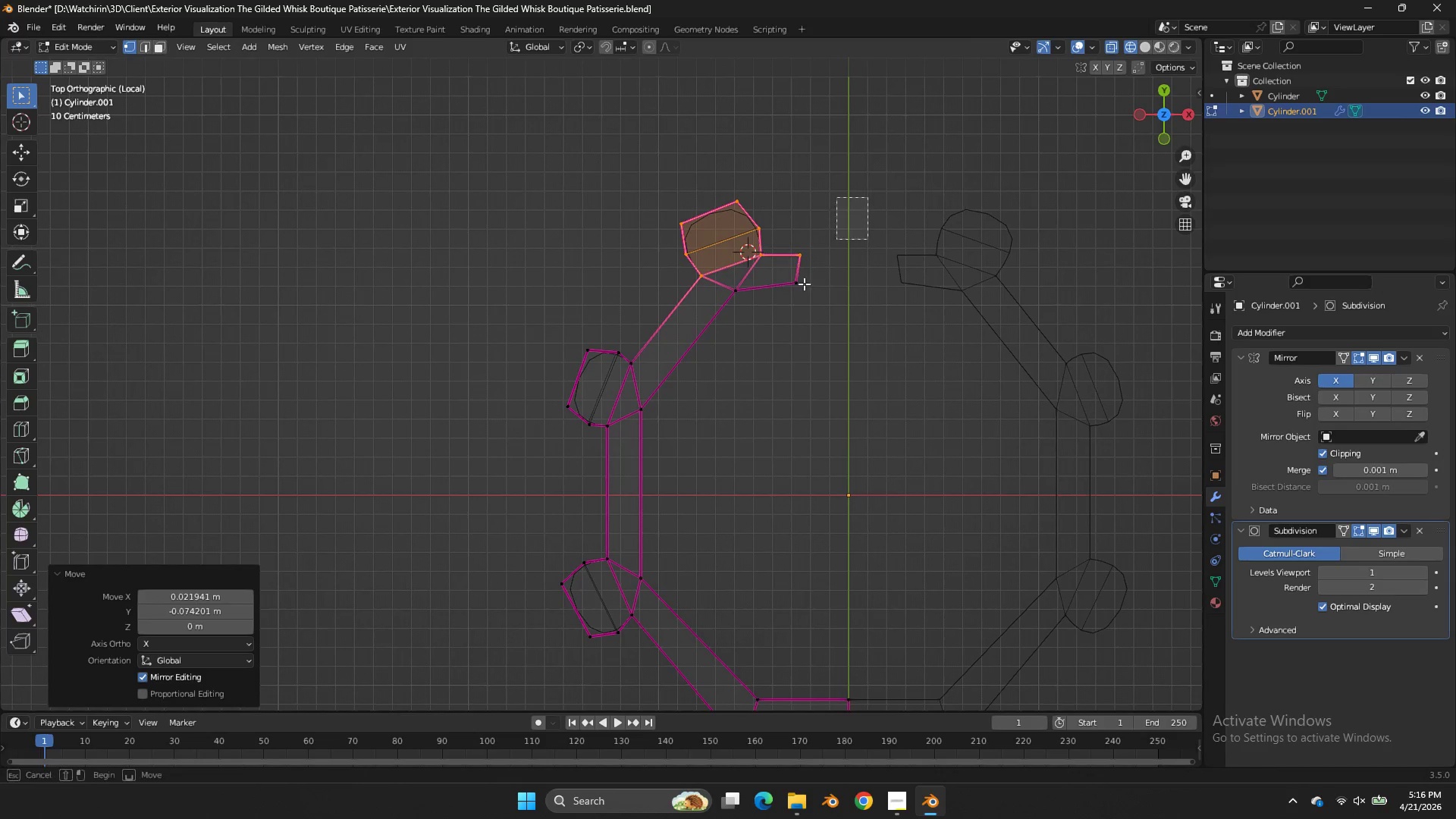 
left_click_drag(start_coordinate=[868, 197], to_coordinate=[786, 318])
 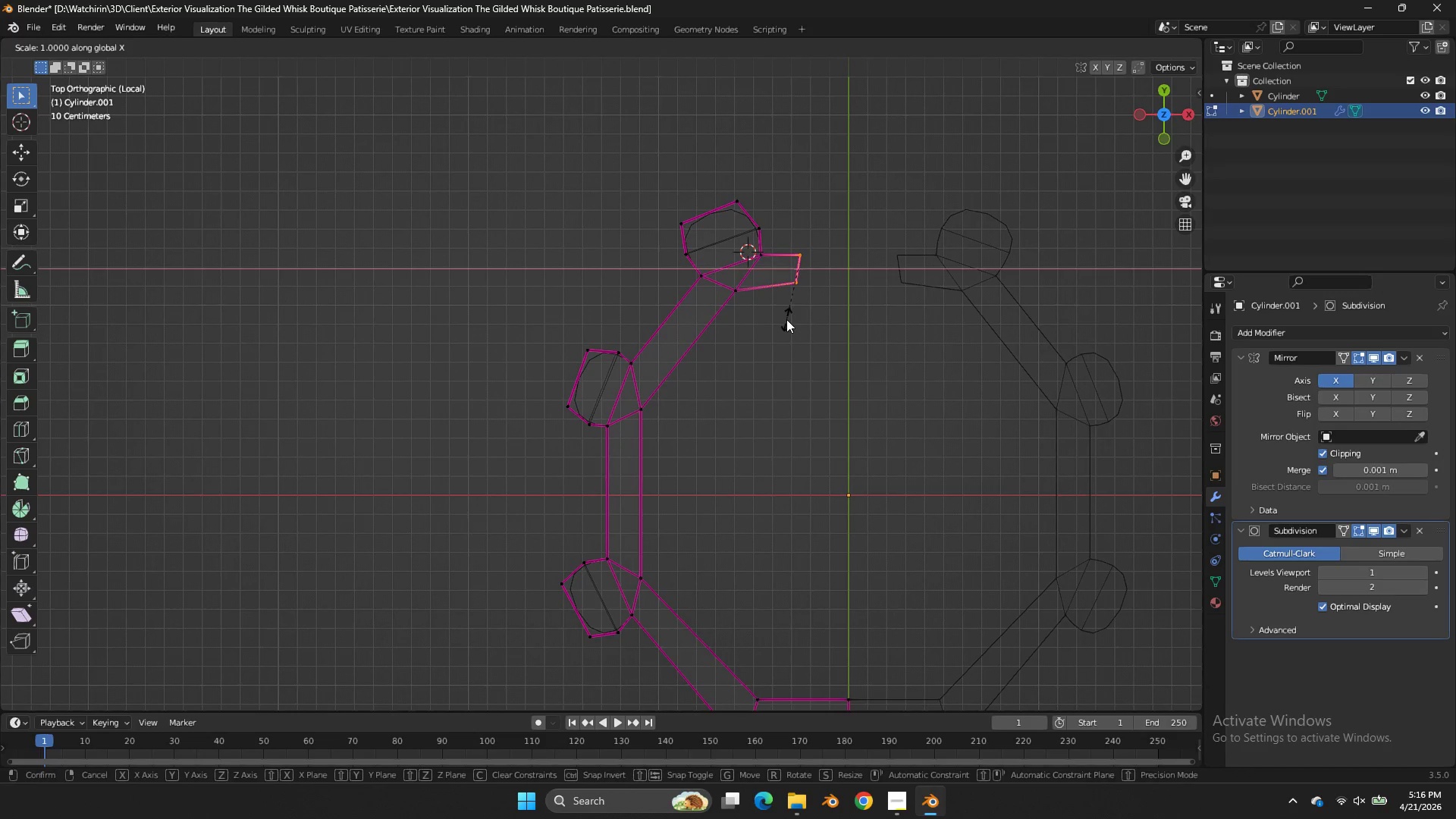 
key(Enter)
 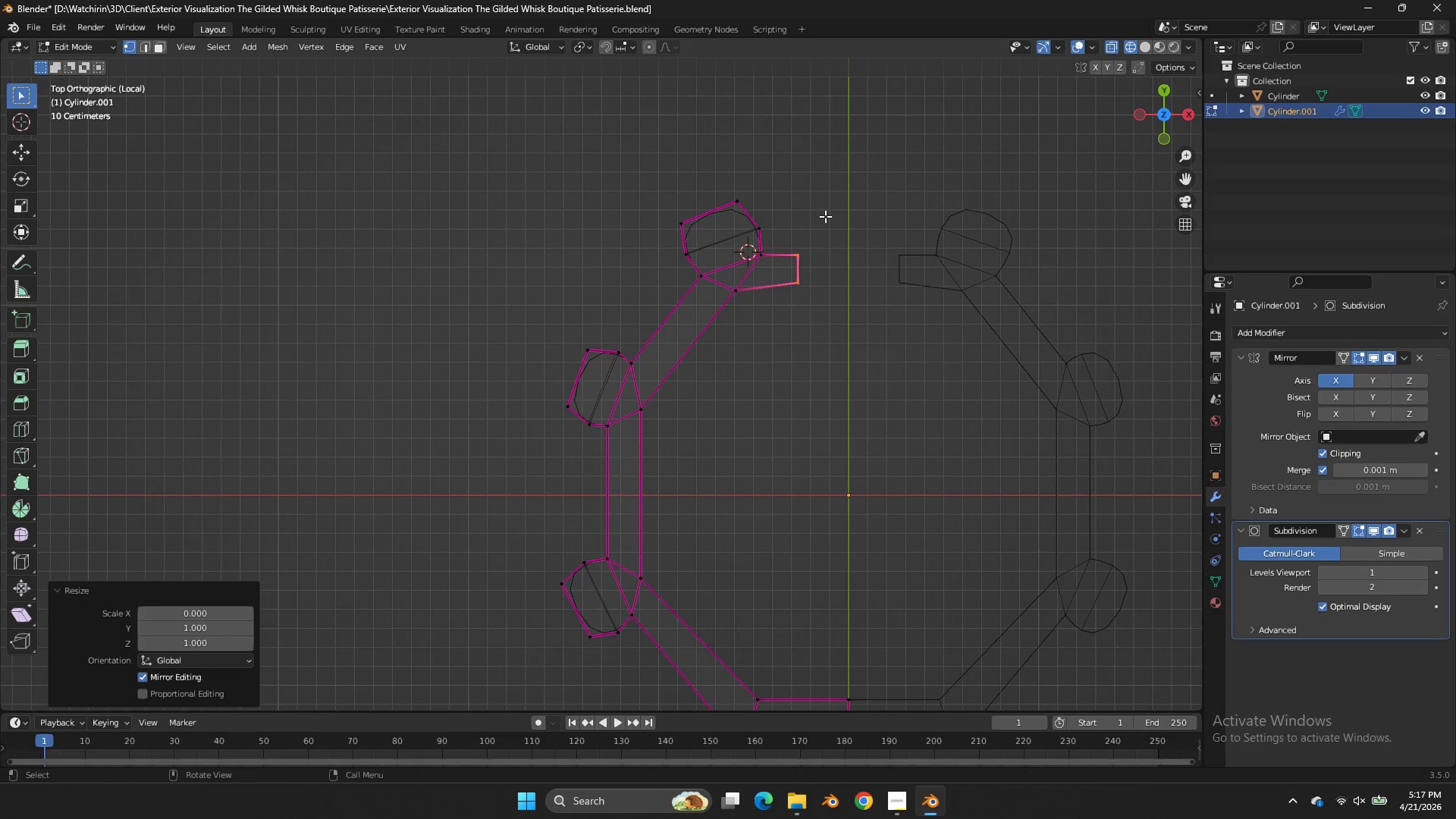 
left_click_drag(start_coordinate=[828, 171], to_coordinate=[670, 340])
 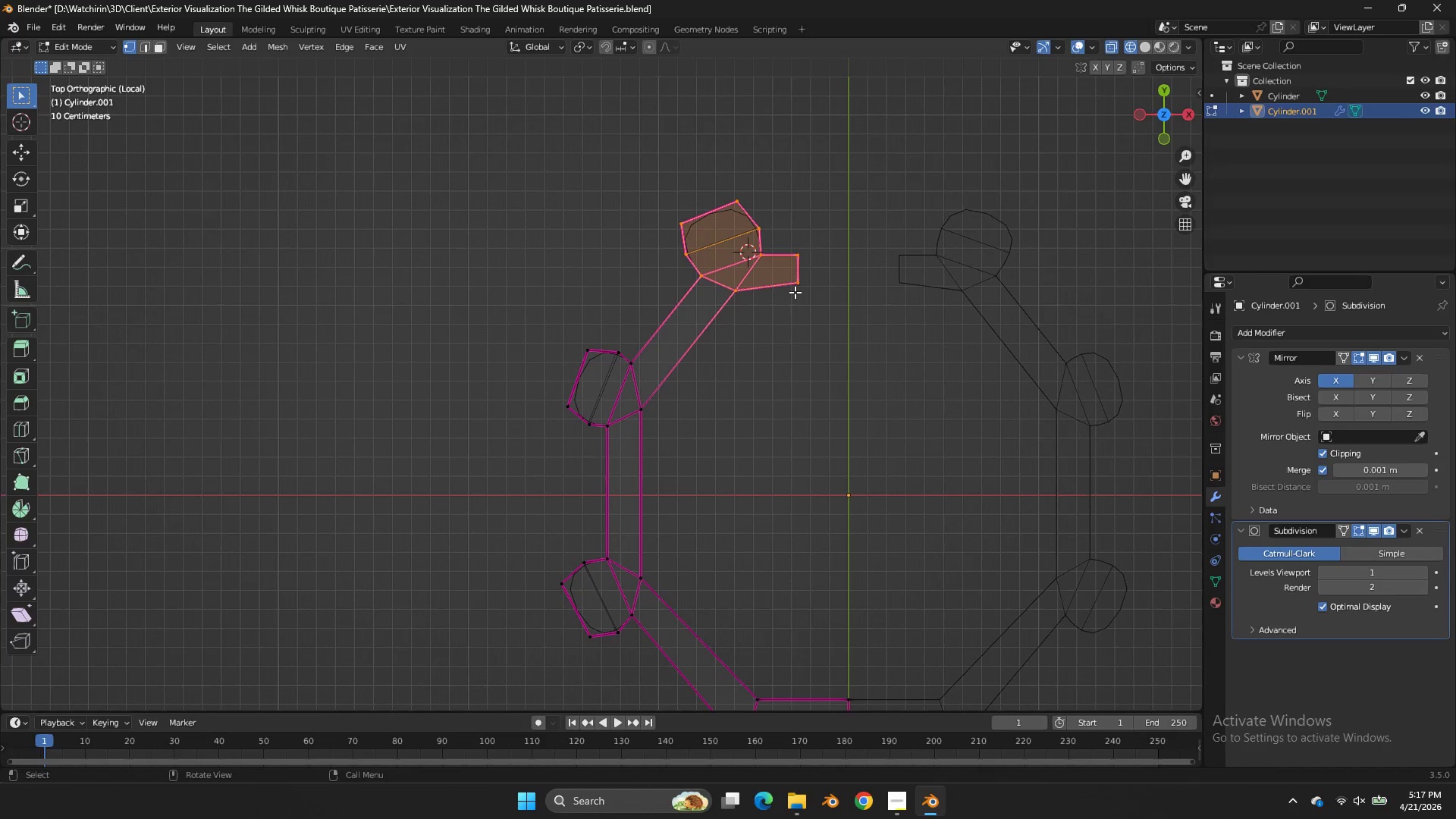 
type(gy)
 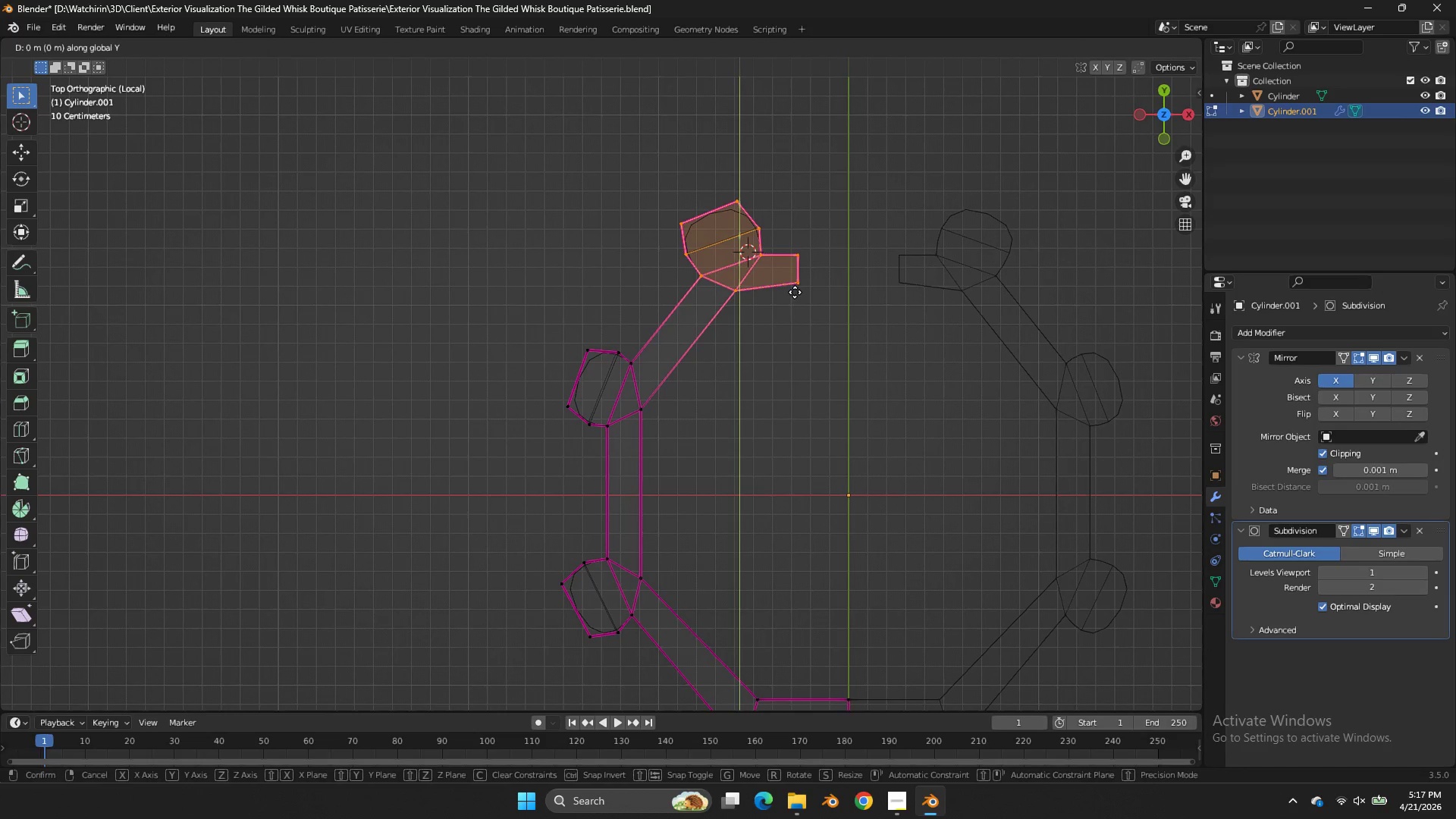 
hold_key(key=ShiftLeft, duration=1.2)
left_click([840, 409])
 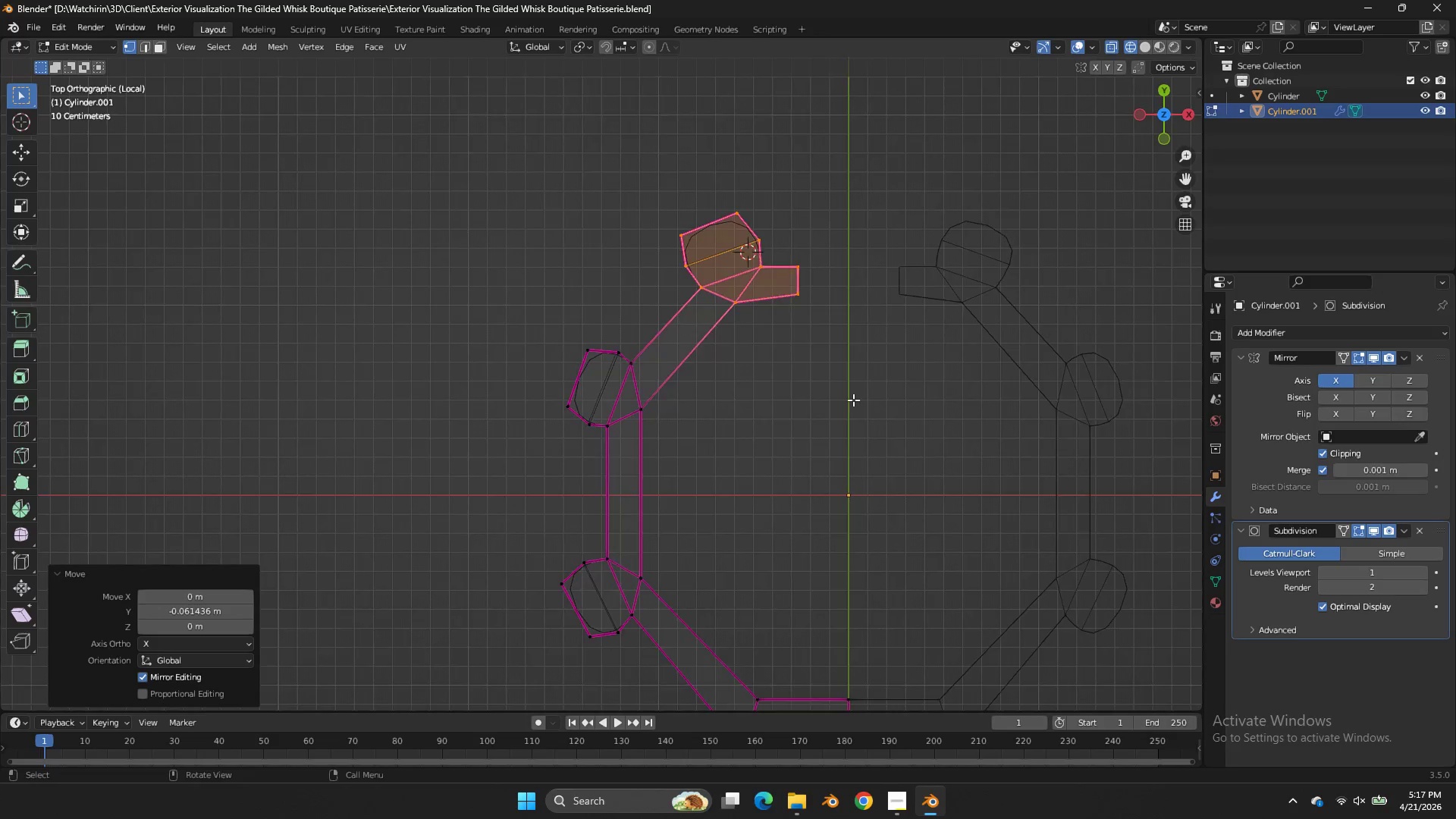 
key(Control+S)
 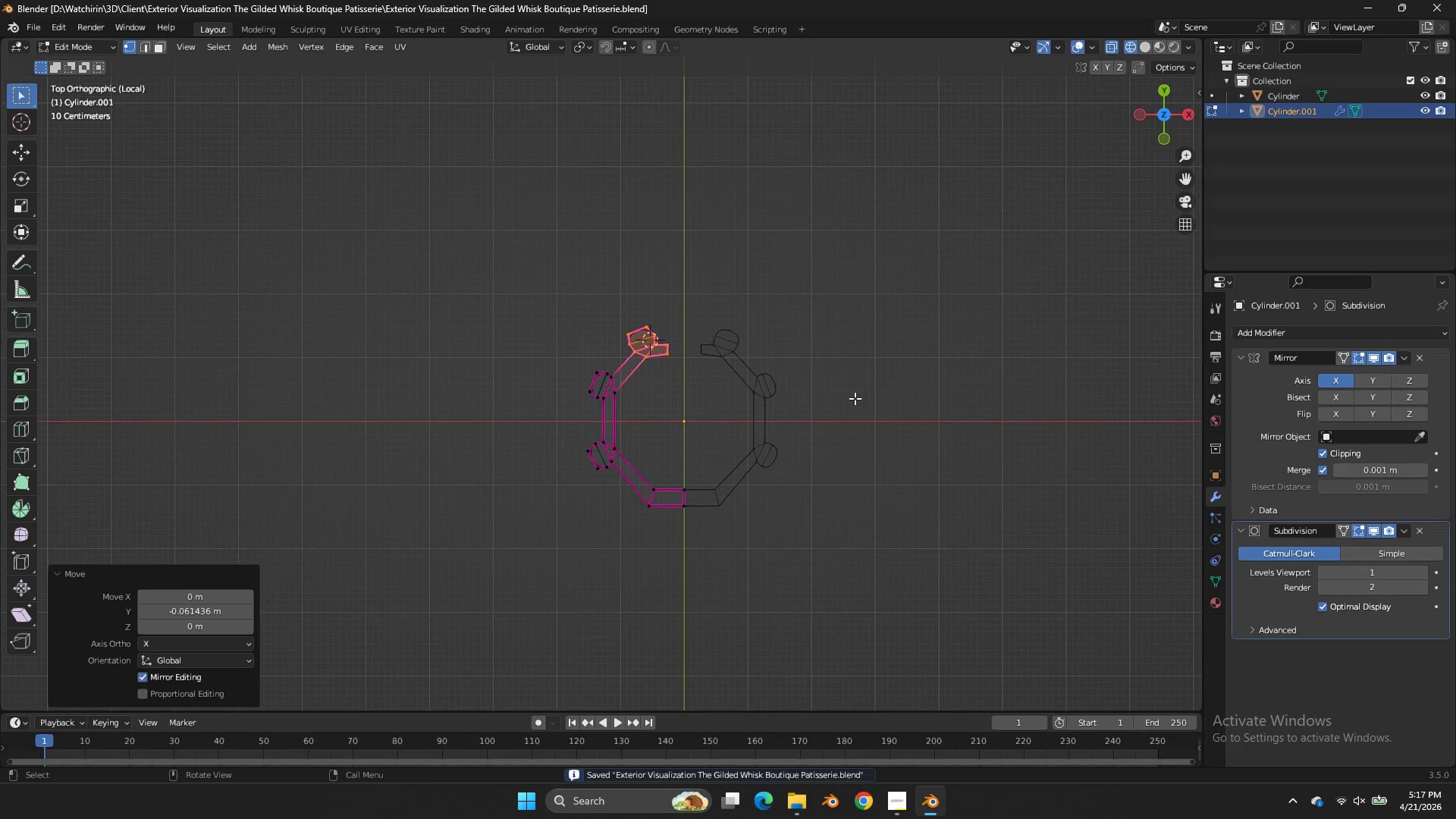 
scroll: coordinate [855, 398], scroll_direction: down, amount: 3.0
 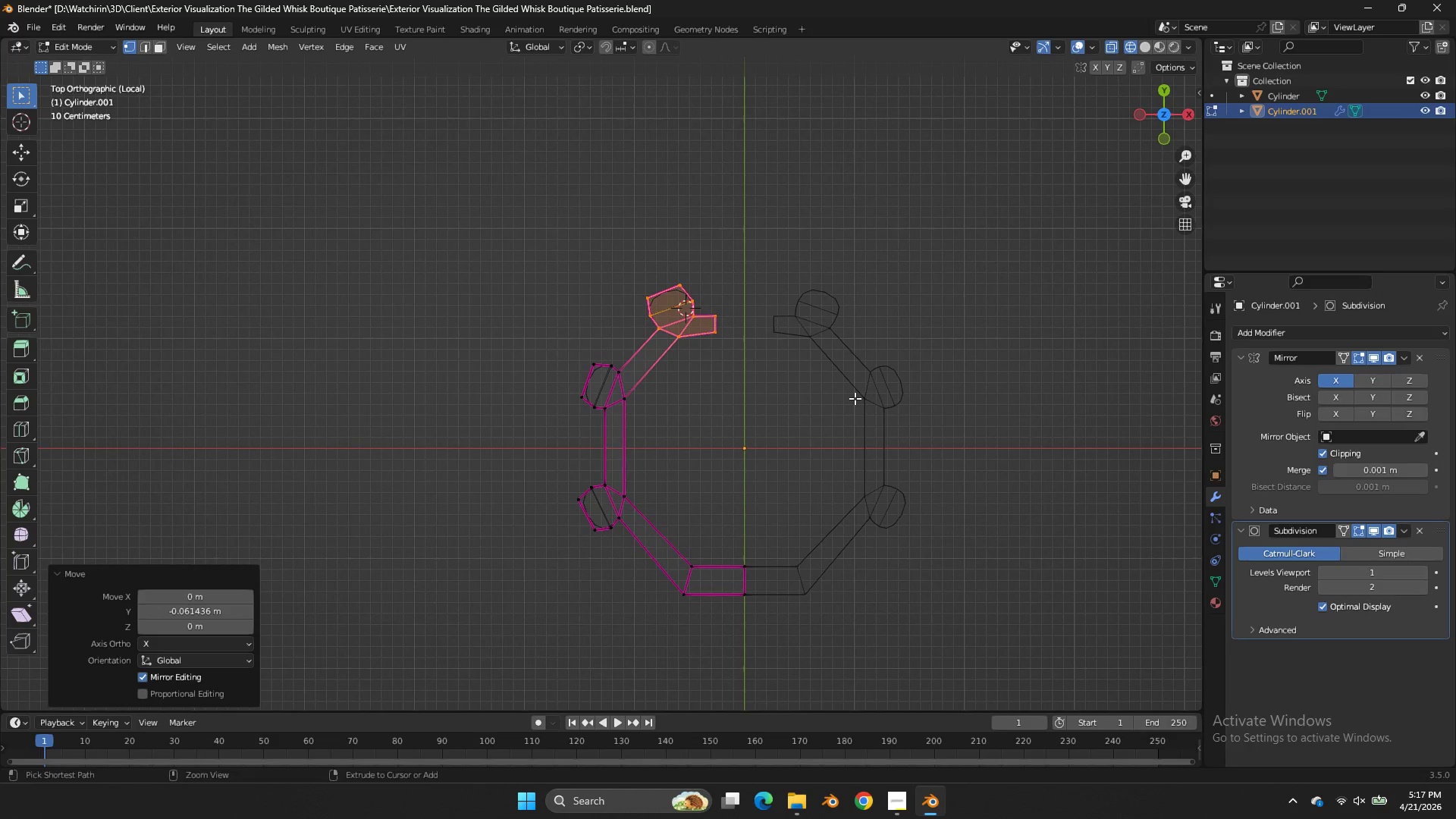 
key(Tab)
 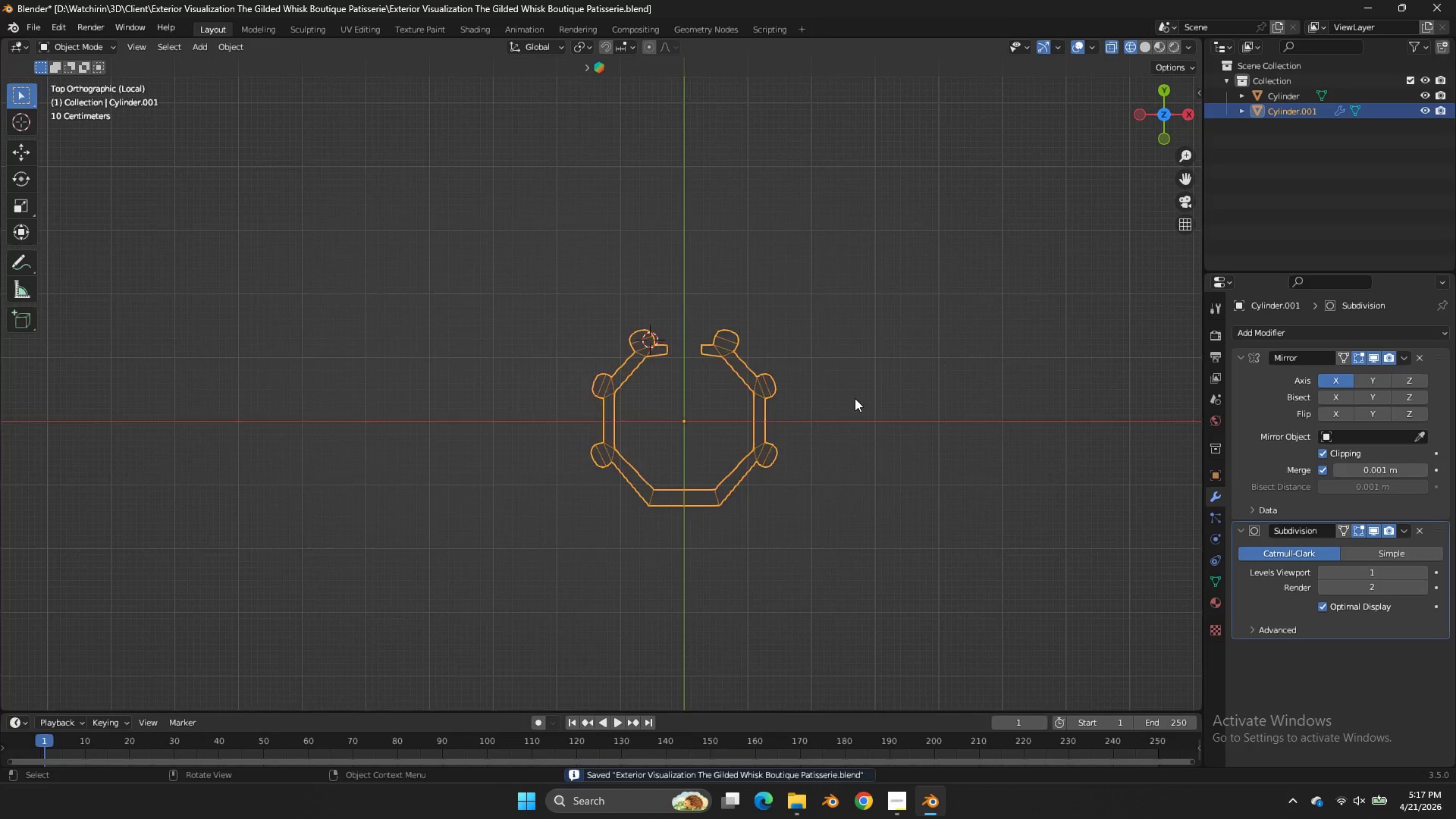 
scroll: coordinate [855, 398], scroll_direction: up, amount: 5.0
 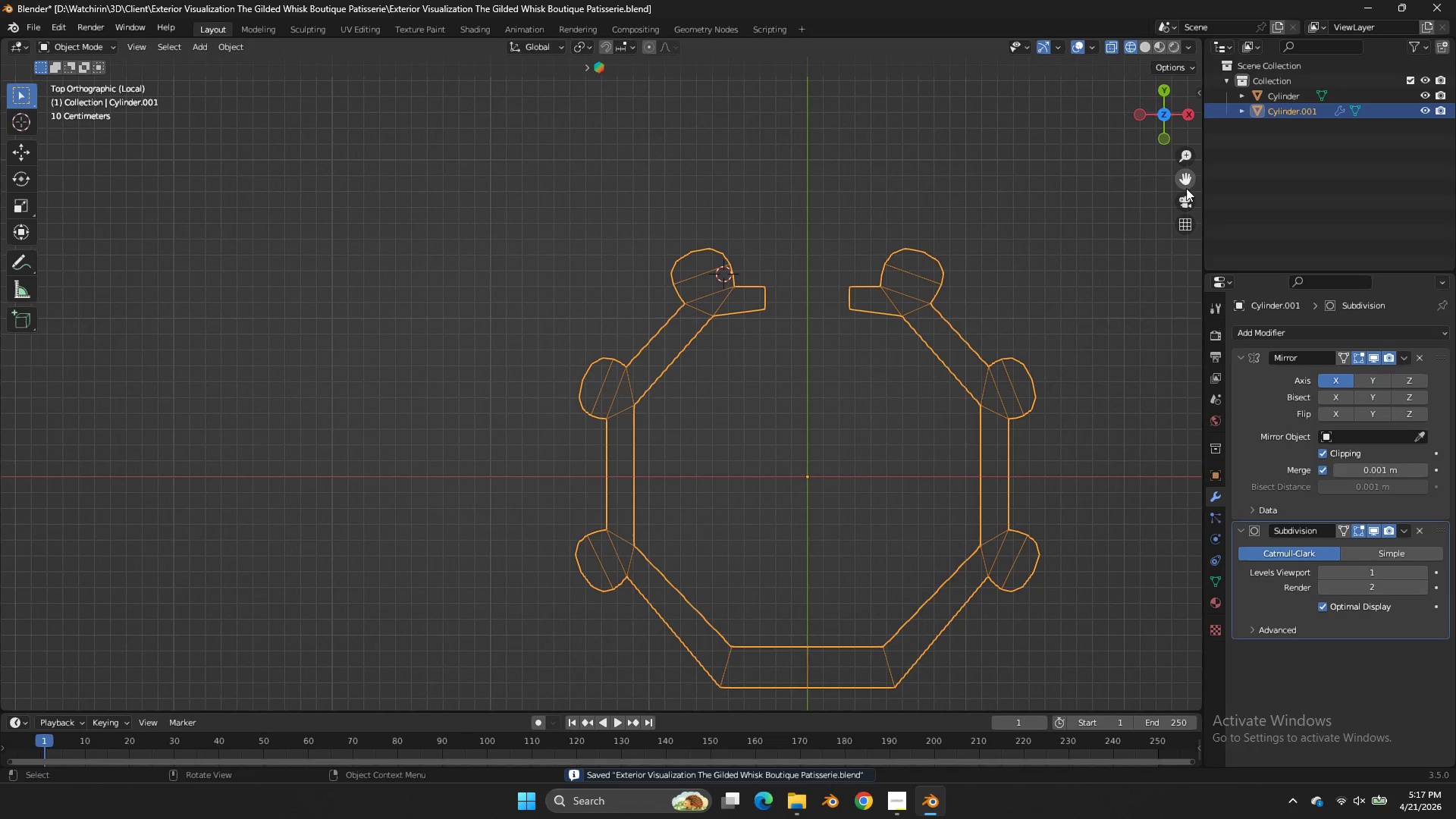 
left_click_drag(start_coordinate=[1191, 181], to_coordinate=[1136, 194])
 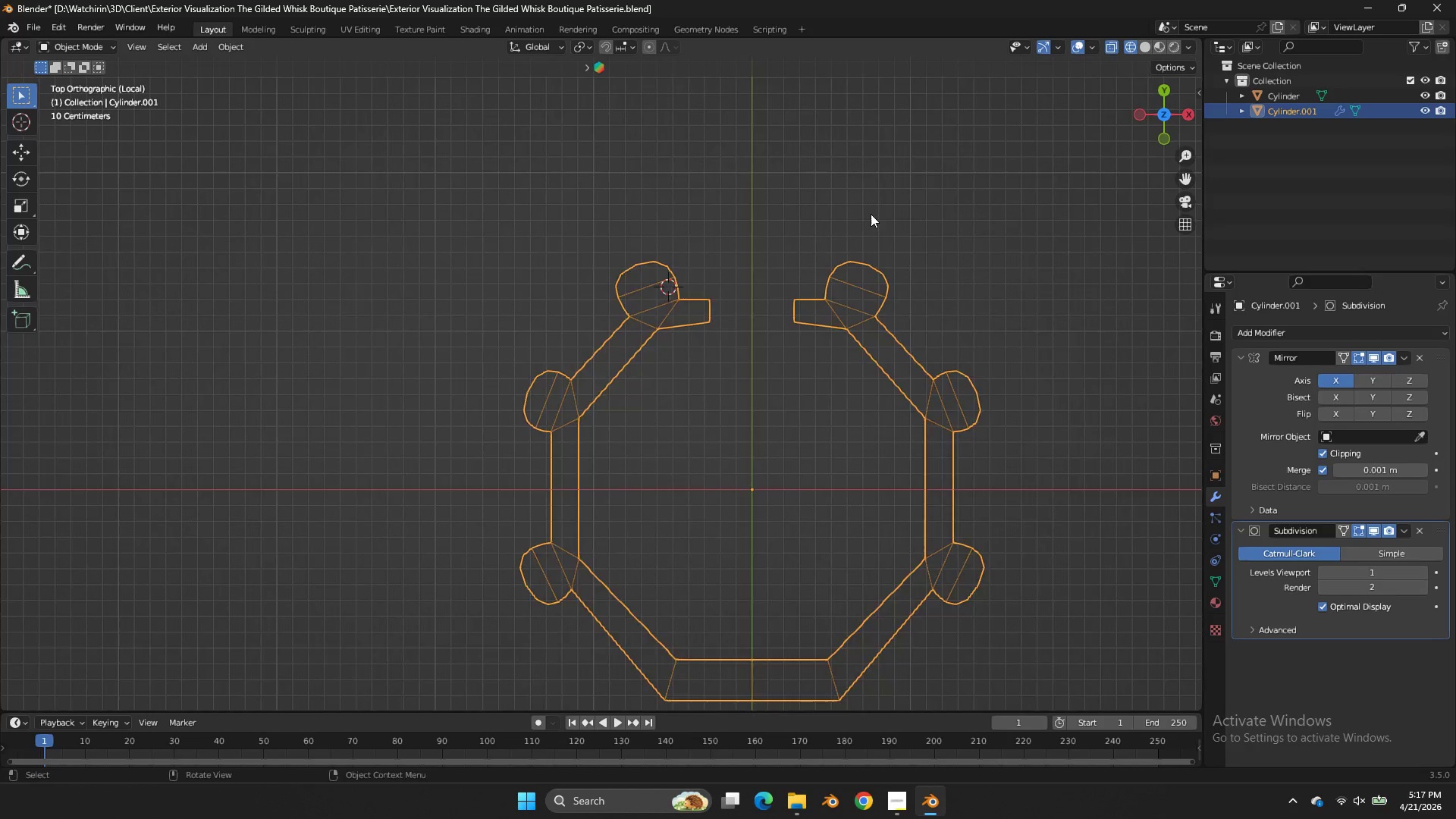 
scroll: coordinate [871, 212], scroll_direction: up, amount: 4.0
 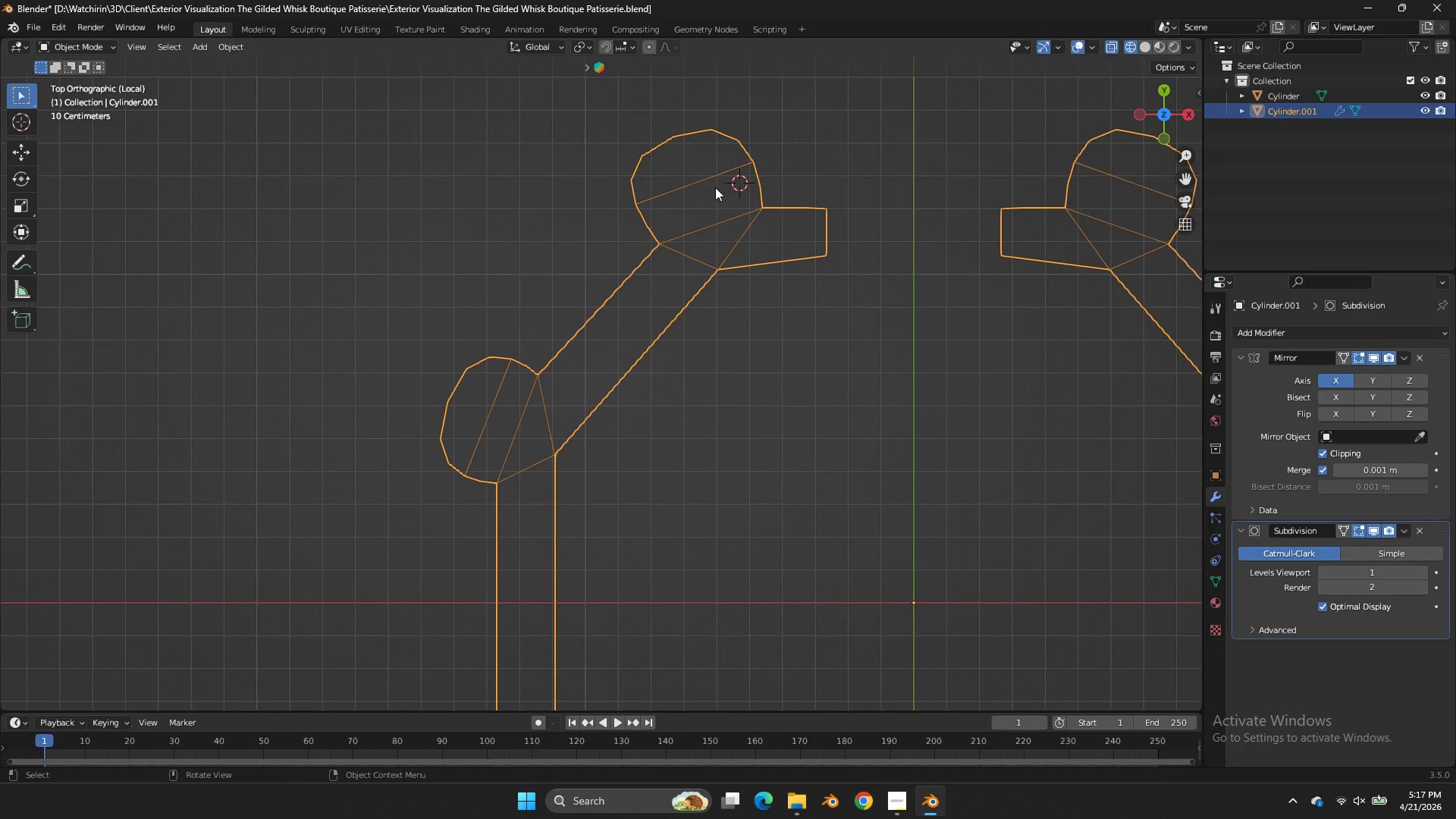 
key(Tab)
 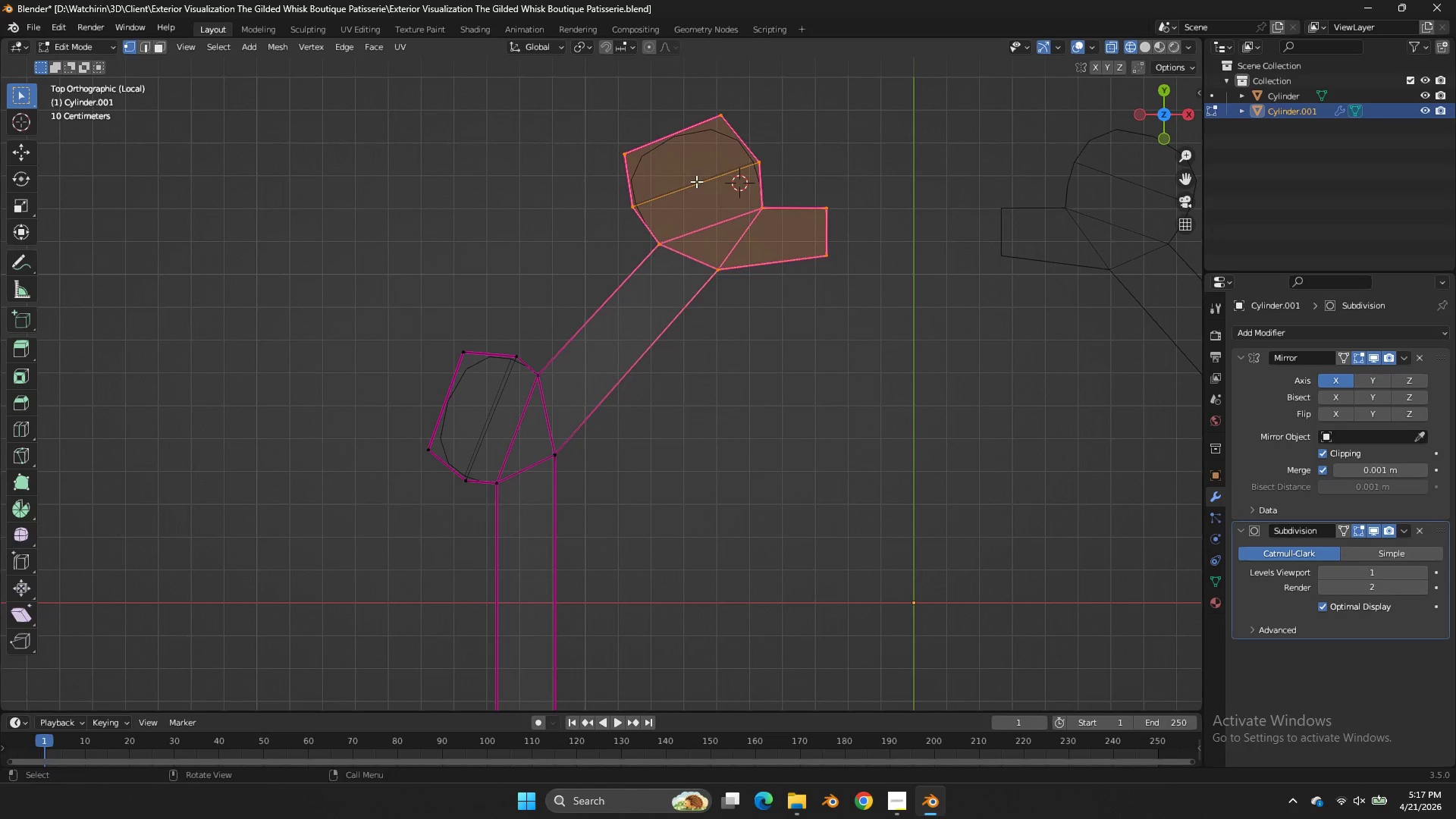 
hold_key(key=AltLeft, duration=0.55)
left_click([634, 165])
 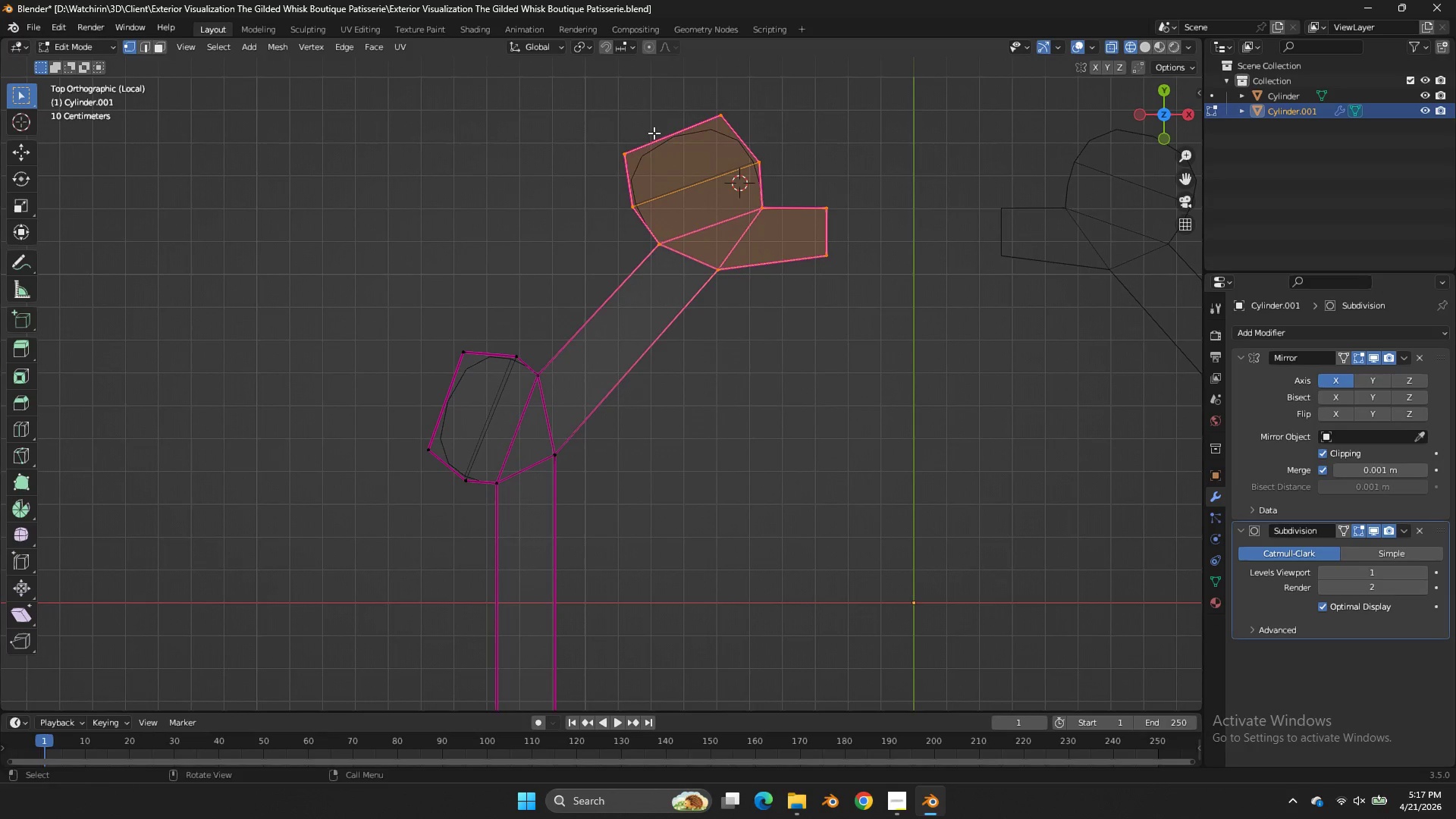 
left_click_drag(start_coordinate=[654, 133], to_coordinate=[582, 174])
 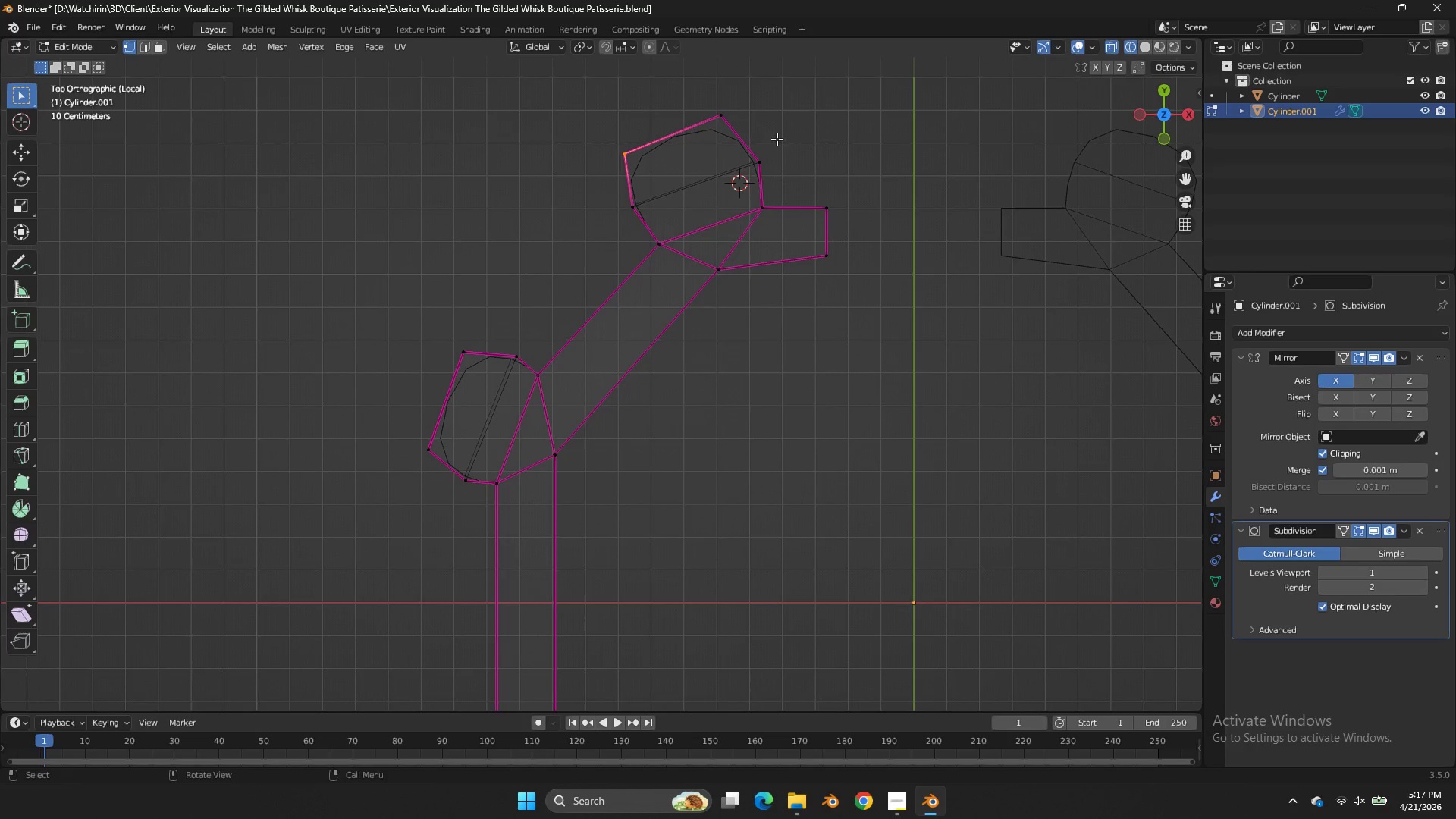 
key(Shift+E)
 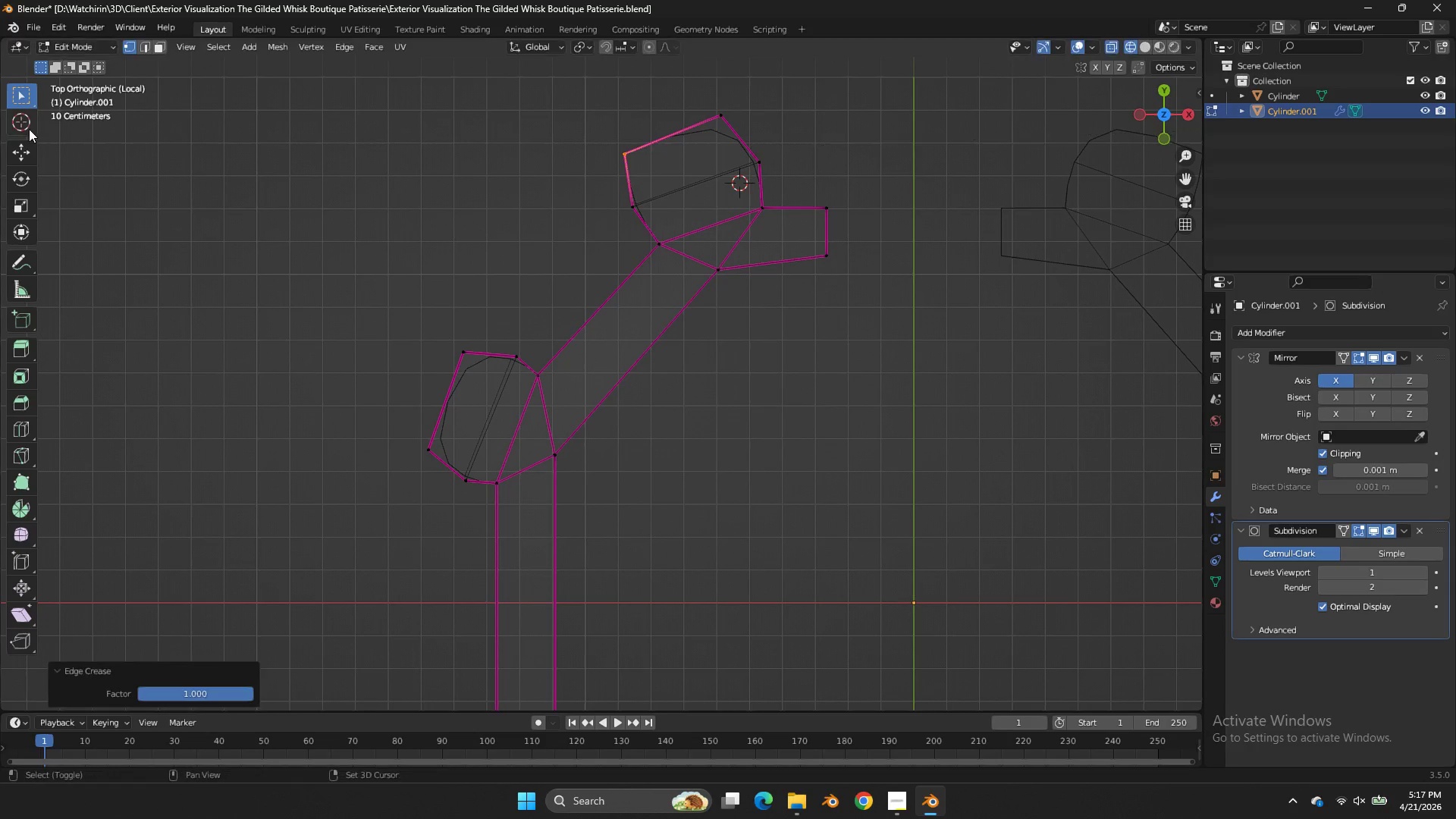 
left_click([29, 129])
 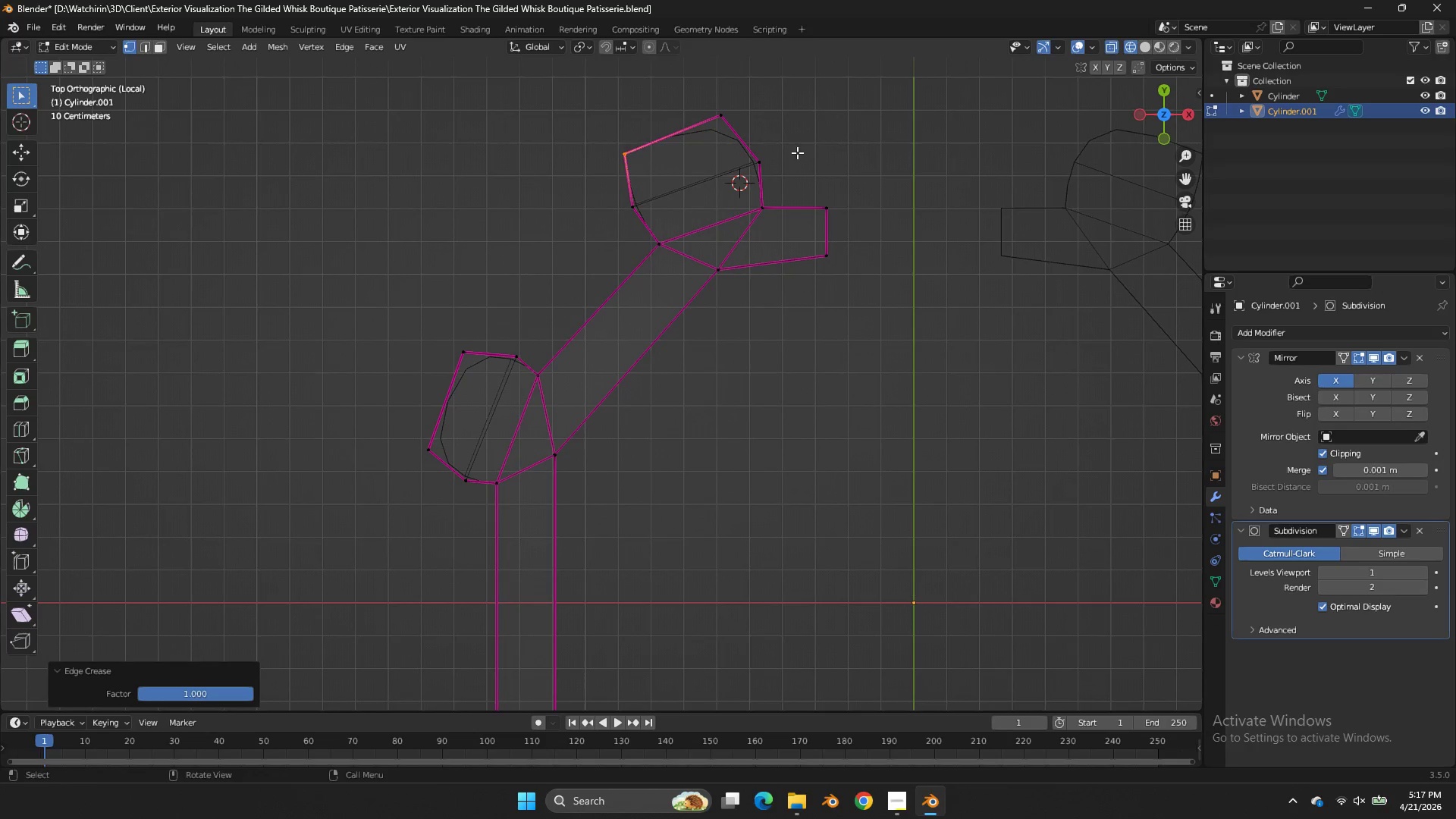 
key(Control+ControlLeft)
 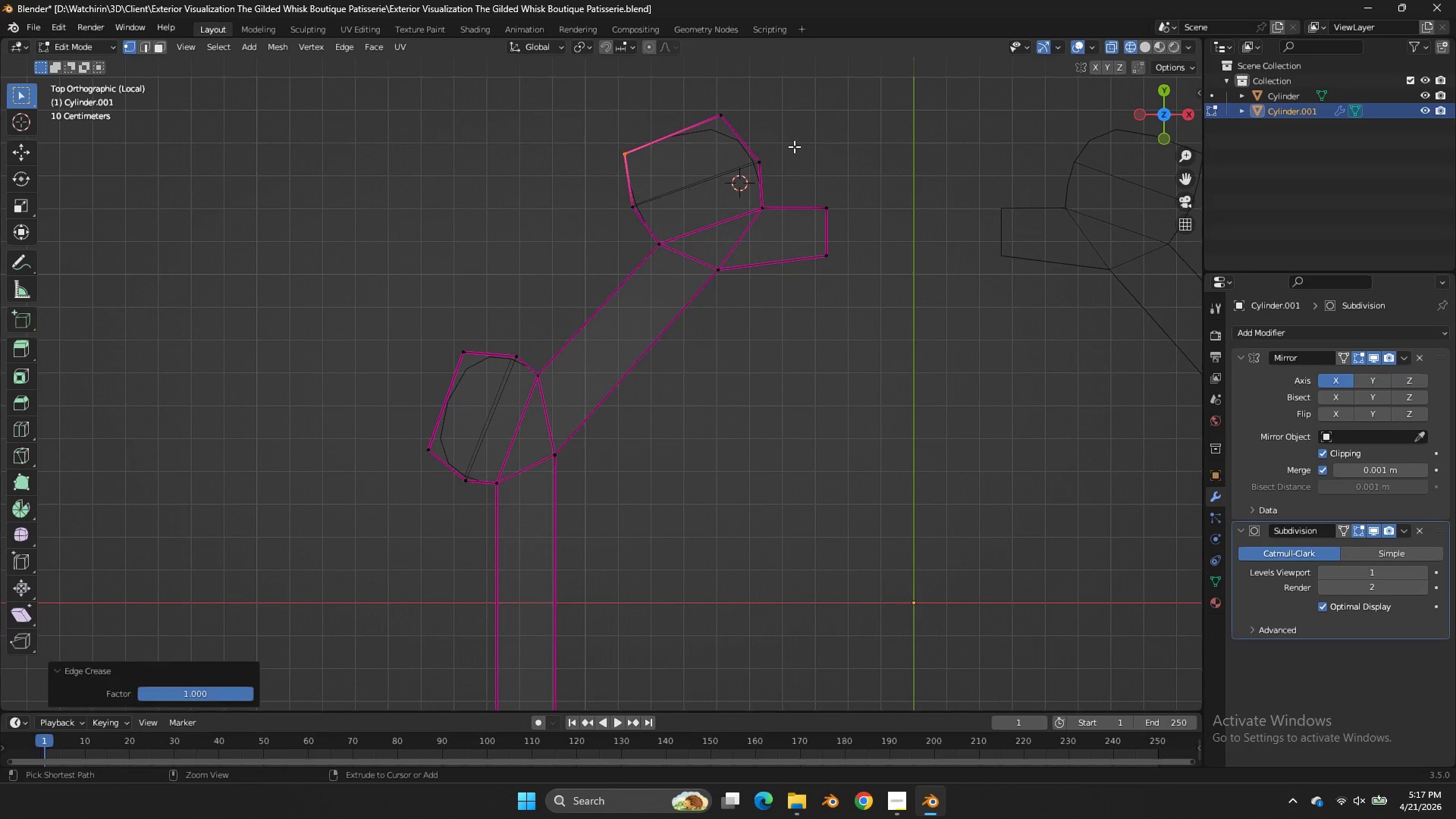 
key(Control+Z)
 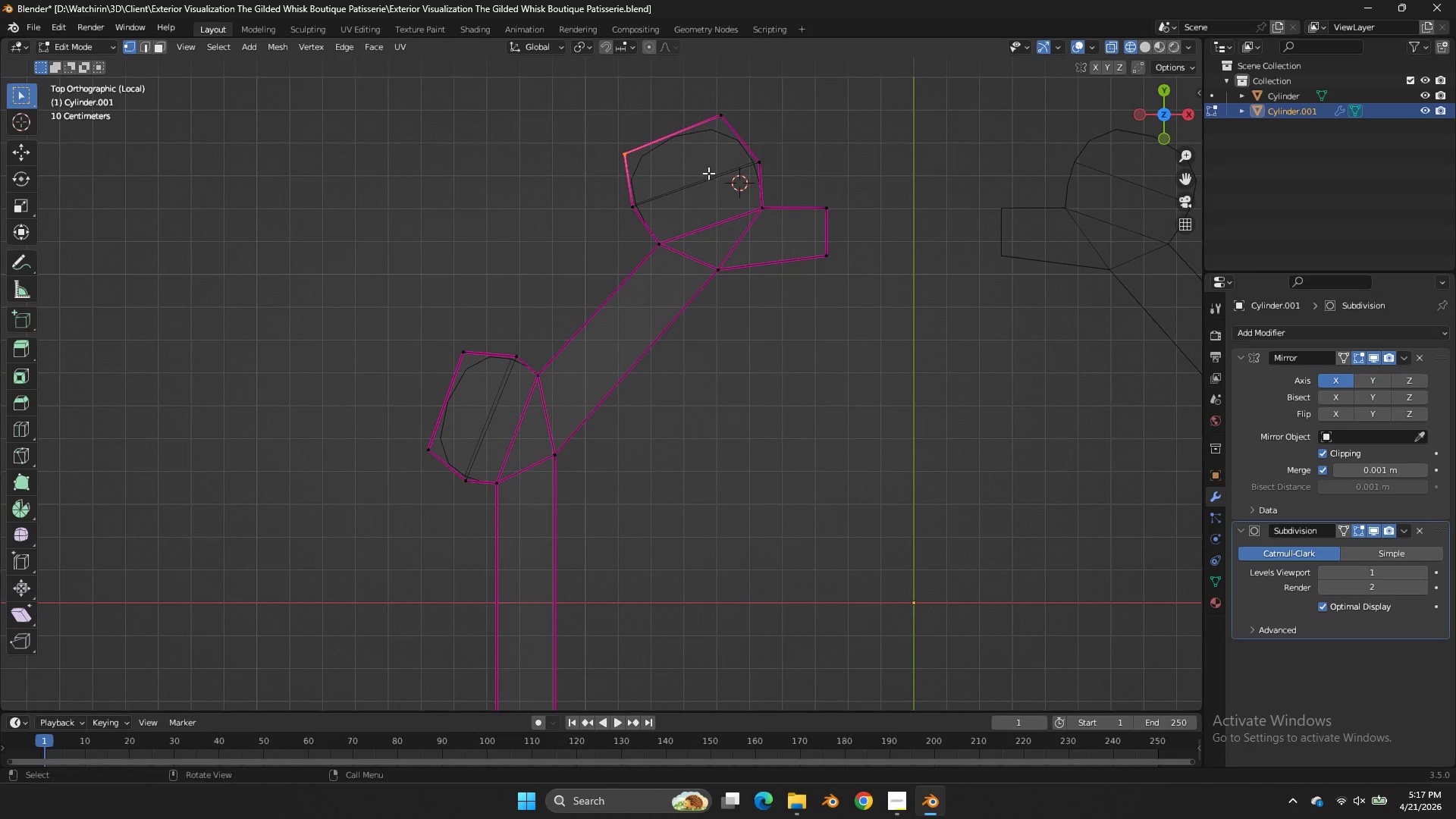 
hold_key(key=AltLeft, duration=0.31)
left_click([704, 176])
 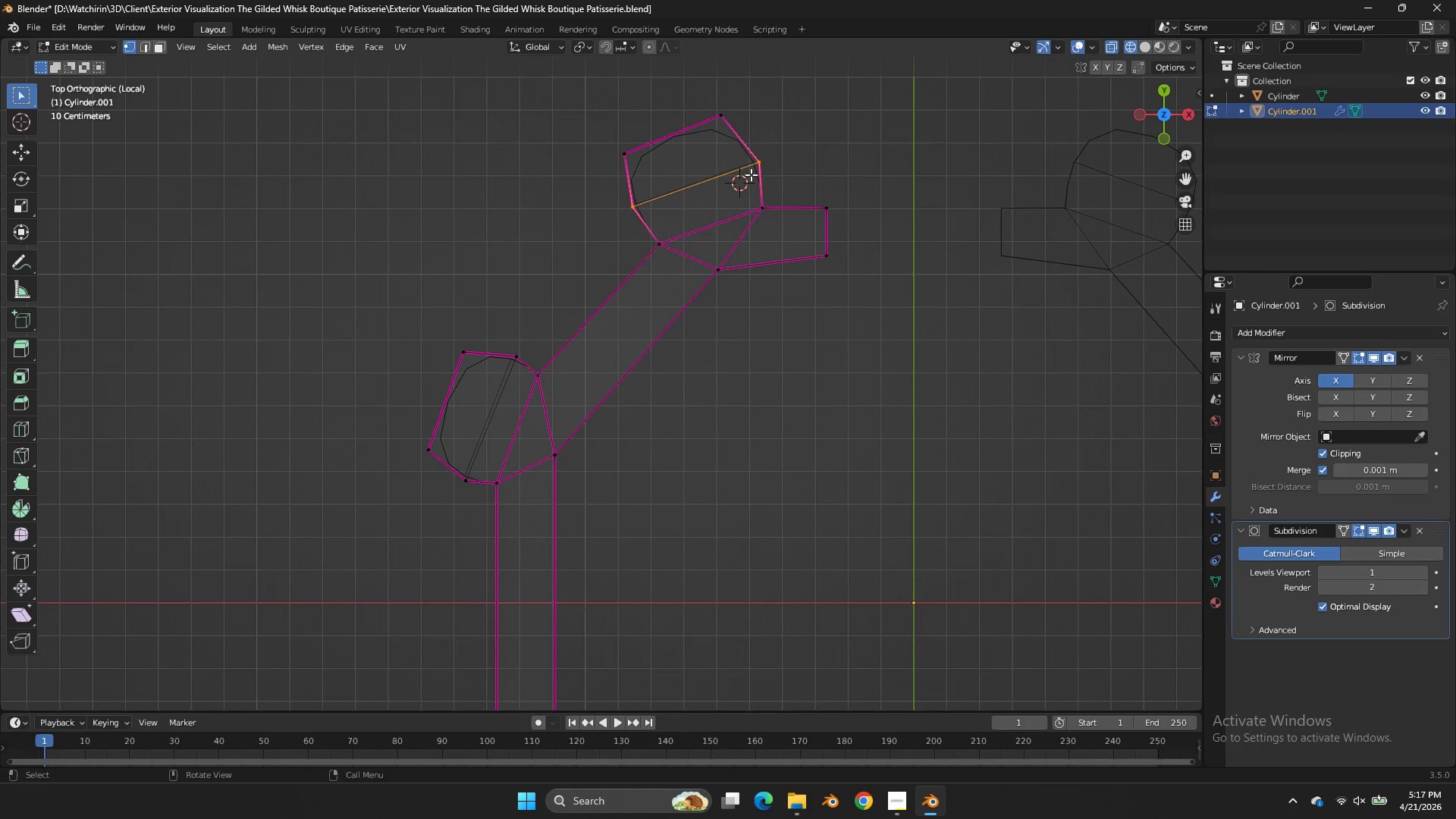 
wait(5.77)
 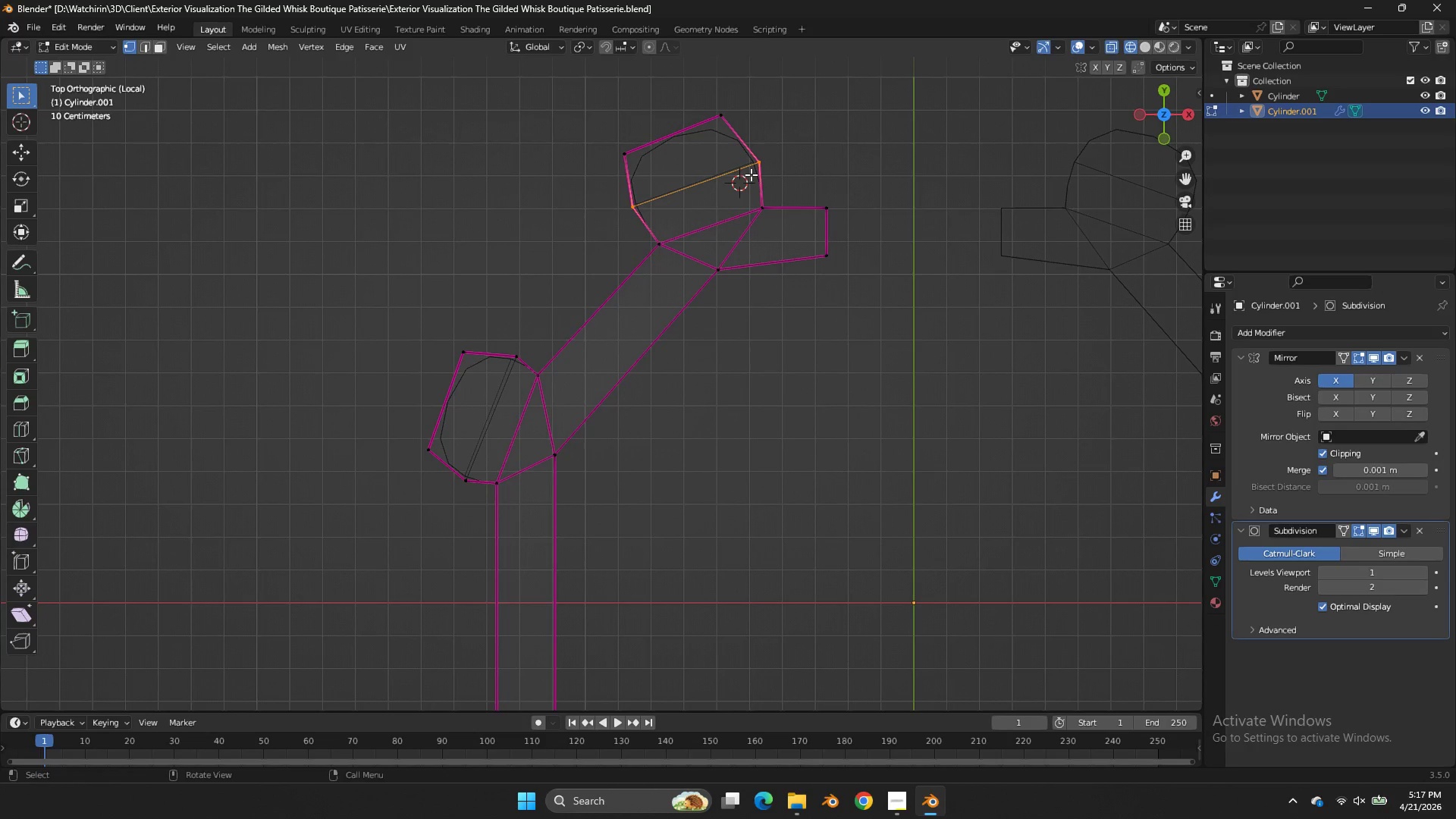 
key(G)
 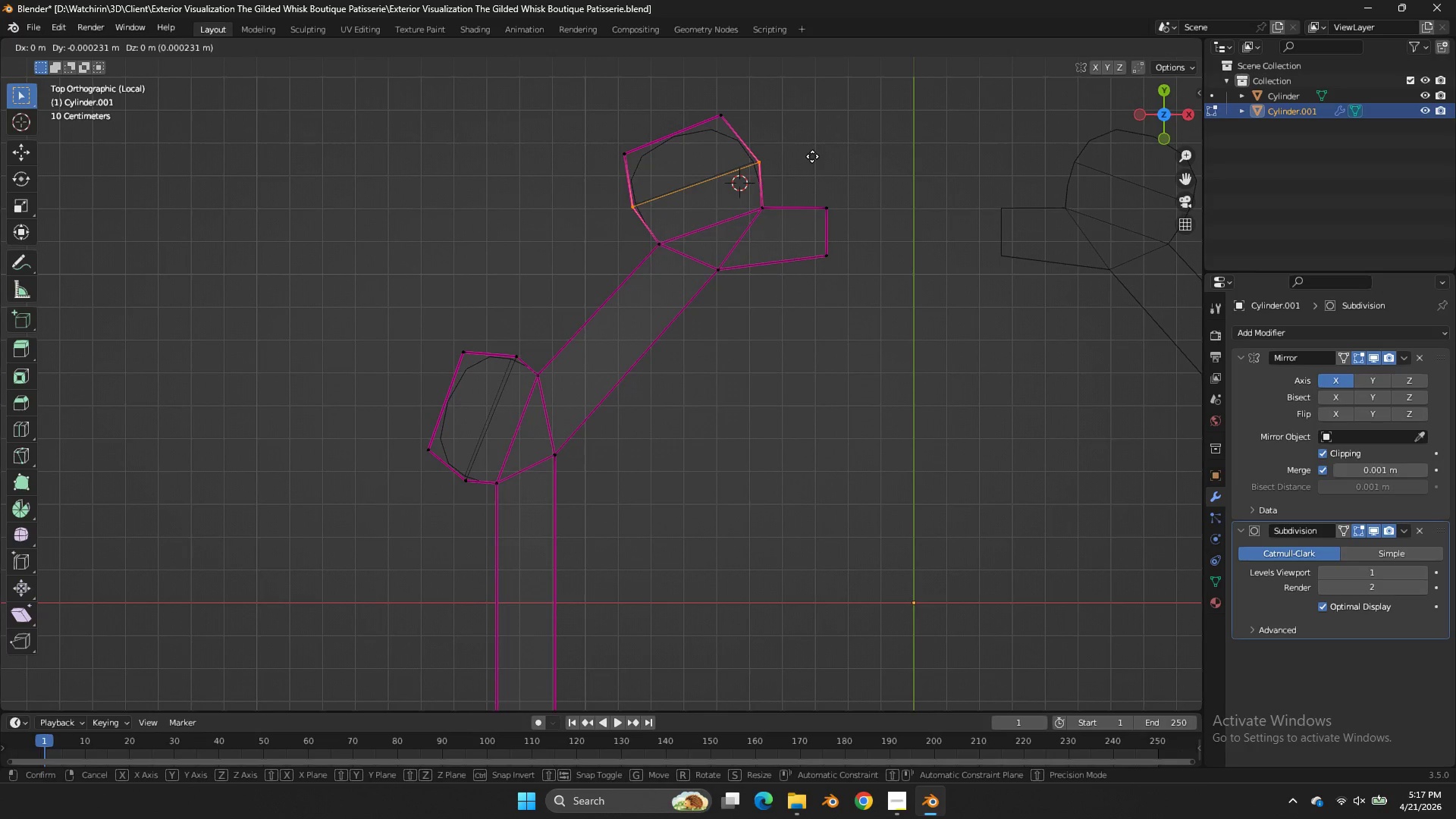 
hold_key(key=ShiftLeft, duration=1.55)
 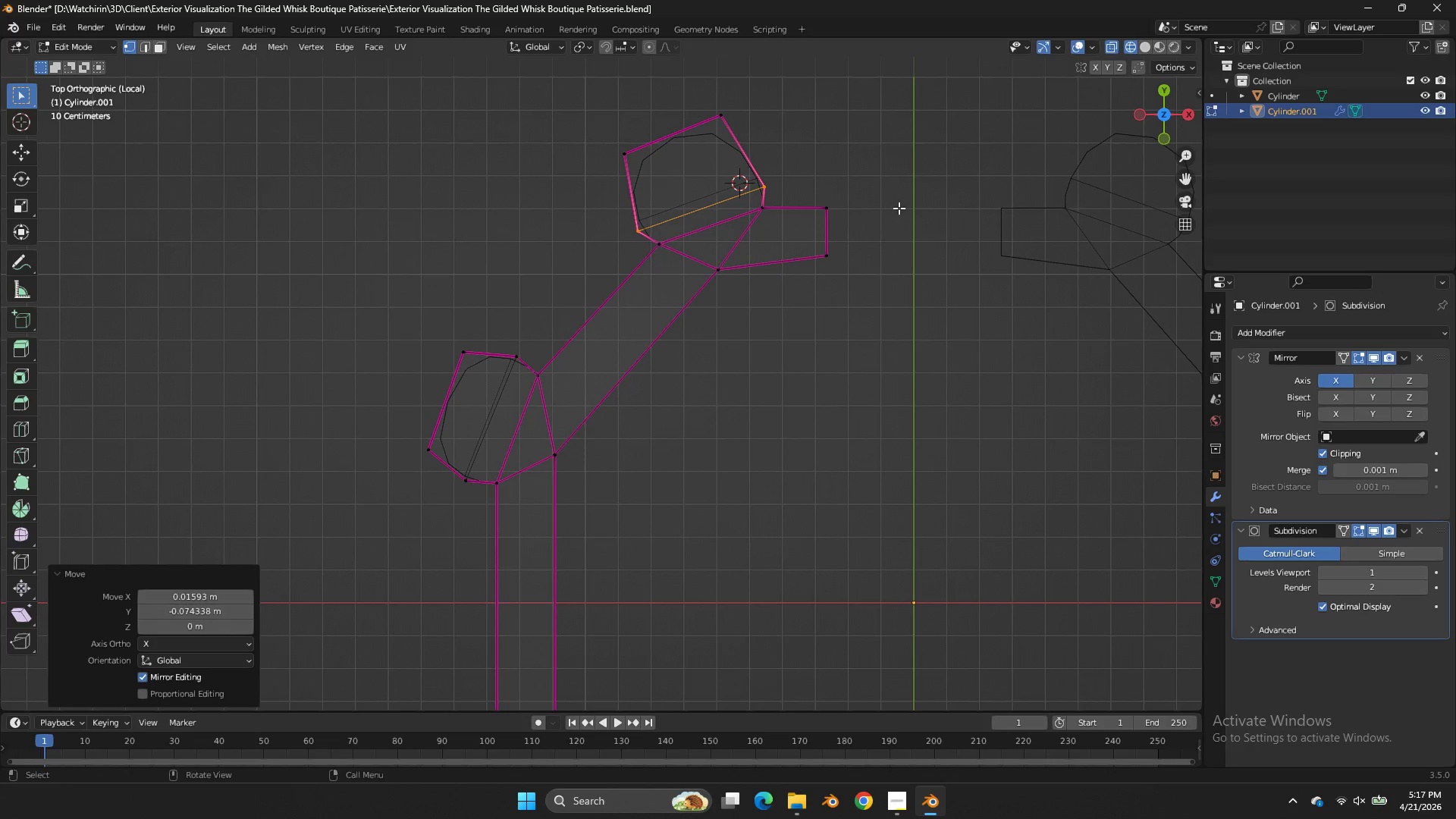 
key(R)
 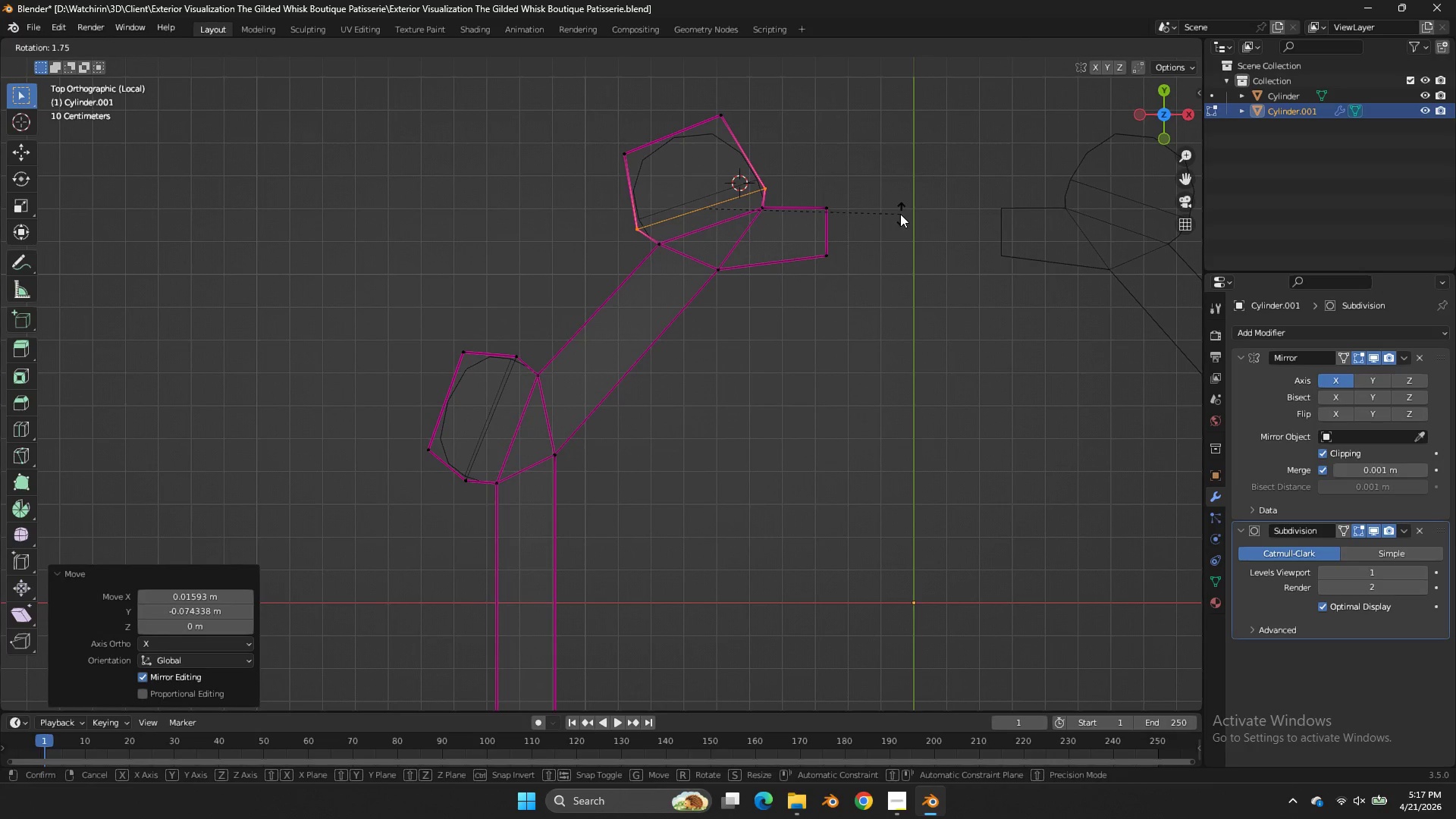 
left_click([900, 214])
 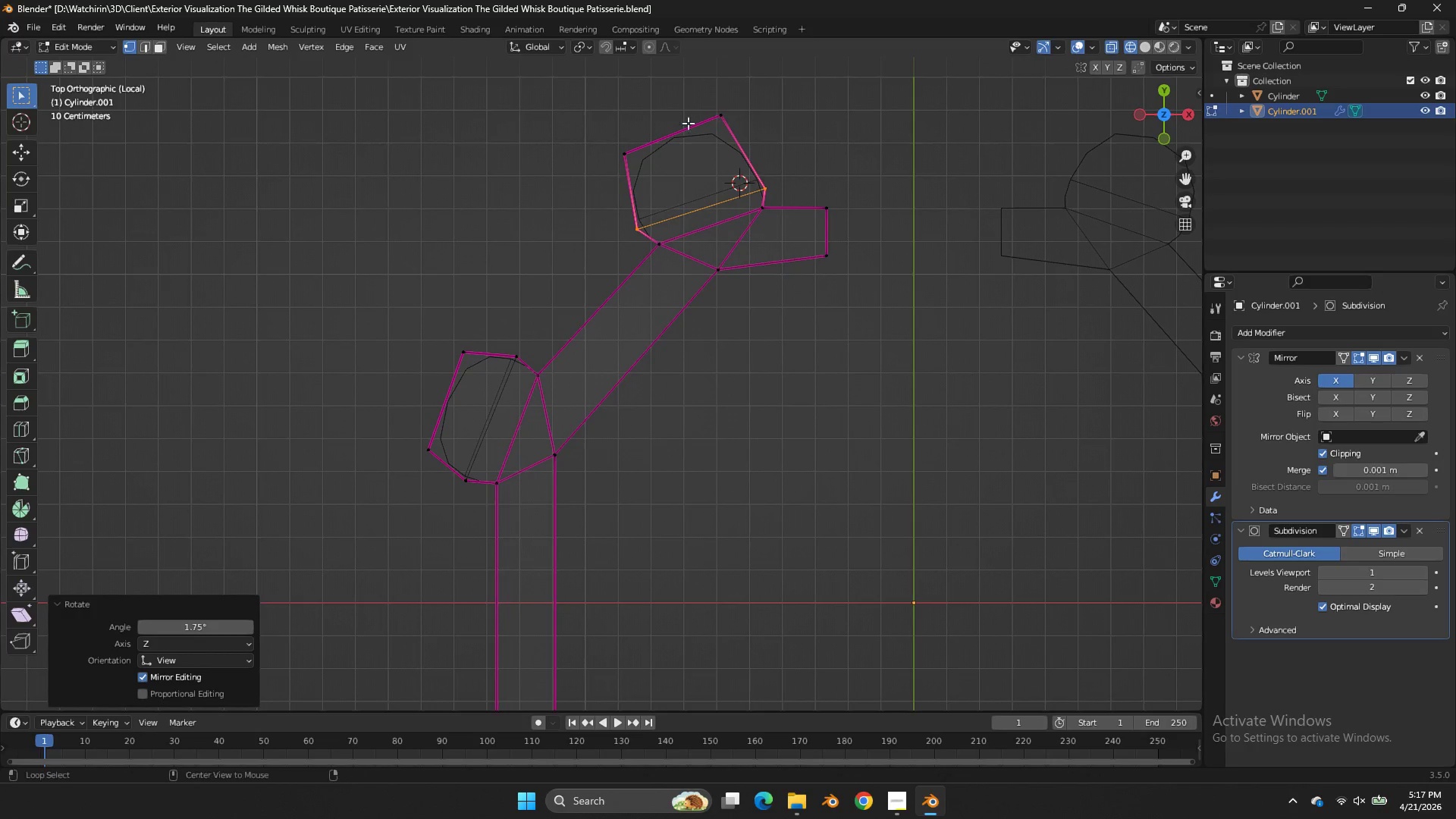 
hold_key(key=AltLeft, duration=0.39)
double_click([682, 125])
 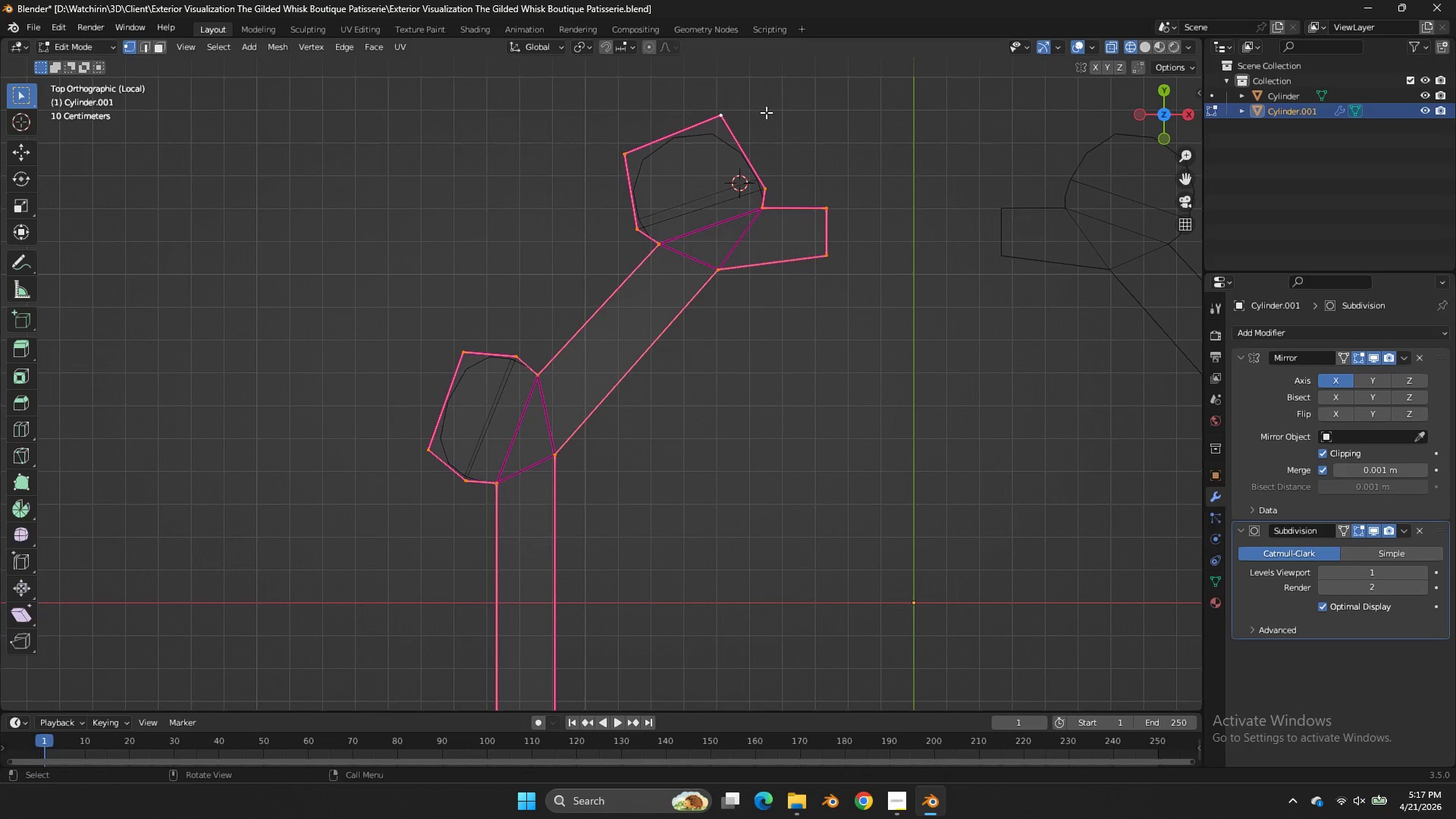 
type(zgr)
 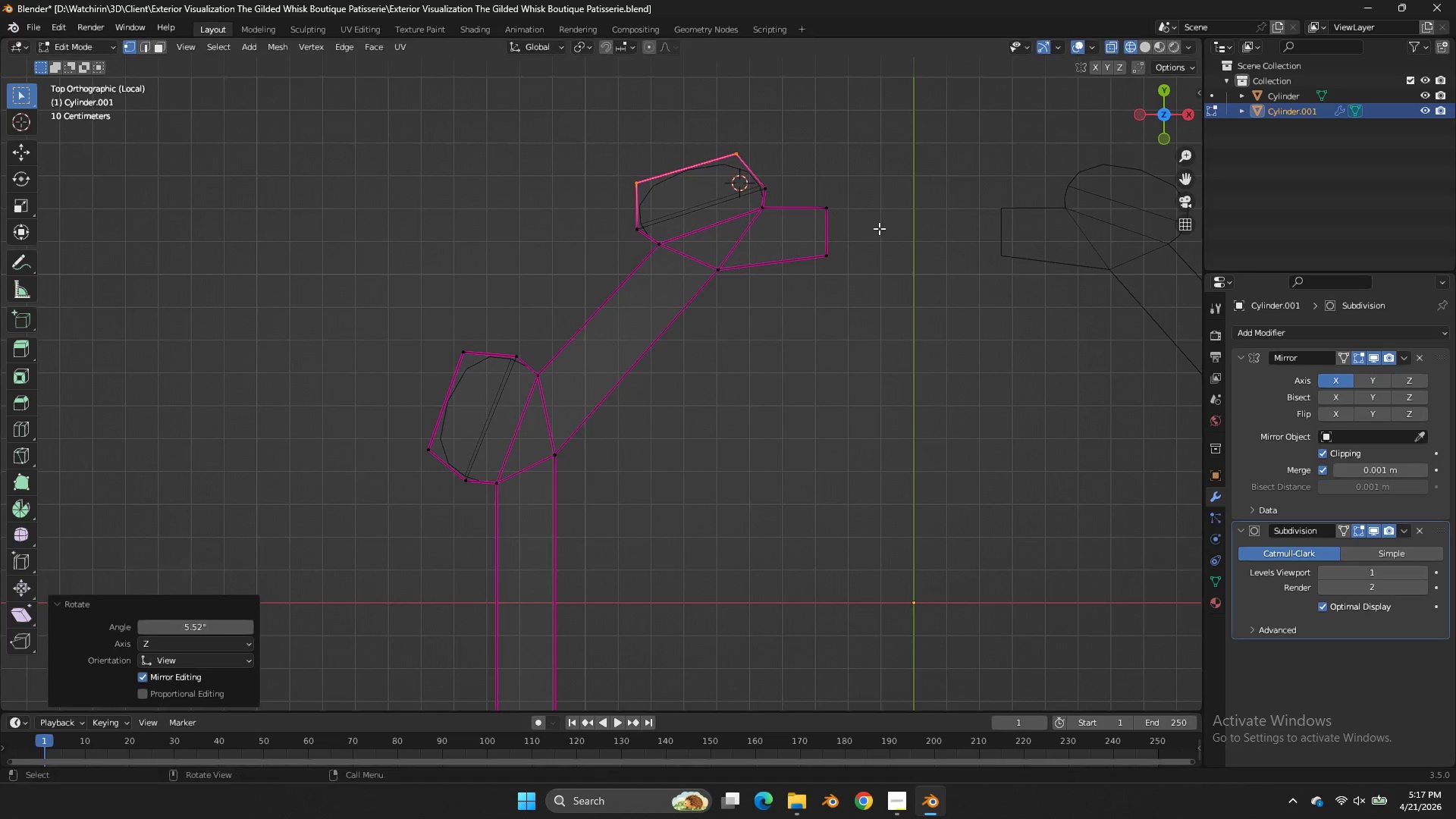 
left_click_drag(start_coordinate=[748, 96], to_coordinate=[573, 160])
 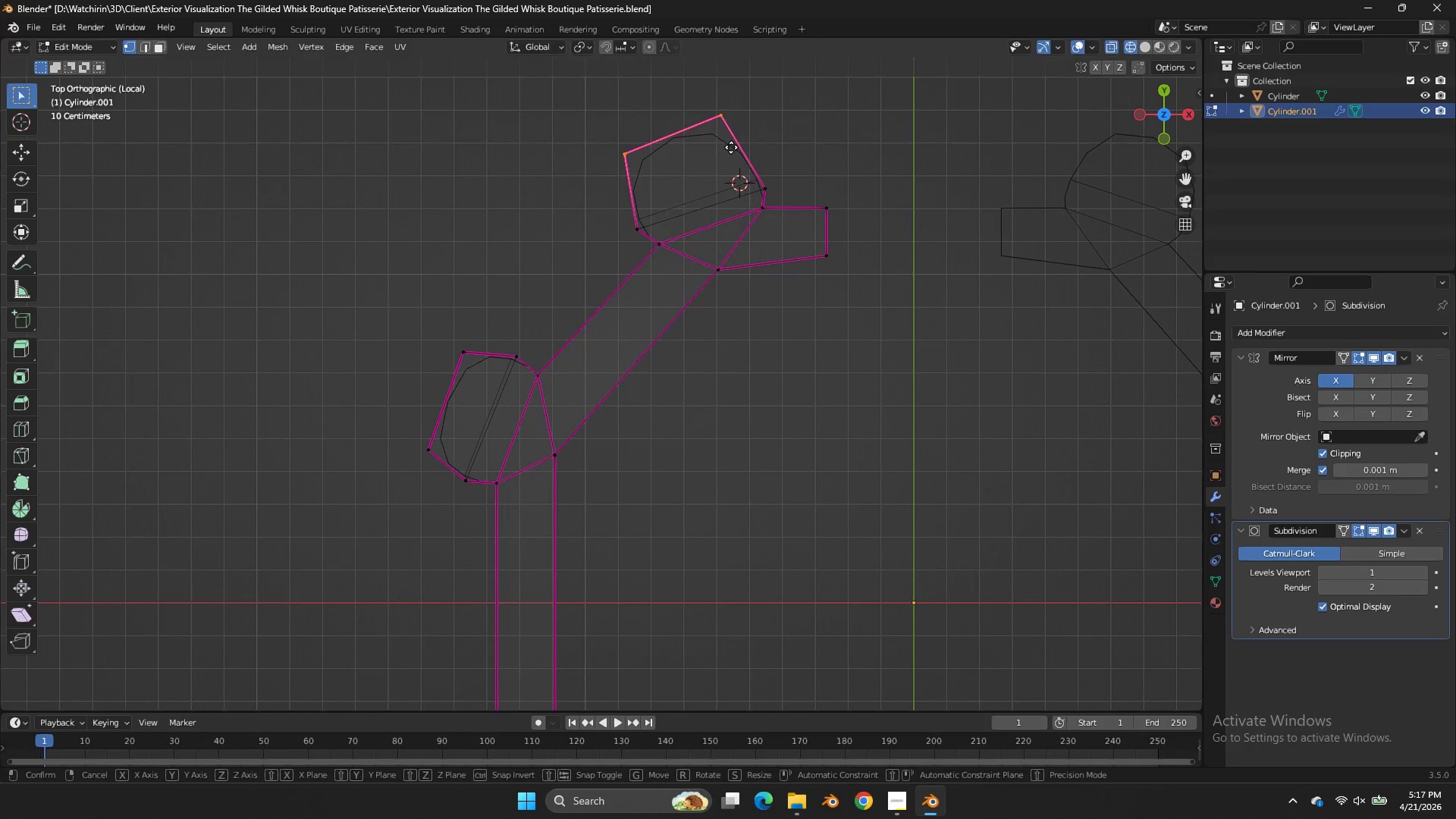 
left_click_drag(start_coordinate=[861, 485], to_coordinate=[862, 479])
 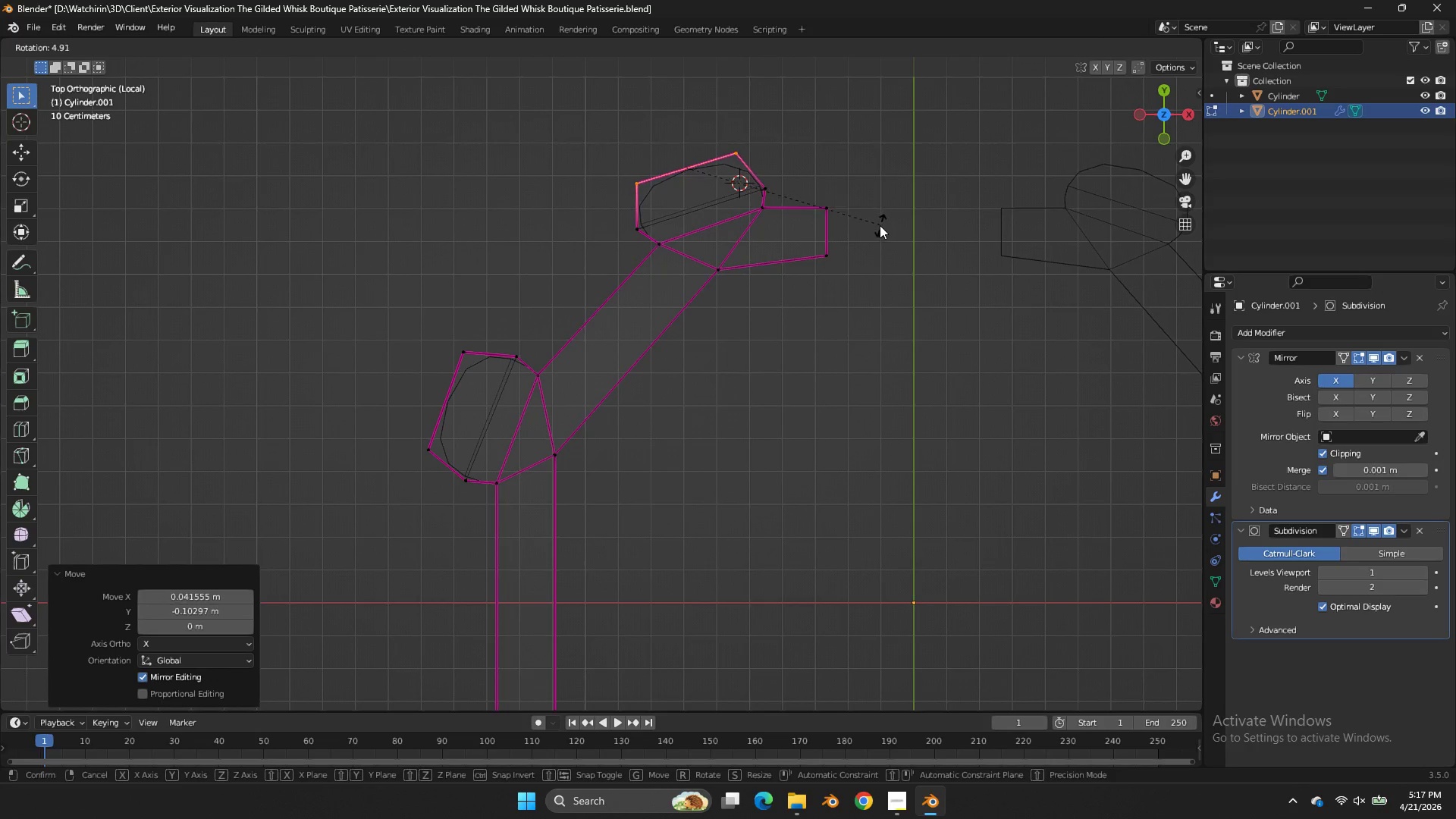 
left_click([880, 227])
 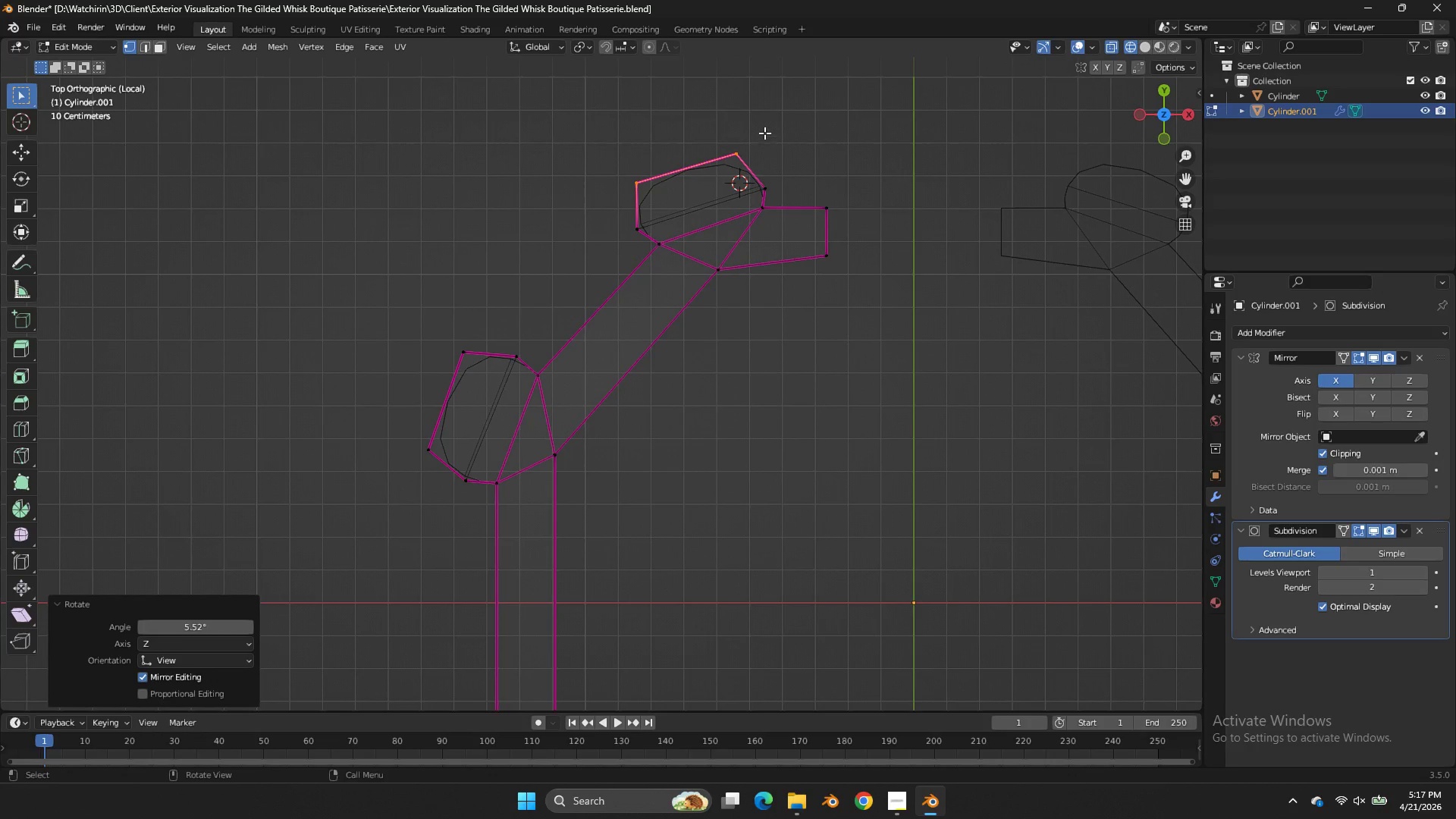 
left_click_drag(start_coordinate=[764, 130], to_coordinate=[709, 170])
 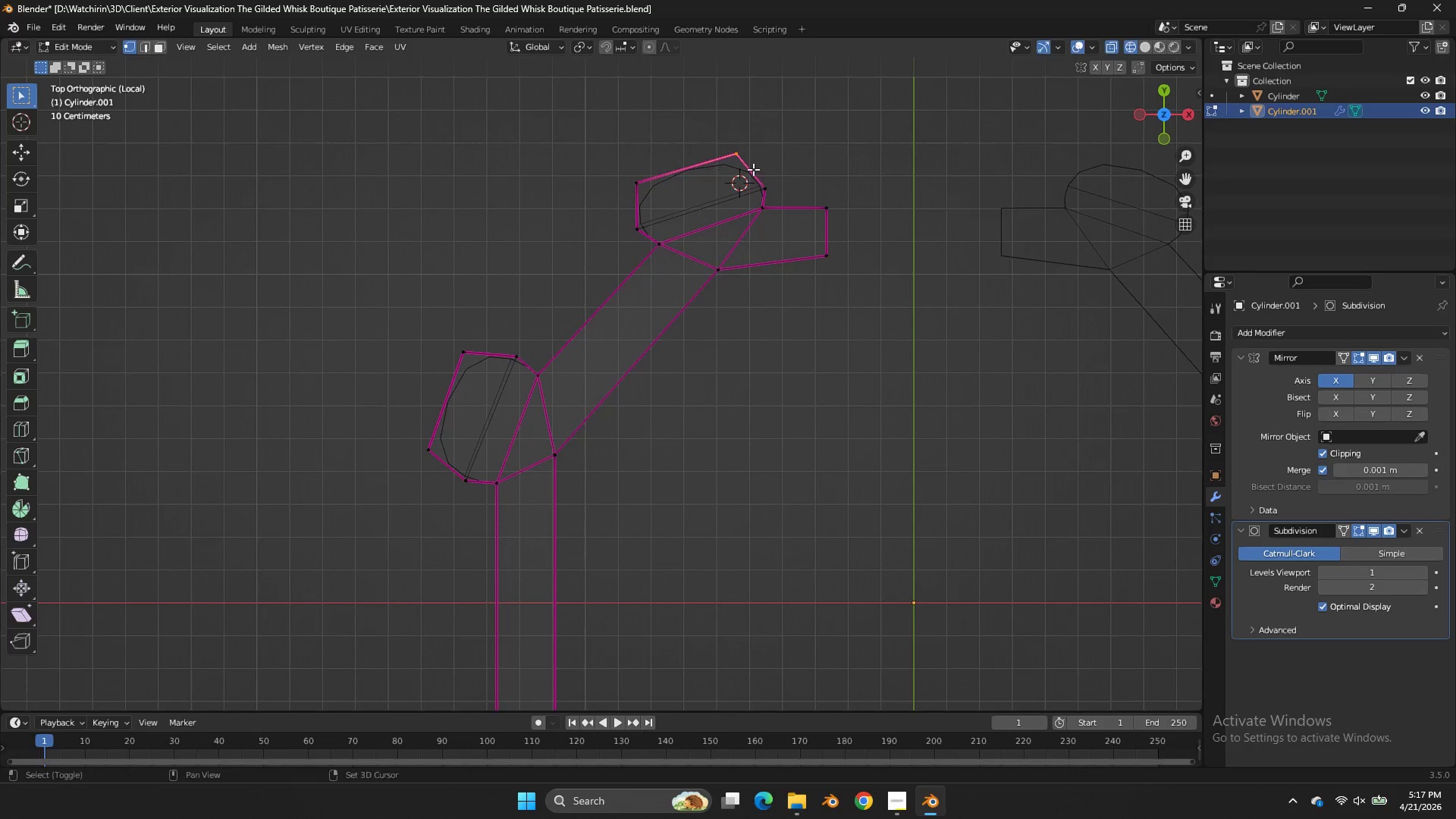 
key(Shift+E)
 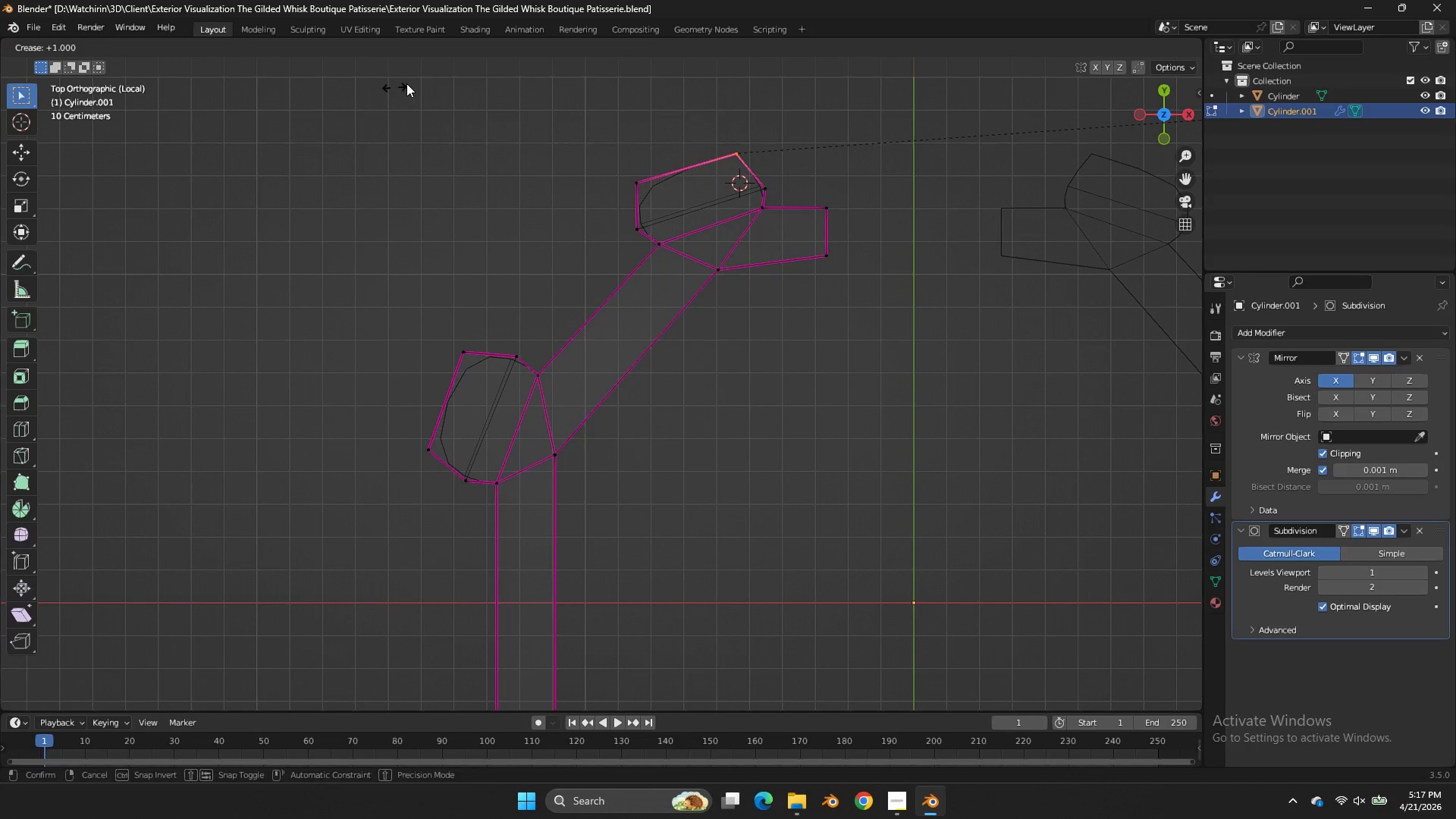 
left_click([410, 83])
 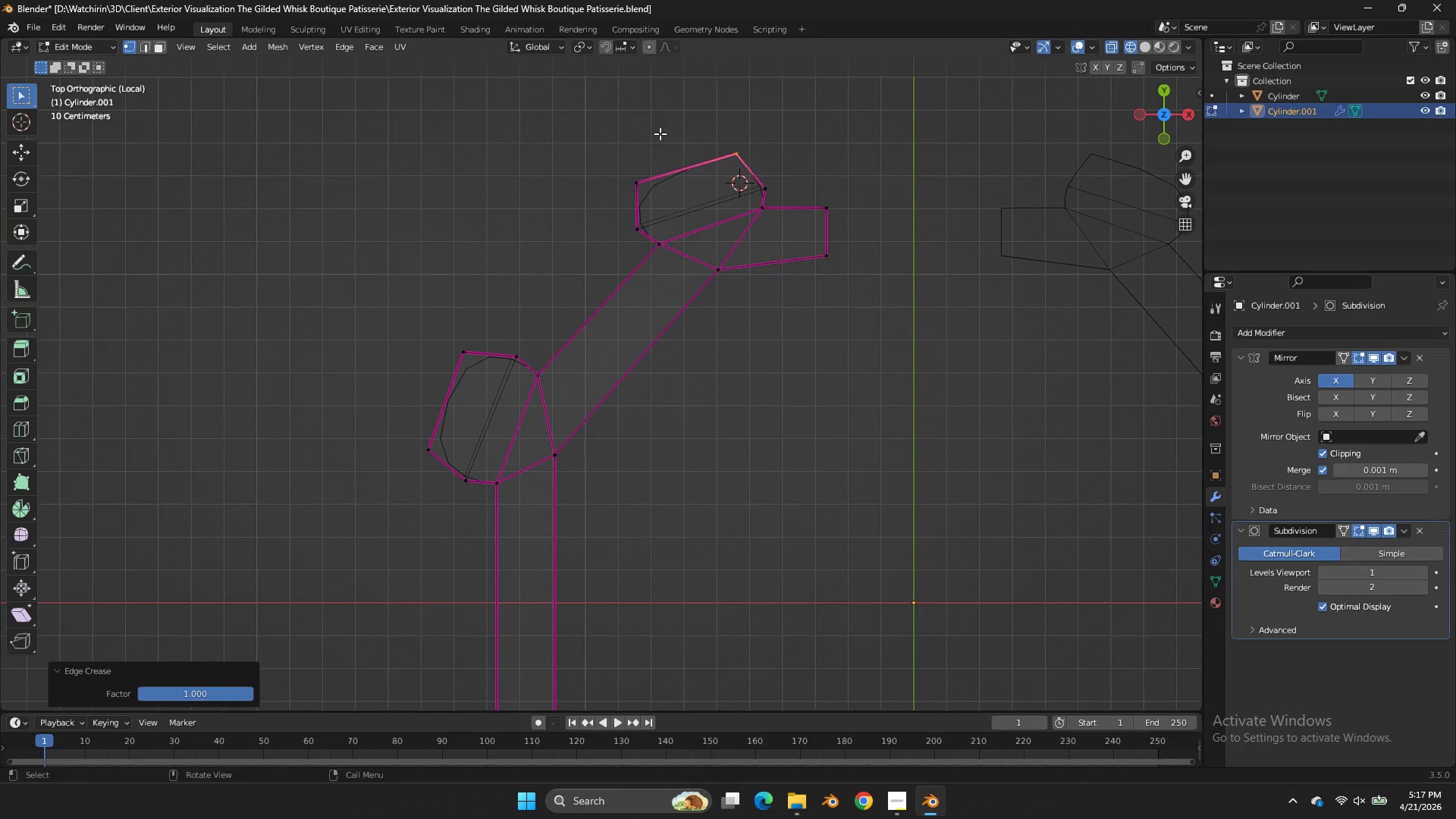 
left_click_drag(start_coordinate=[664, 133], to_coordinate=[553, 219])
 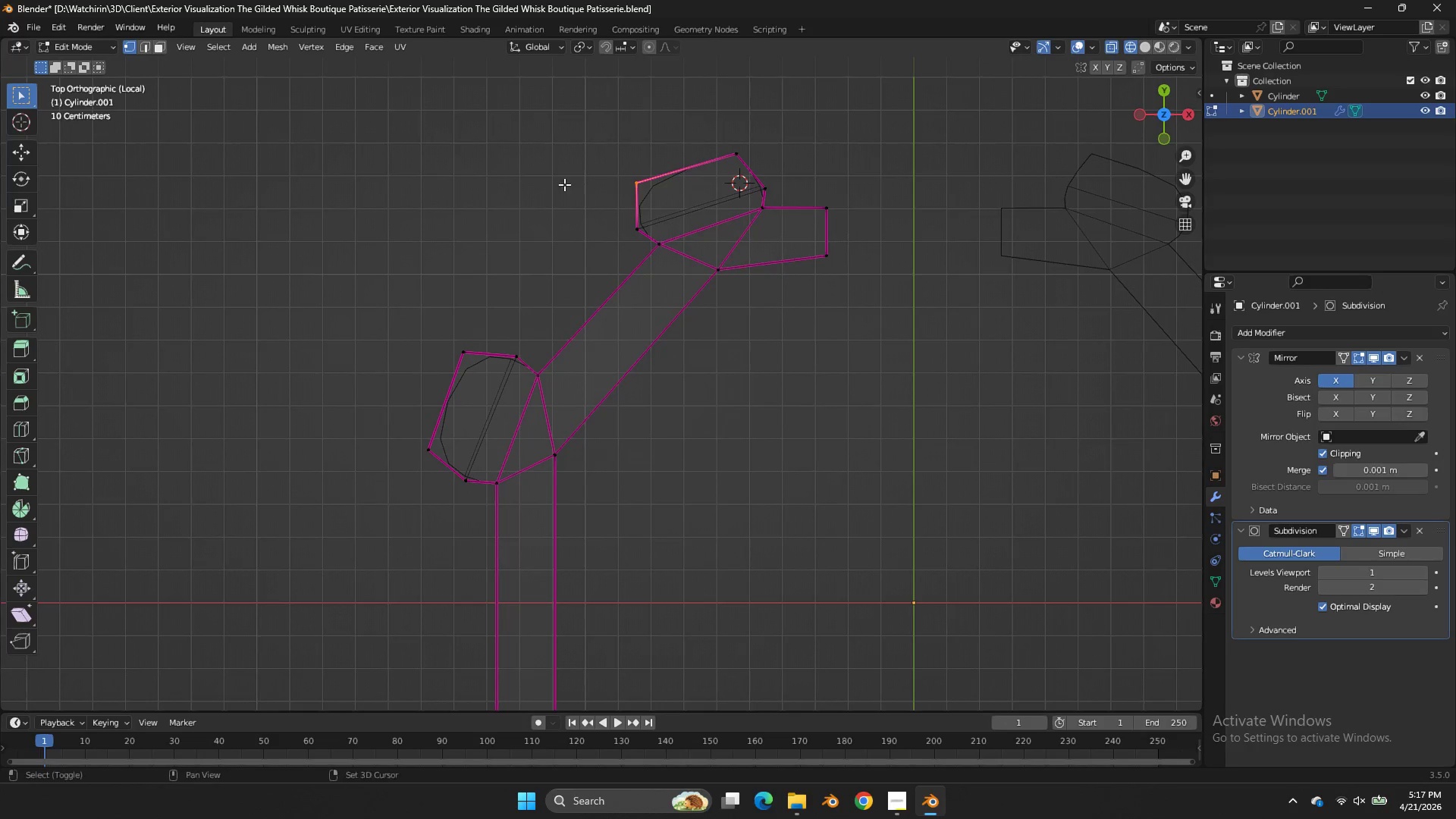 
key(Shift+E)
 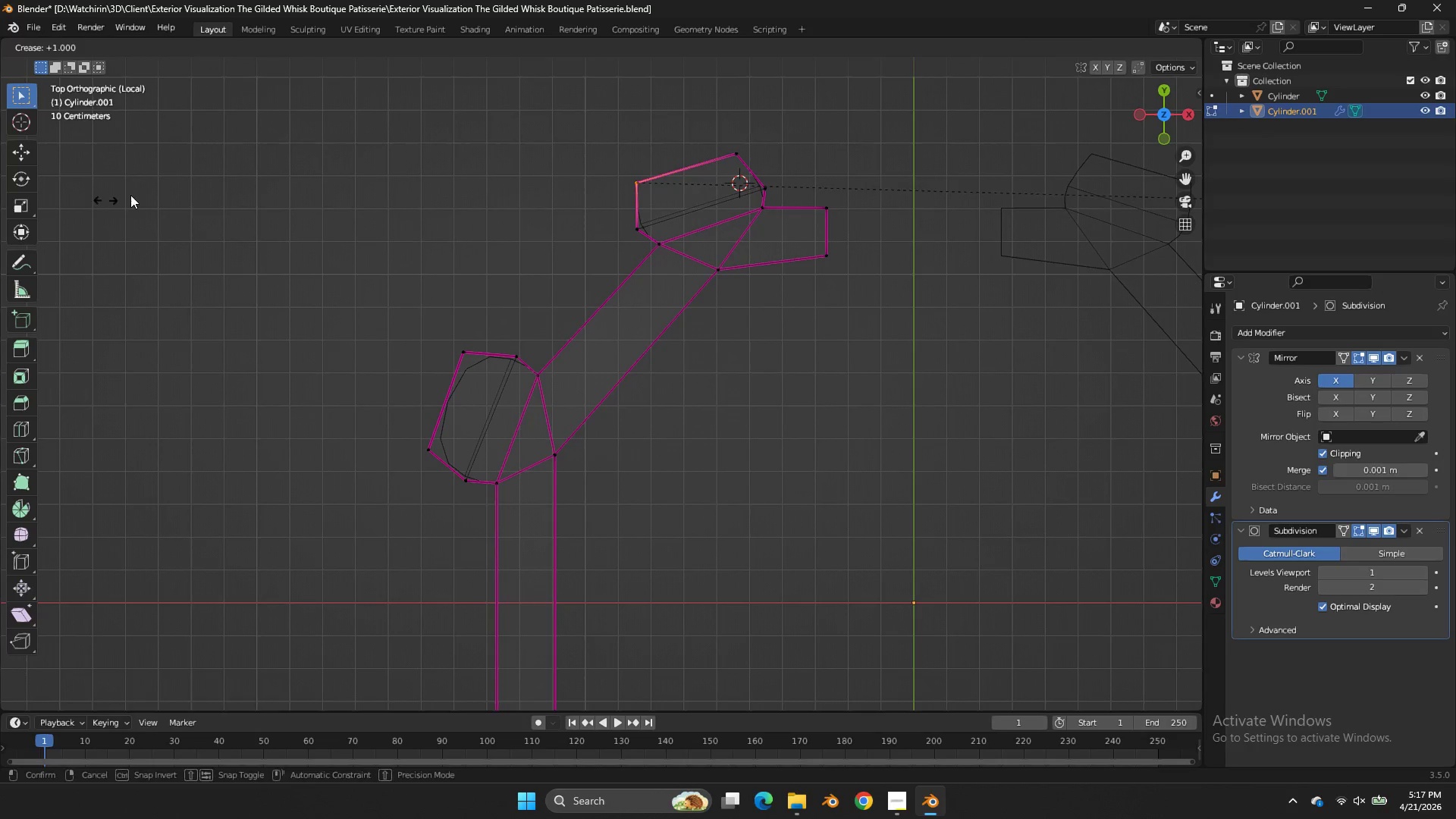 
left_click([140, 193])
 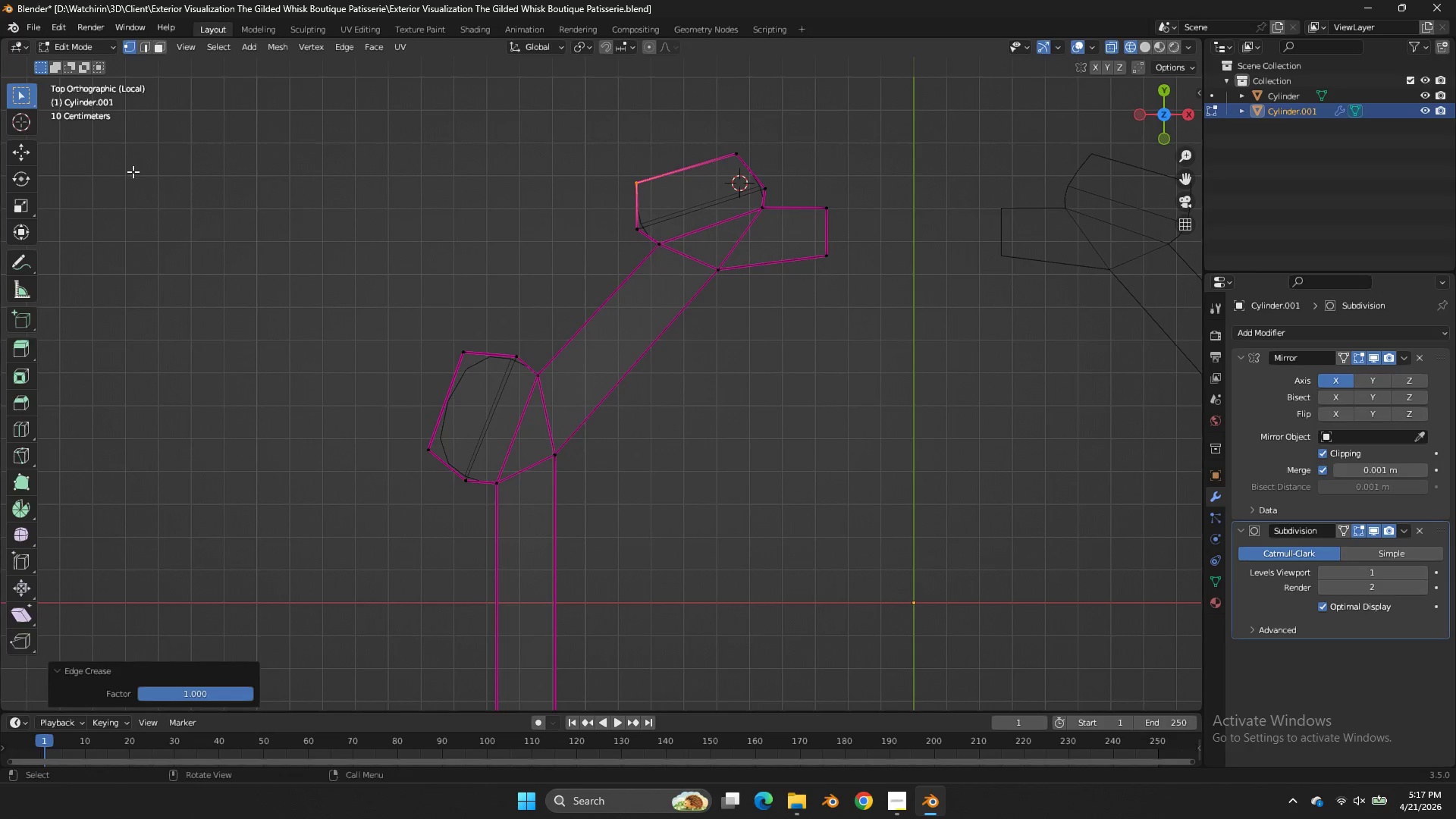 
key(Tab)
 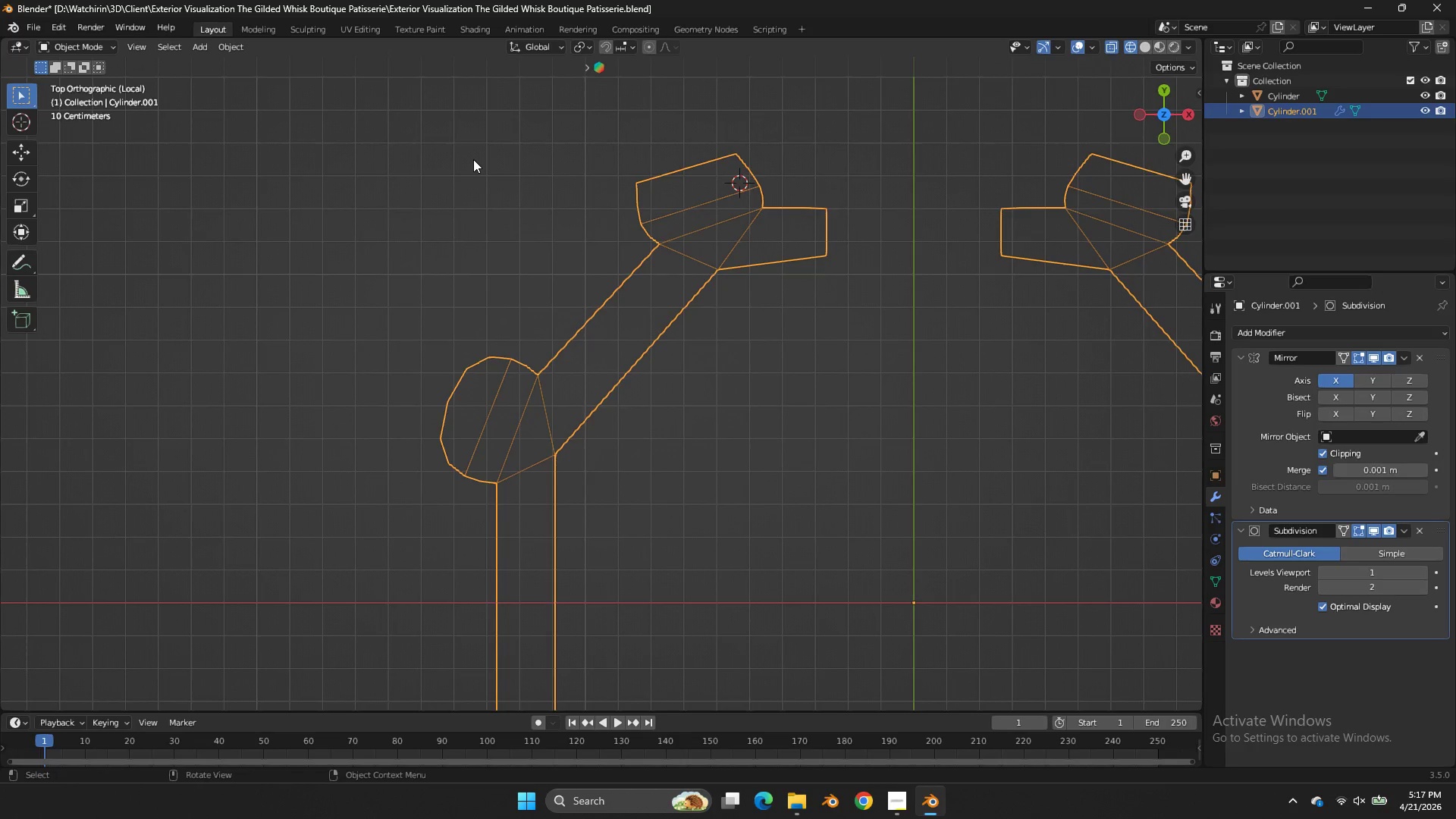 
key(Tab)
 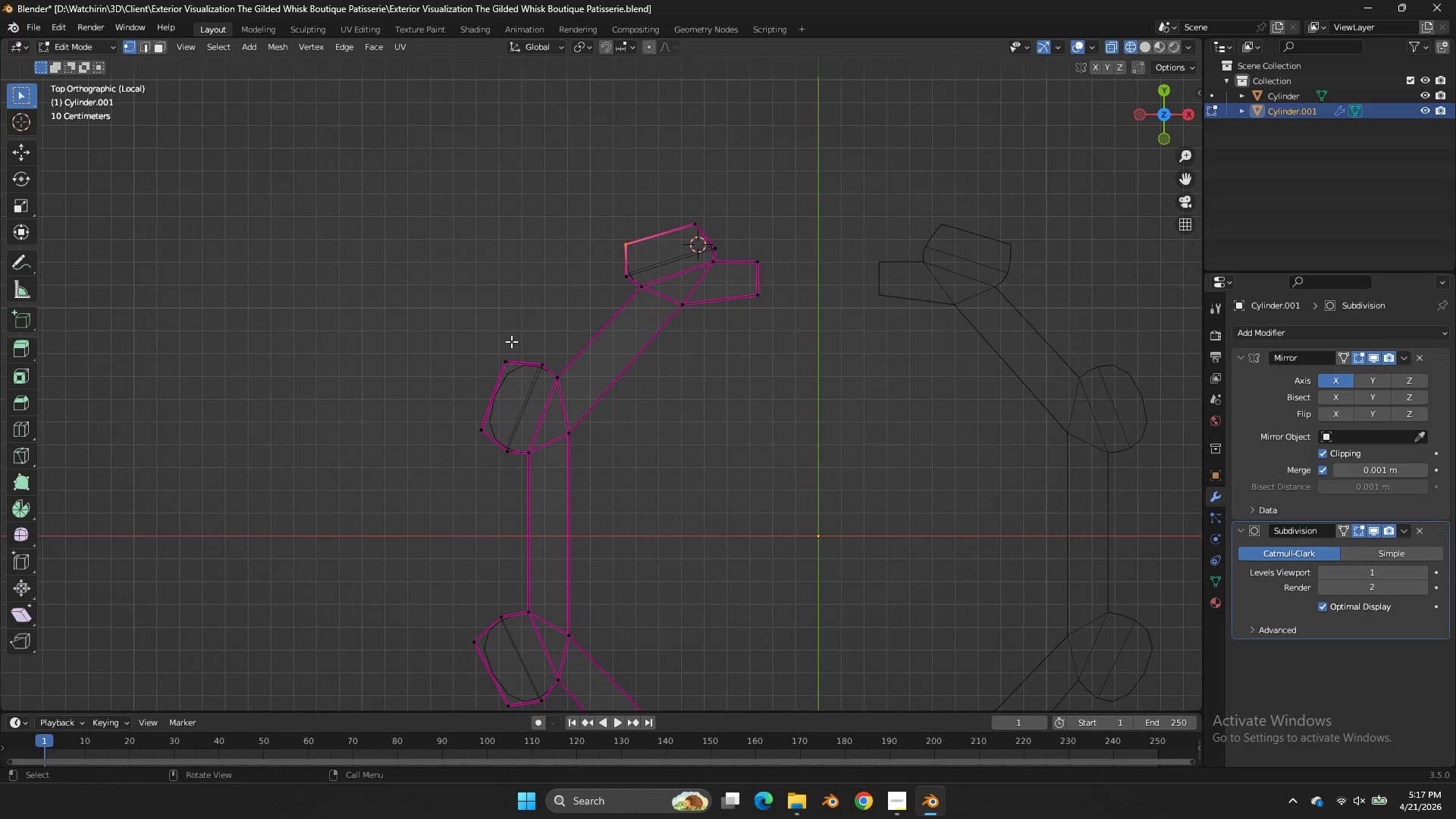 
scroll: coordinate [473, 159], scroll_direction: down, amount: 2.0
 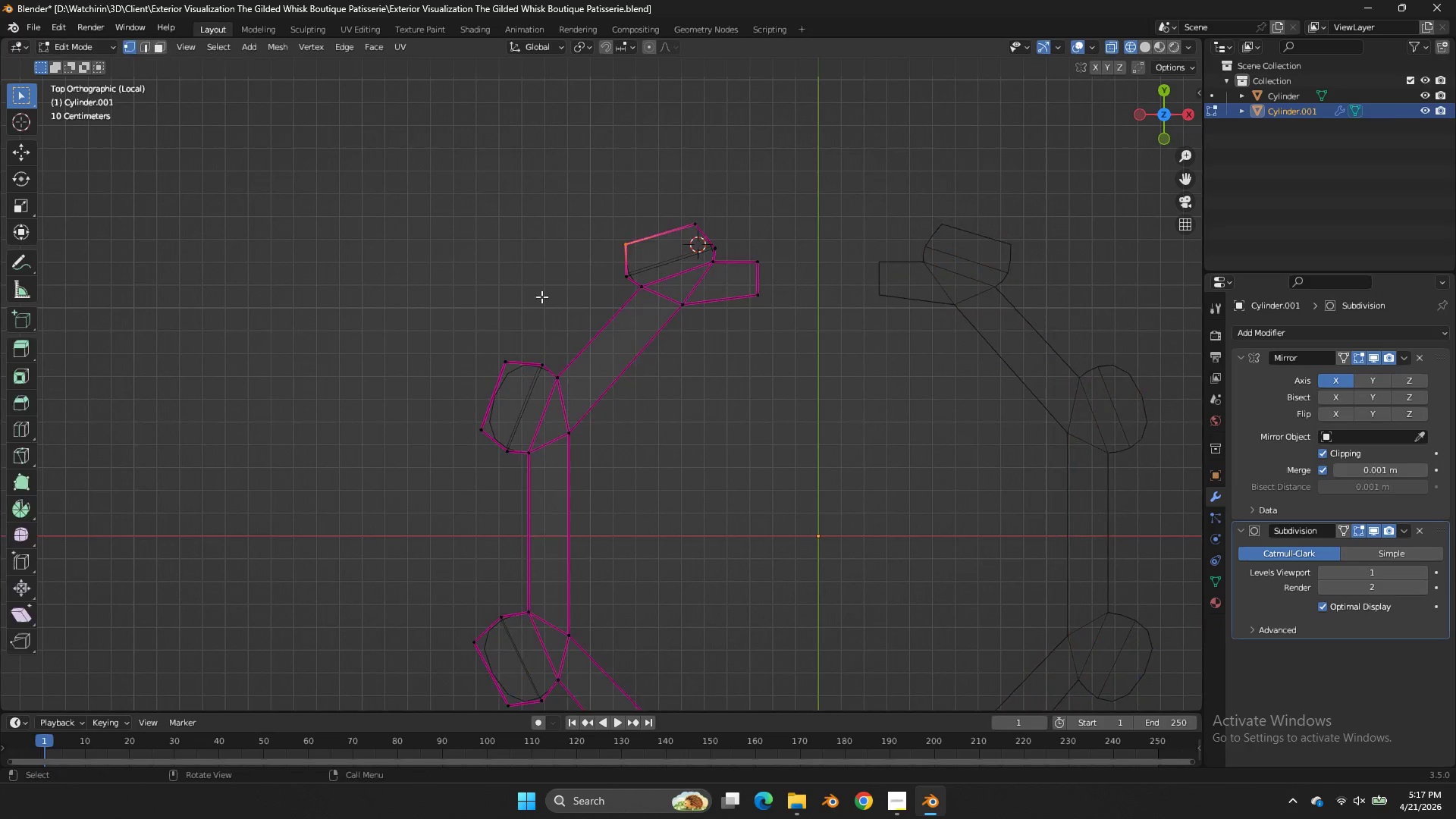 
left_click_drag(start_coordinate=[511, 341], to_coordinate=[460, 407])
 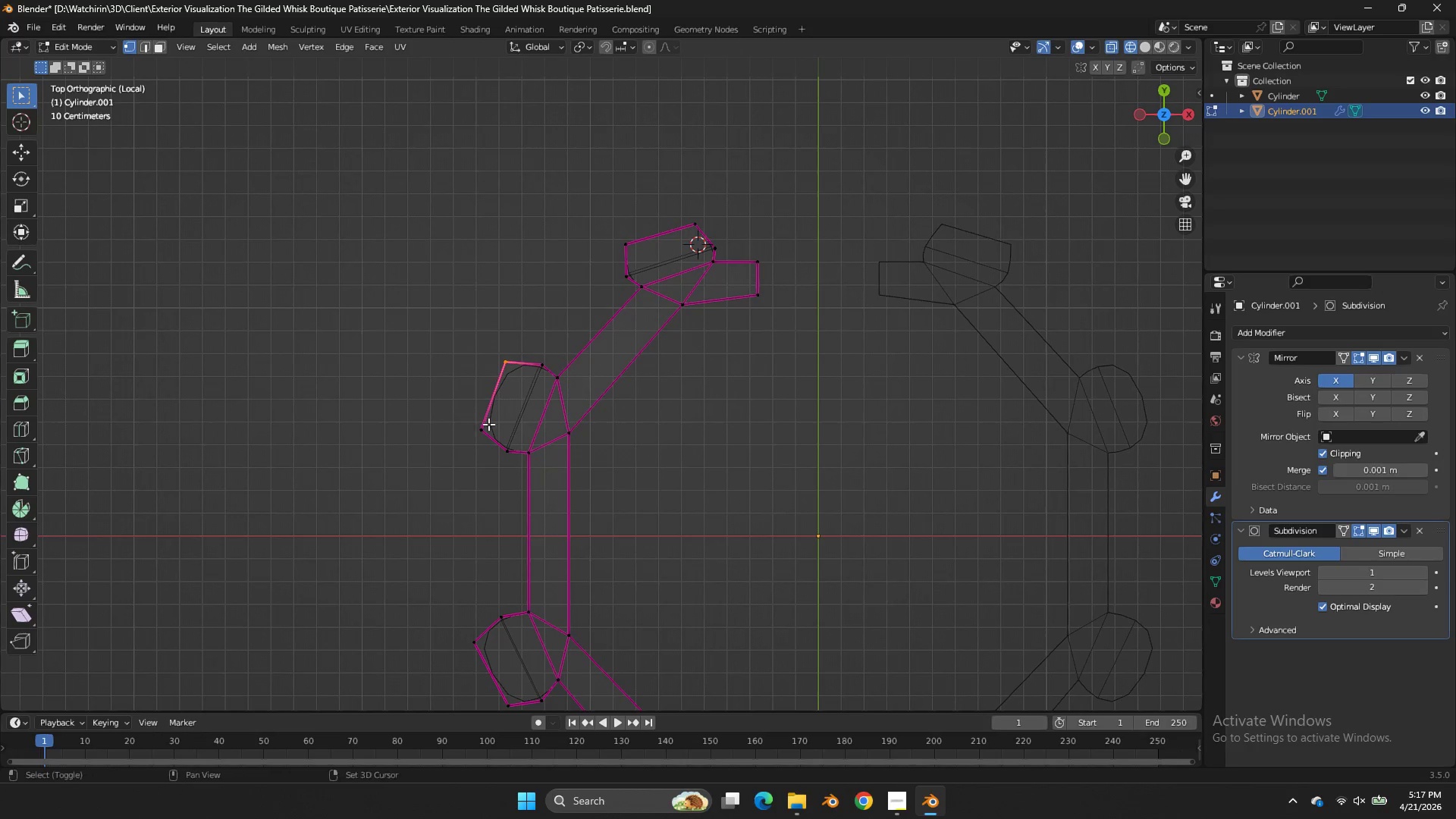 
left_click_drag(start_coordinate=[492, 413], to_coordinate=[444, 447])
 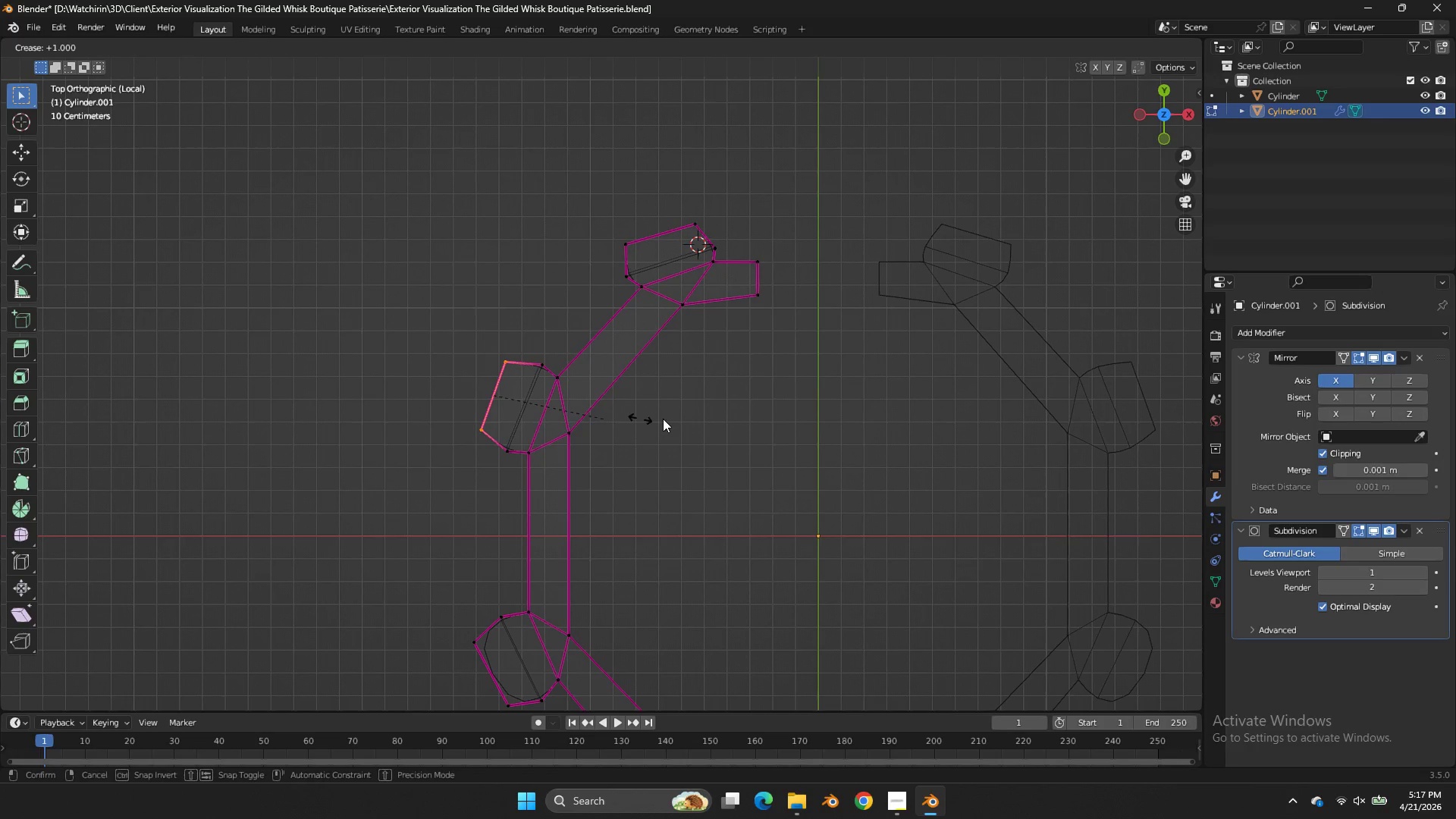 
key(Shift+E)
 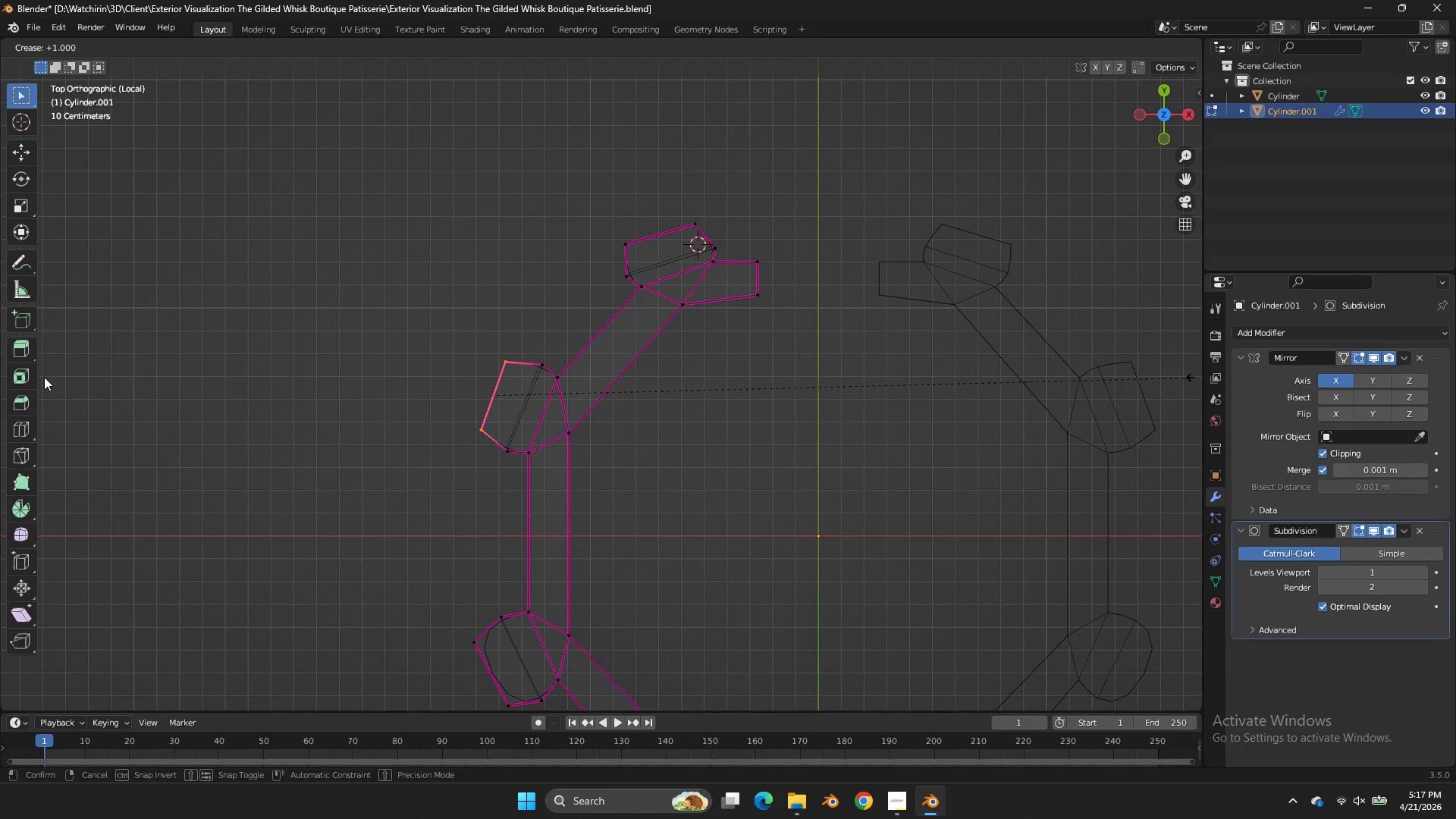 
left_click([55, 377])
 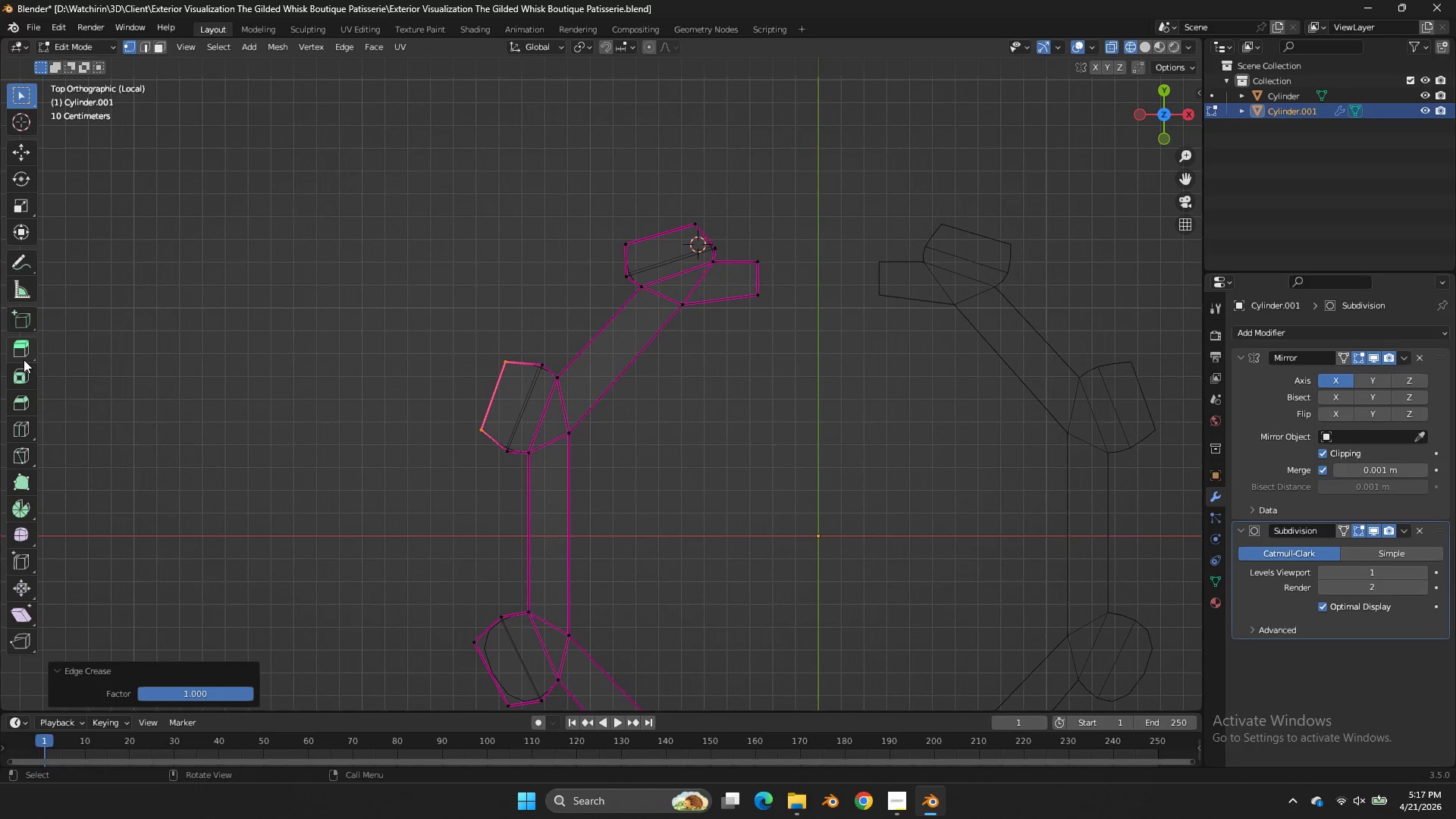 
key(Tab)
 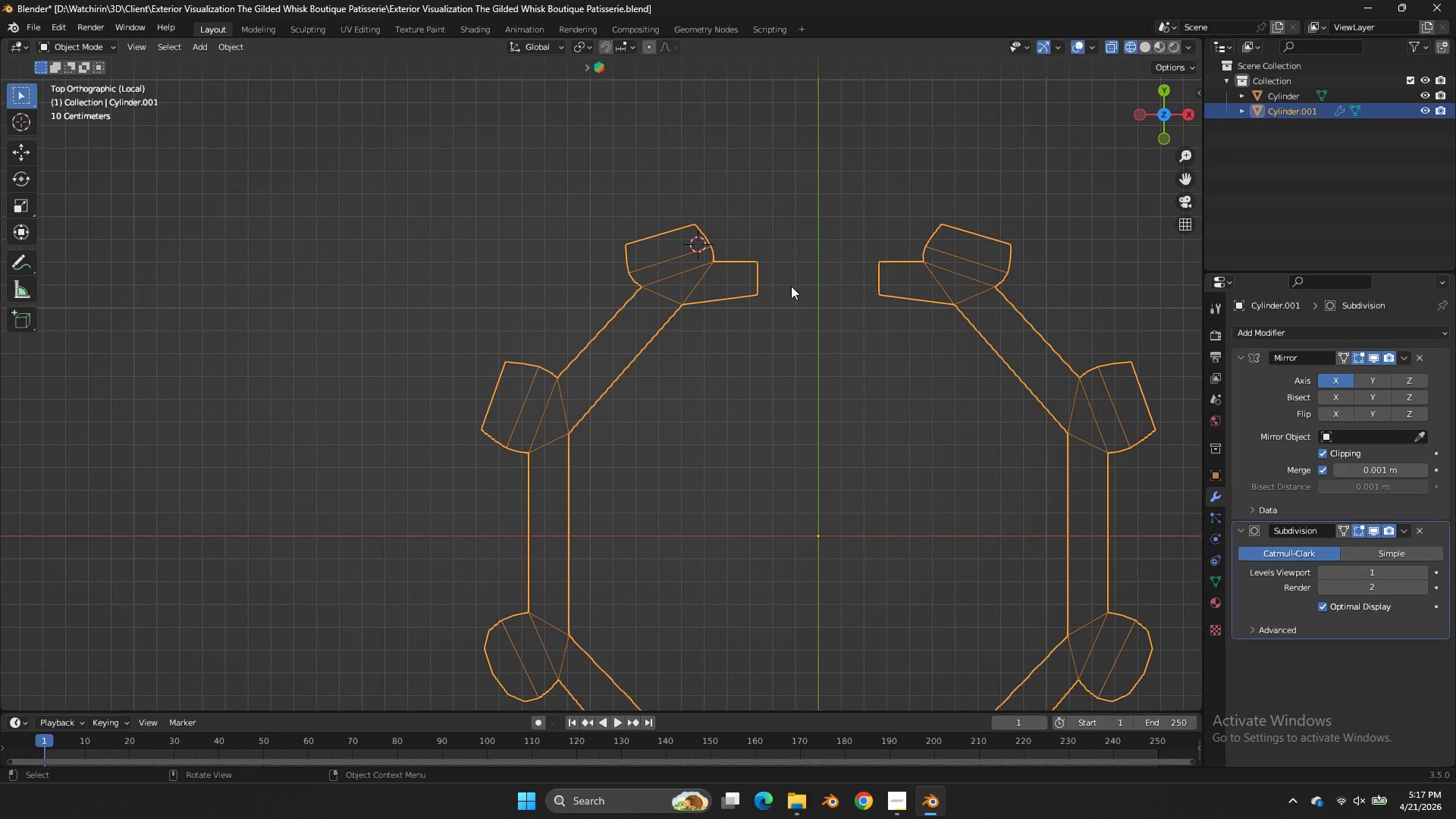 
key(Tab)
 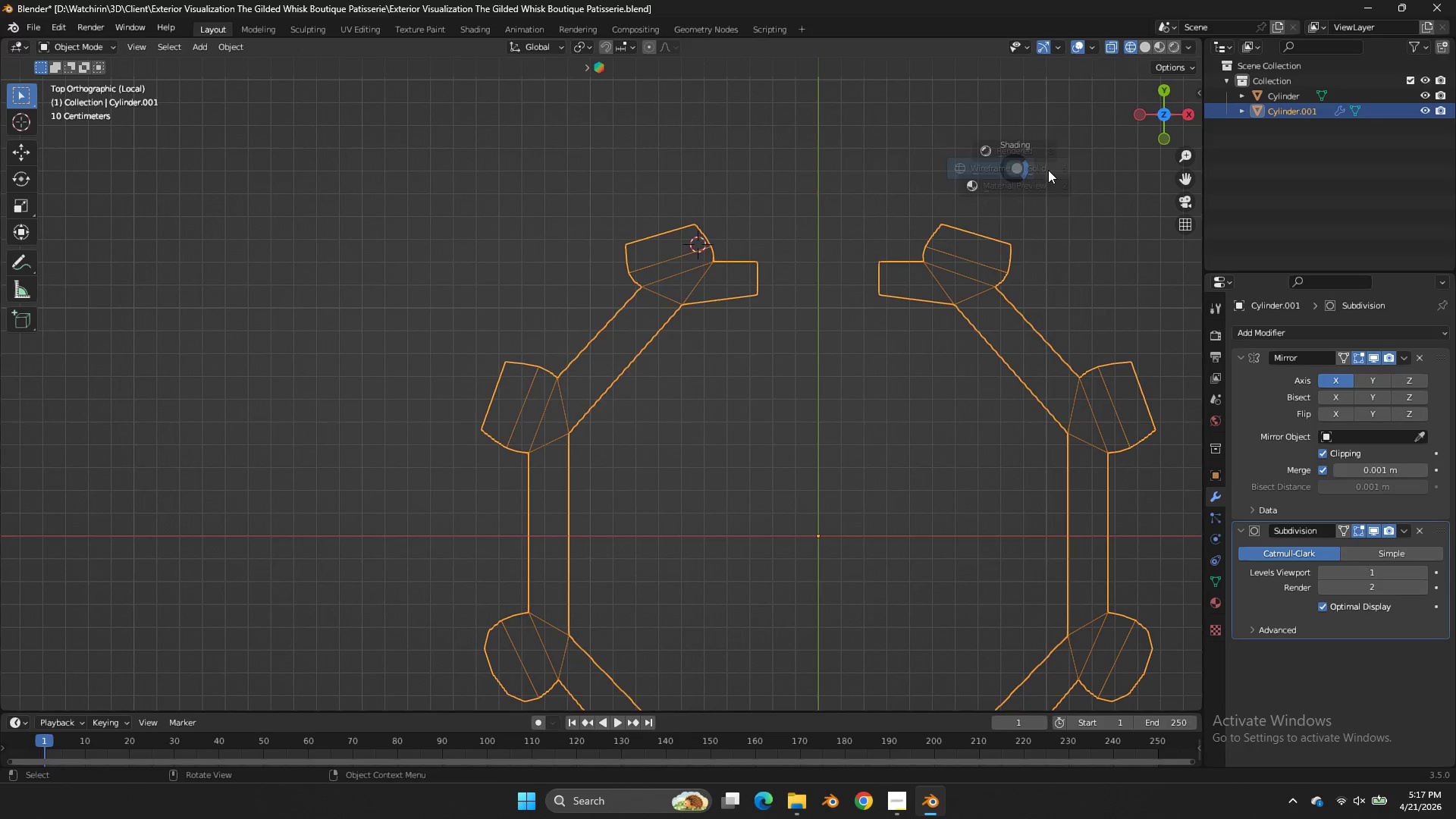 
key(Z)
 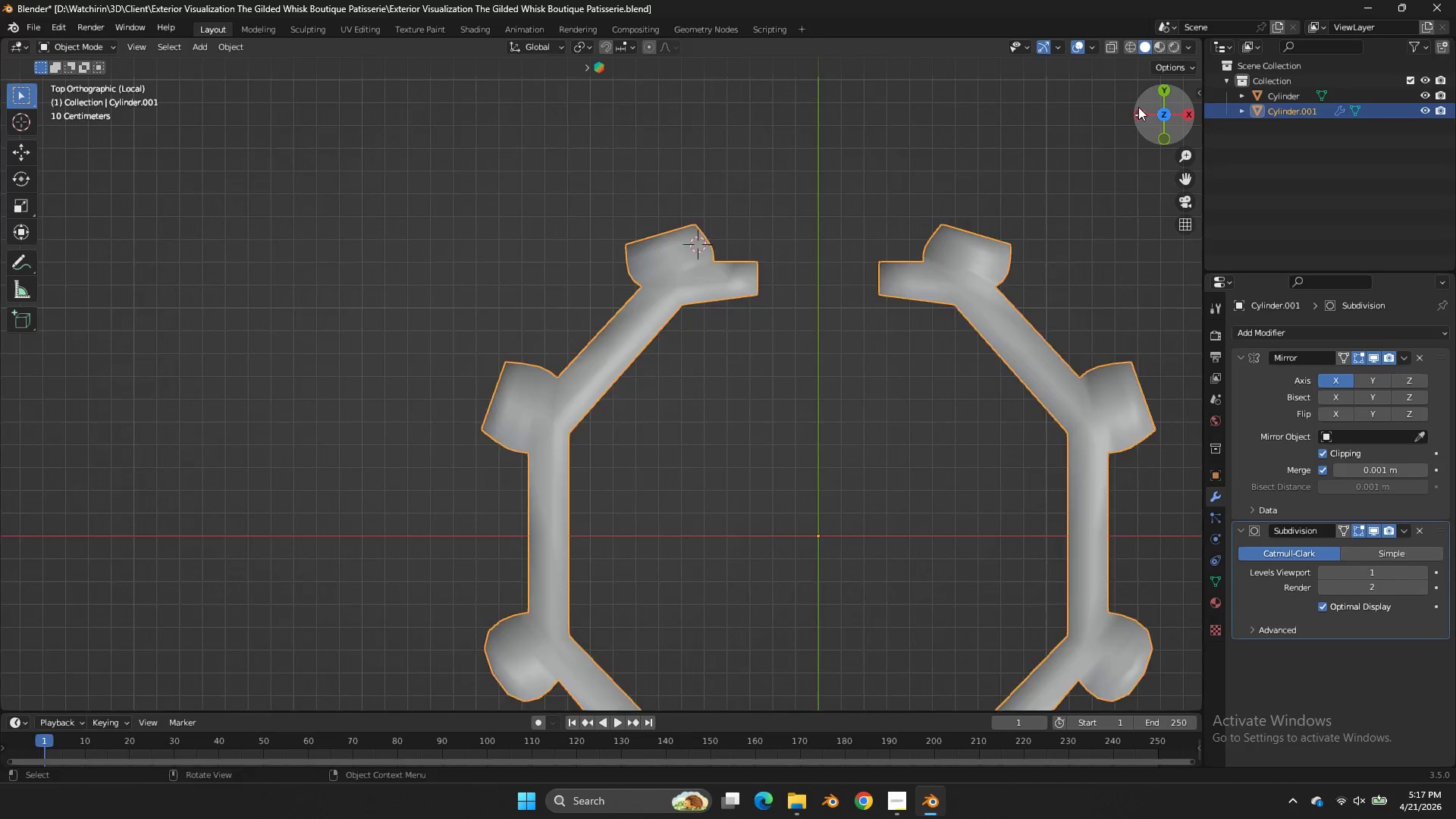 
left_click_drag(start_coordinate=[1138, 107], to_coordinate=[55, 670])
 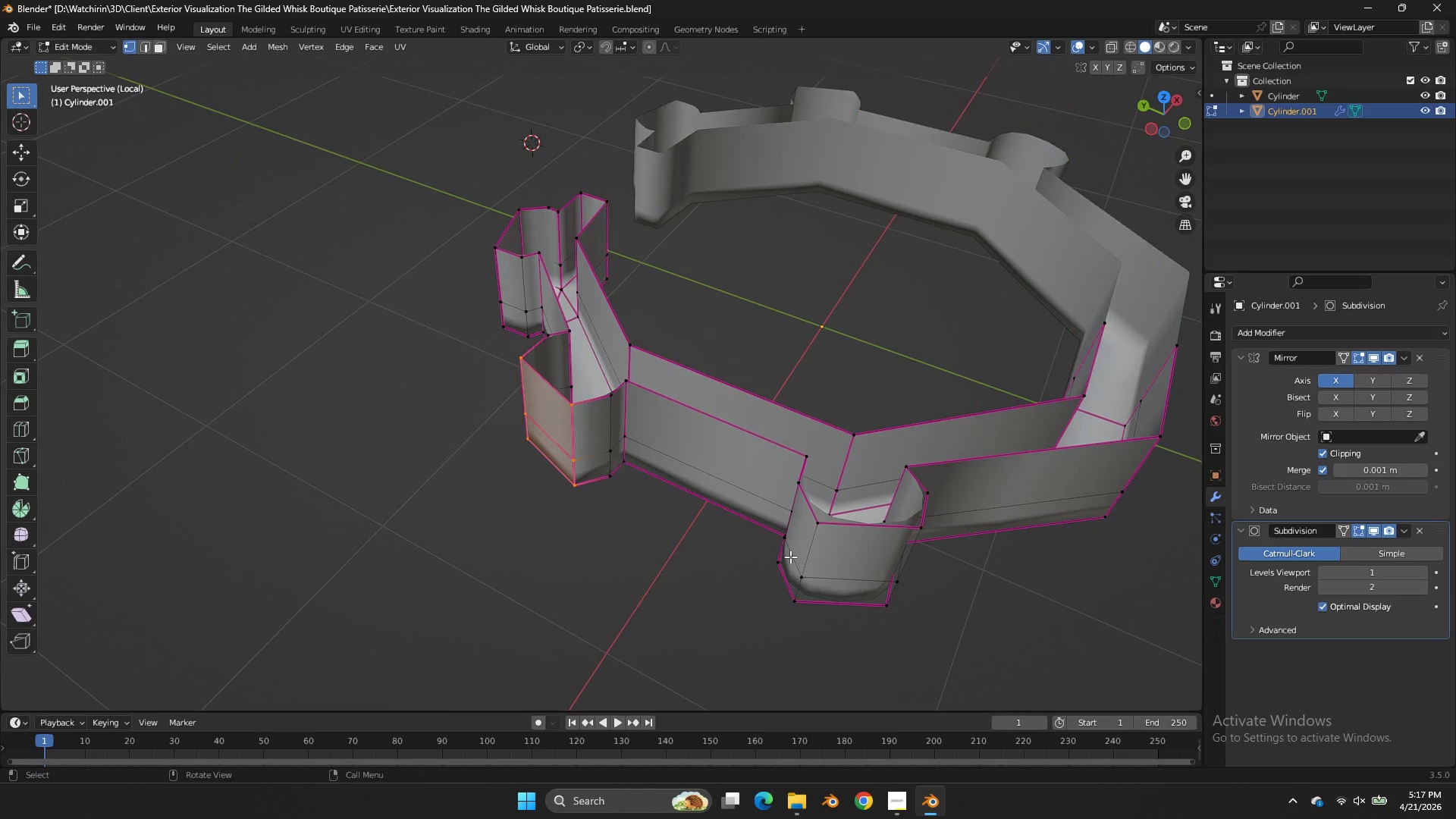 
key(Tab)
 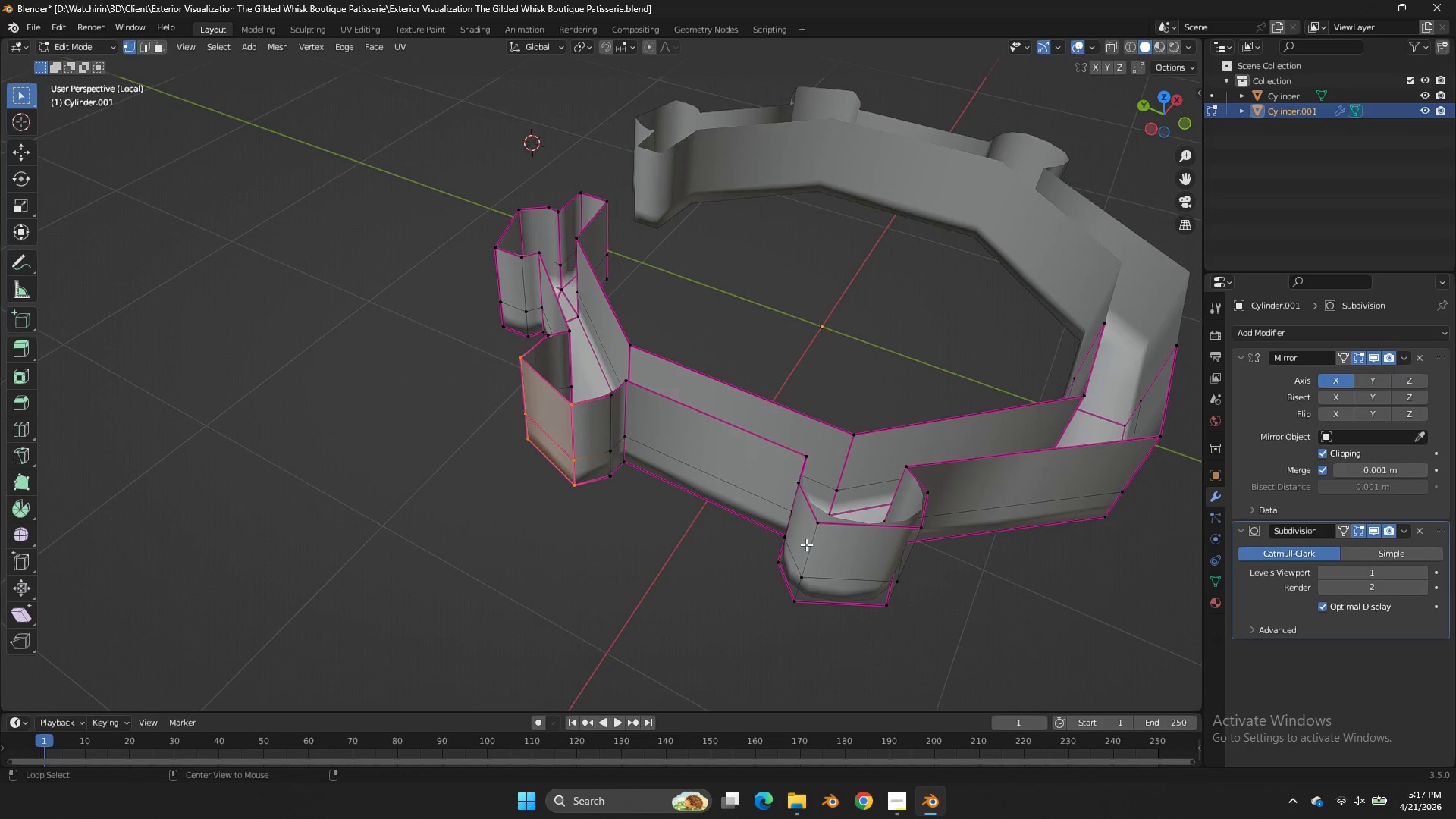 
hold_key(key=AltLeft, duration=1.36)
left_click([808, 550])
 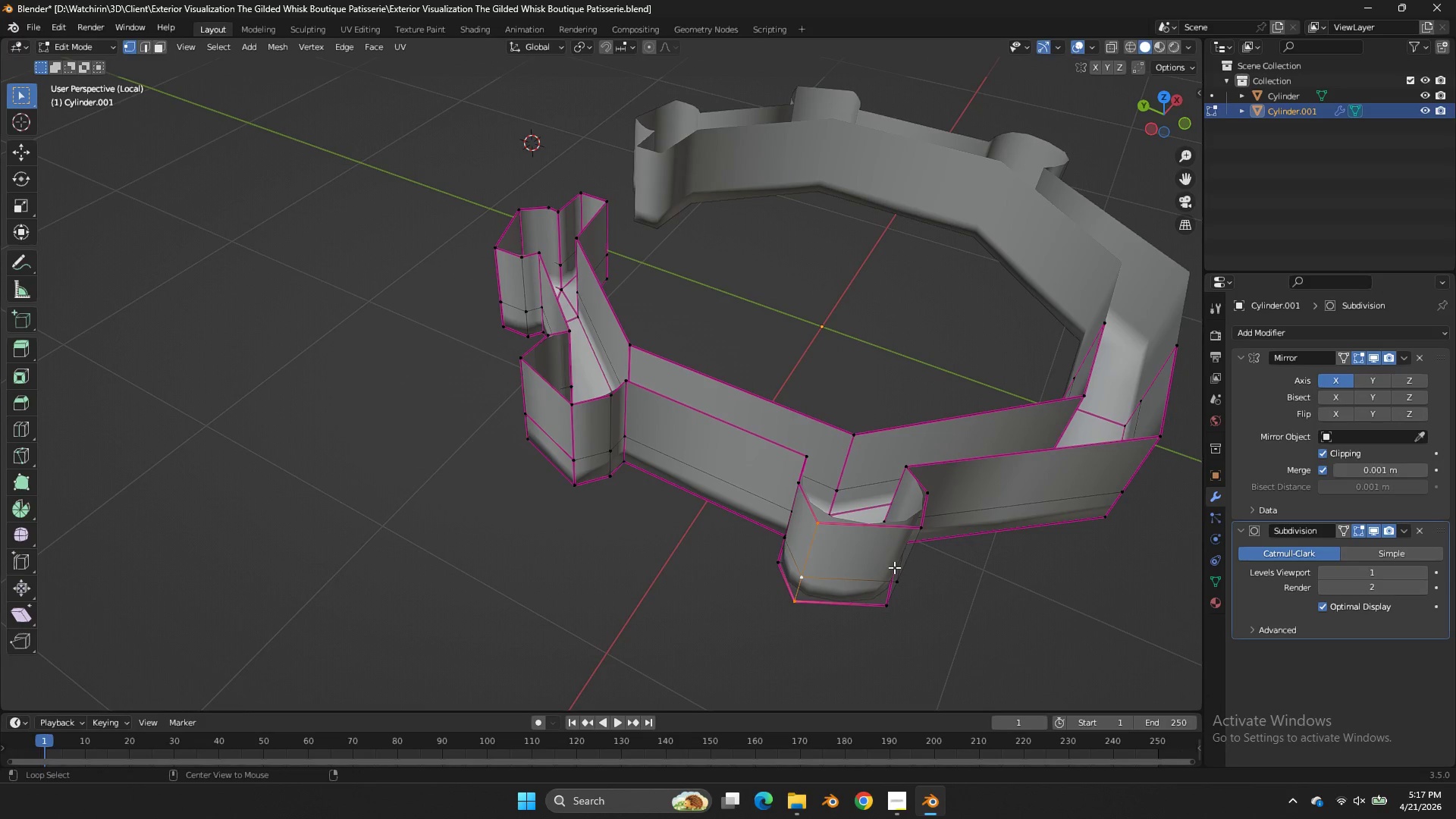 
hold_key(key=ShiftLeft, duration=0.64)
 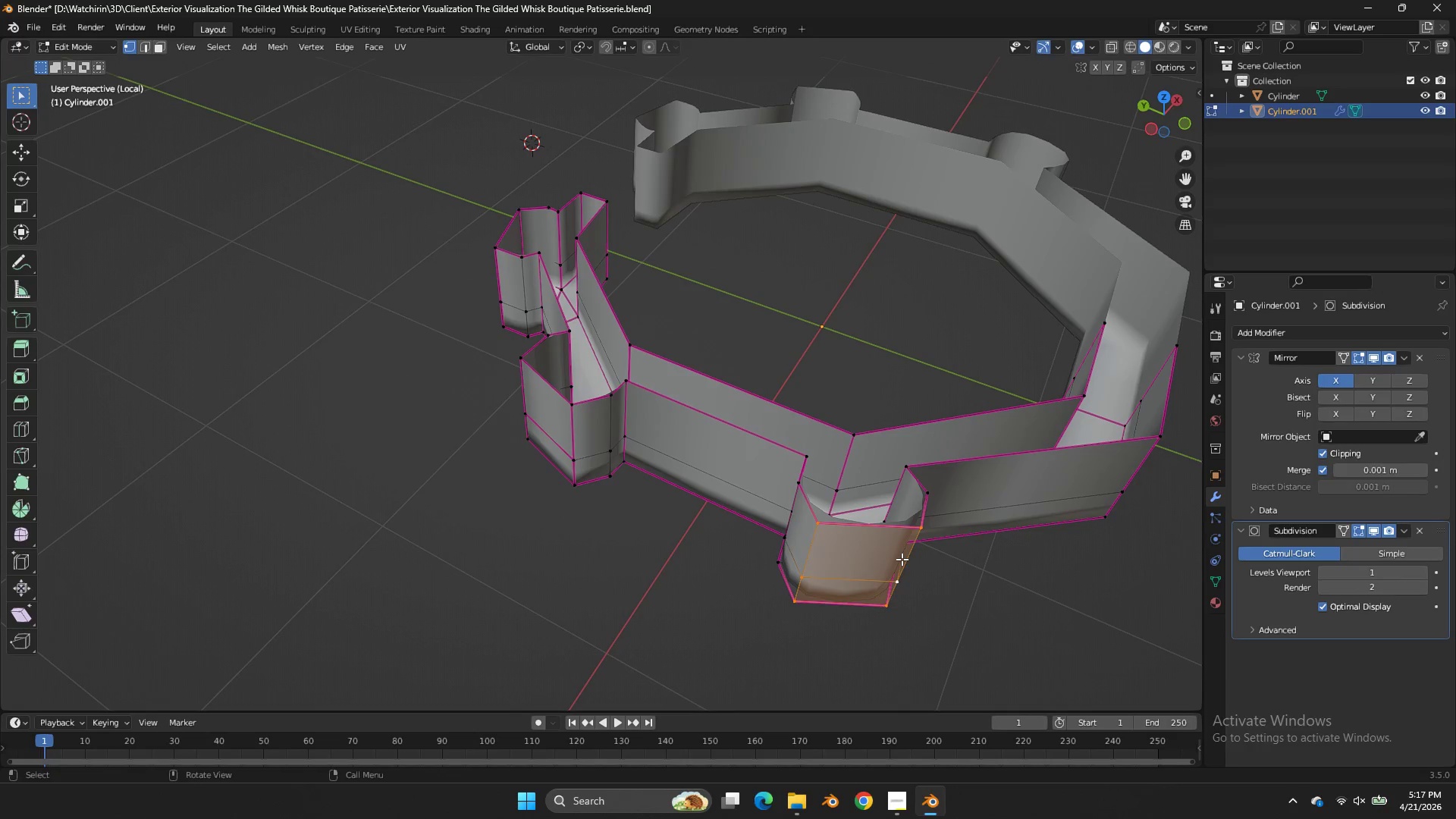 
key(Shift+E)
 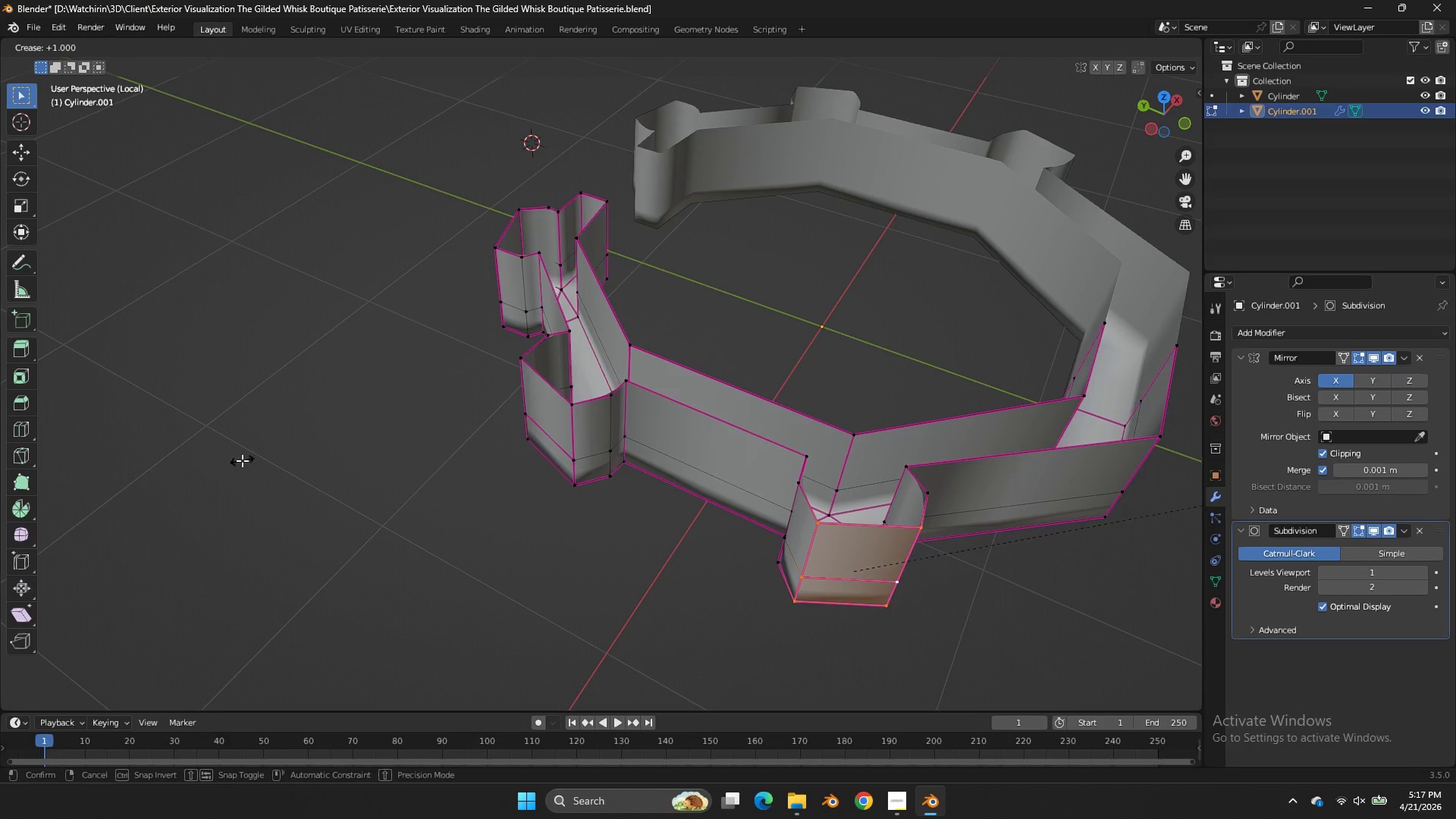 
left_click_drag(start_coordinate=[242, 460], to_coordinate=[250, 457])
 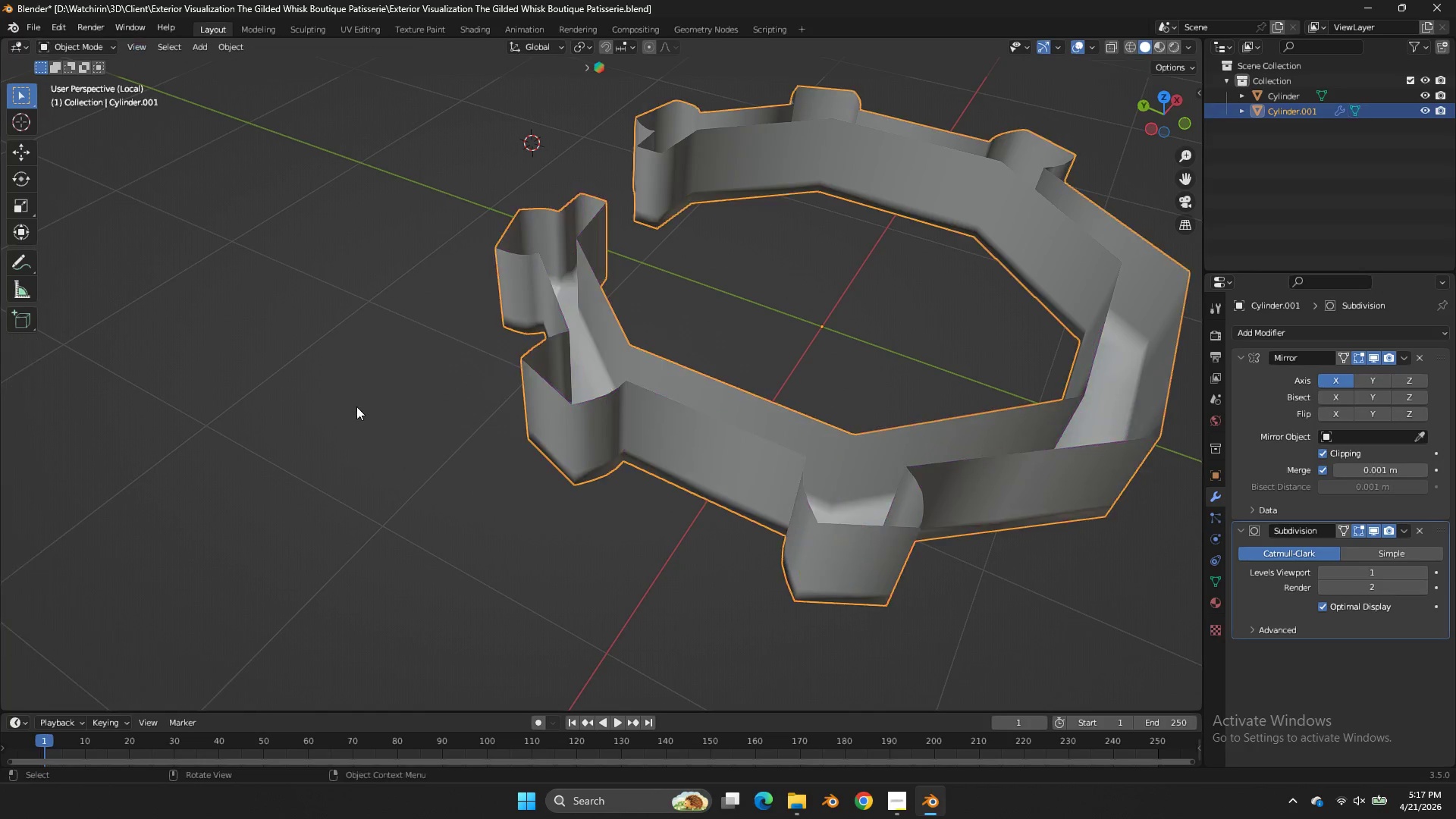 
key(Tab)
 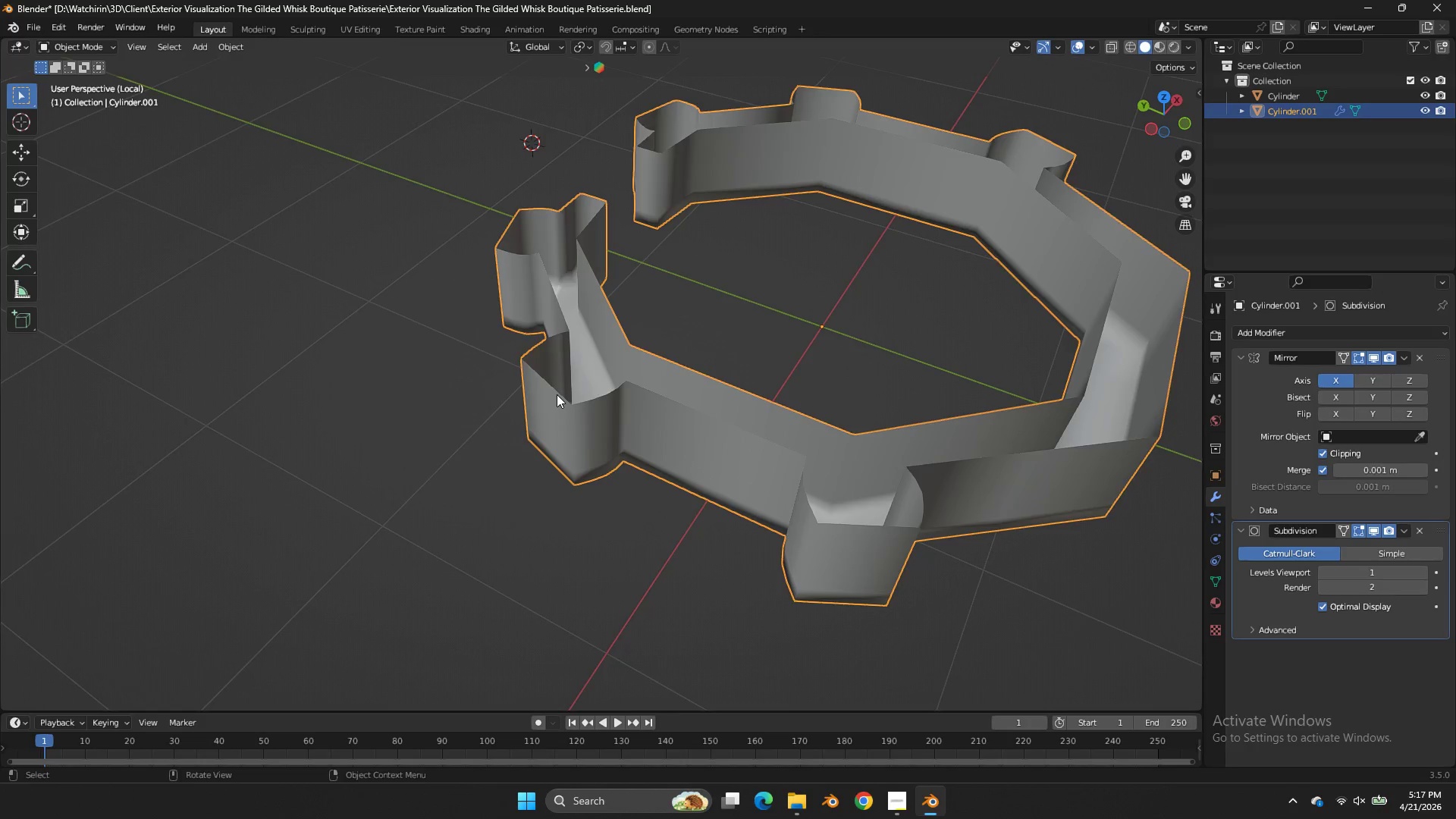 
key(Control+ControlLeft)
 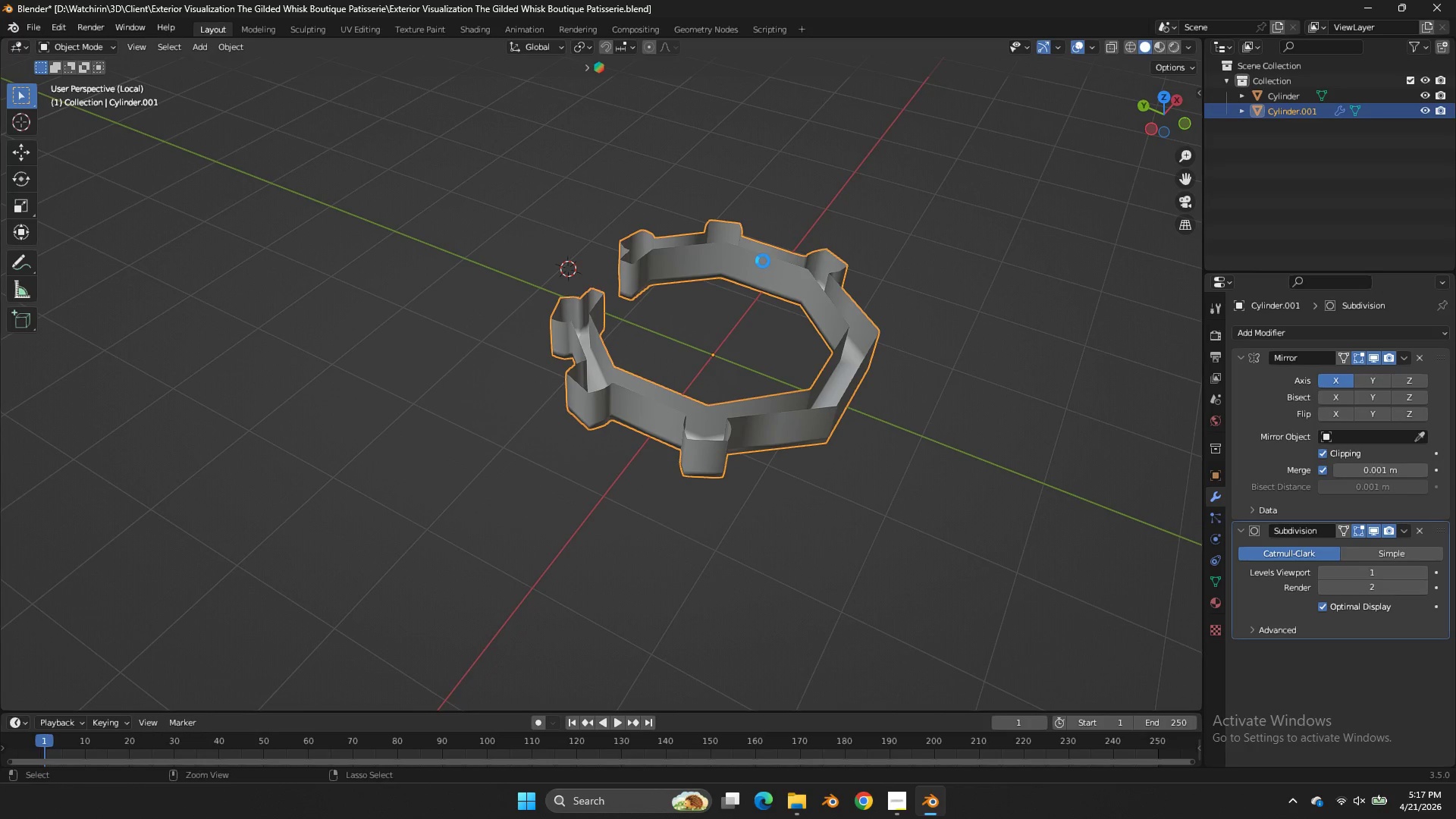 
key(Control+S)
 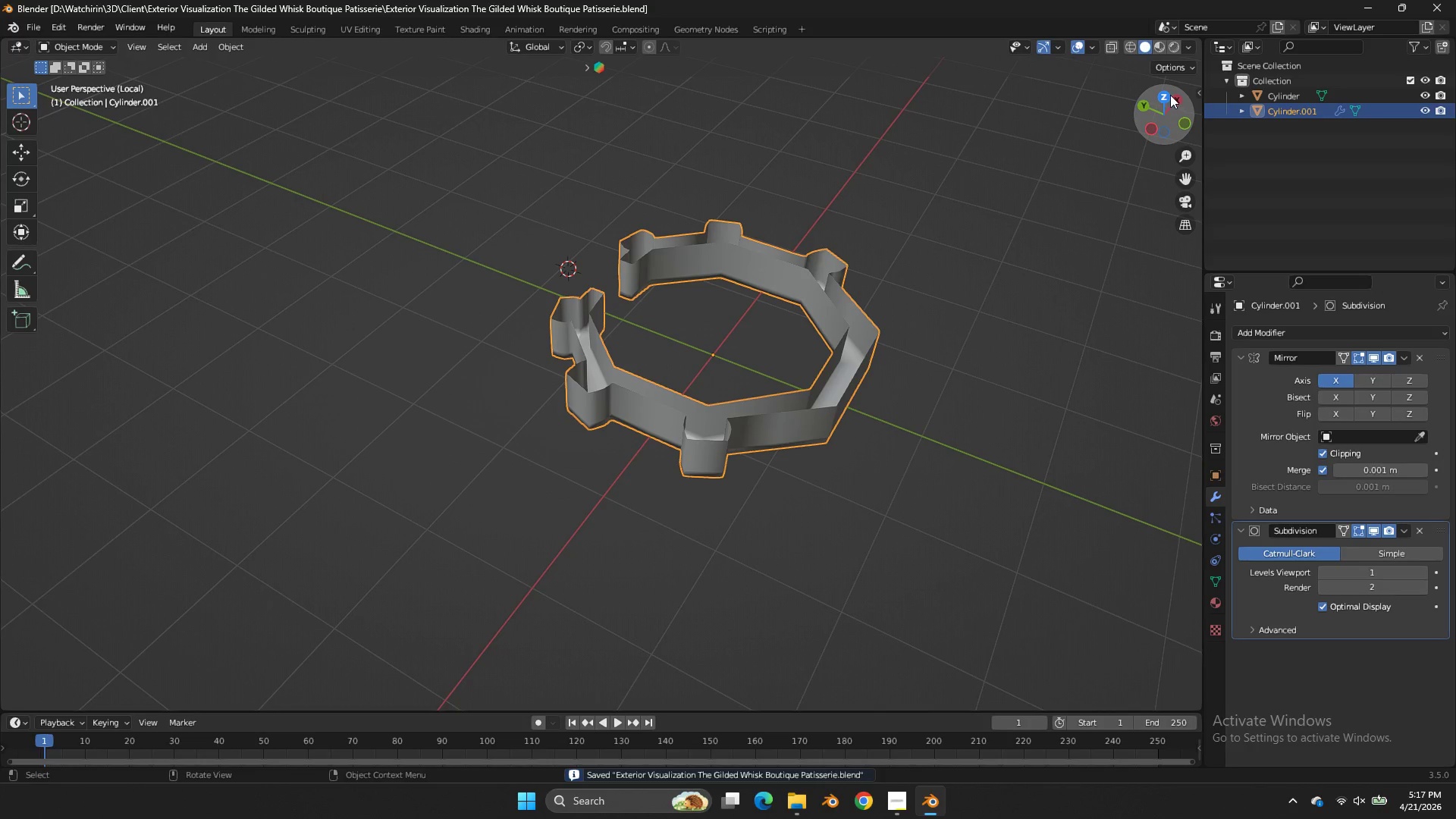 
scroll: coordinate [557, 394], scroll_direction: down, amount: 4.0
 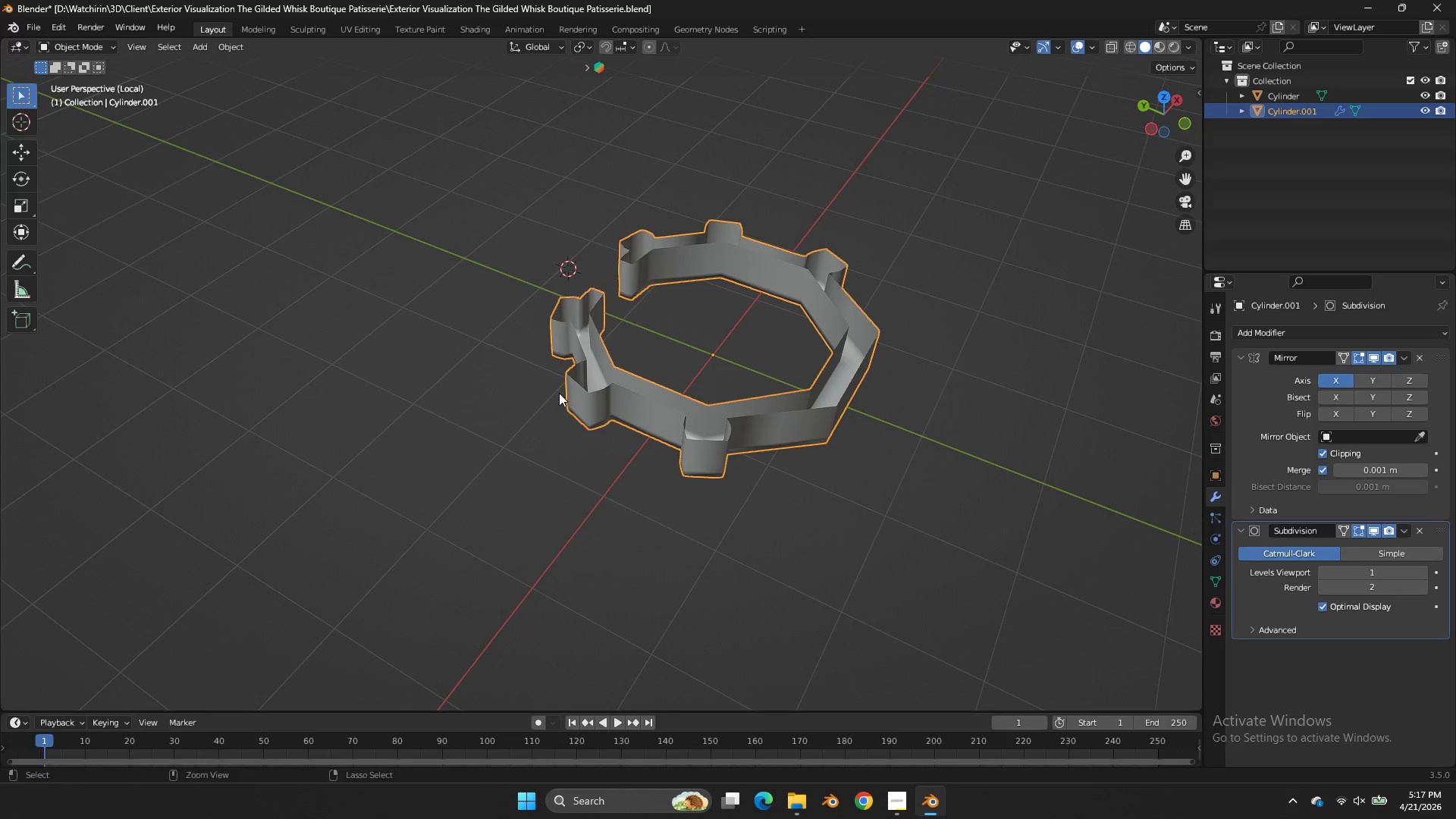 
left_click([1169, 95])
 